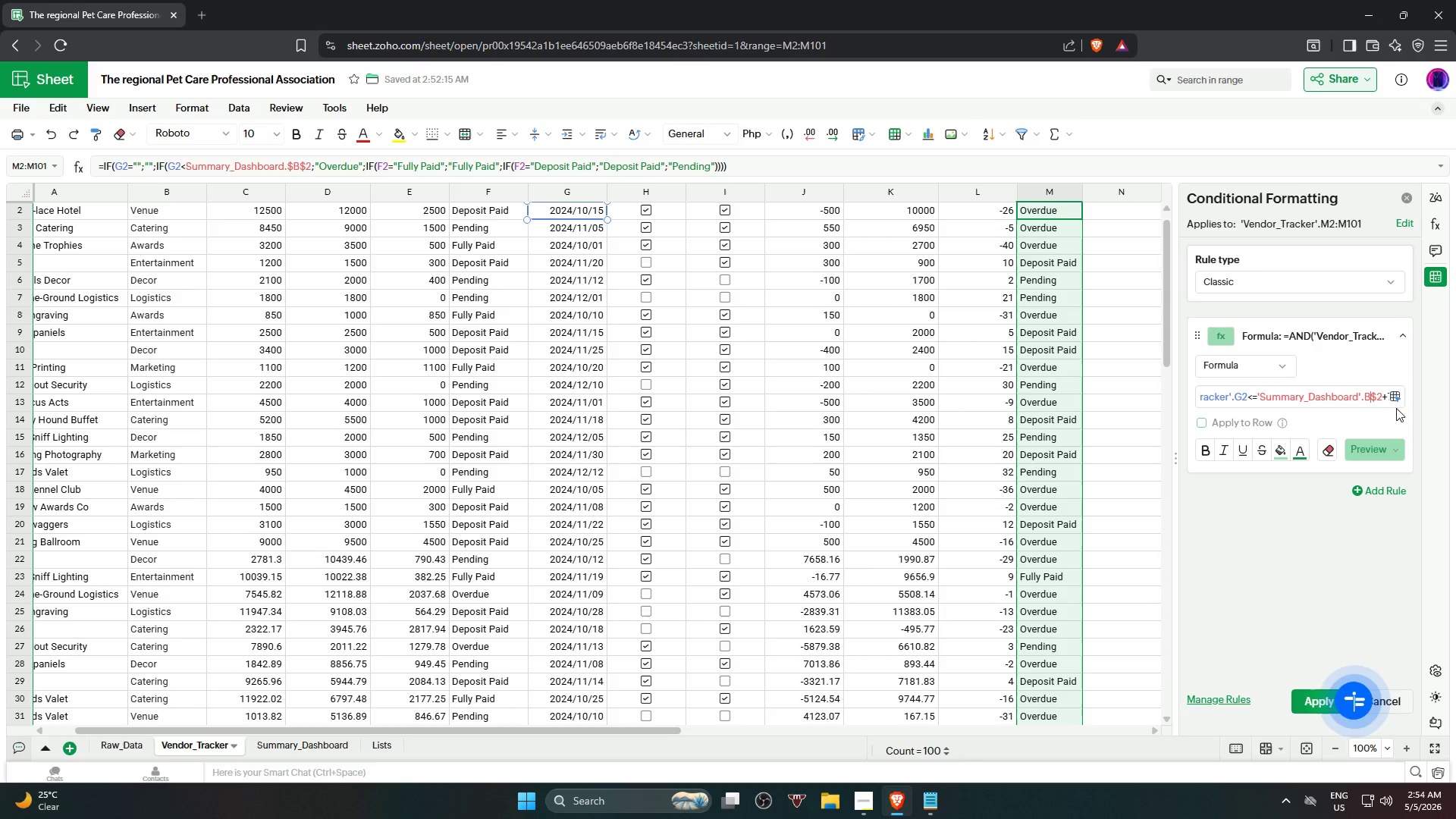 
key(ArrowLeft)
 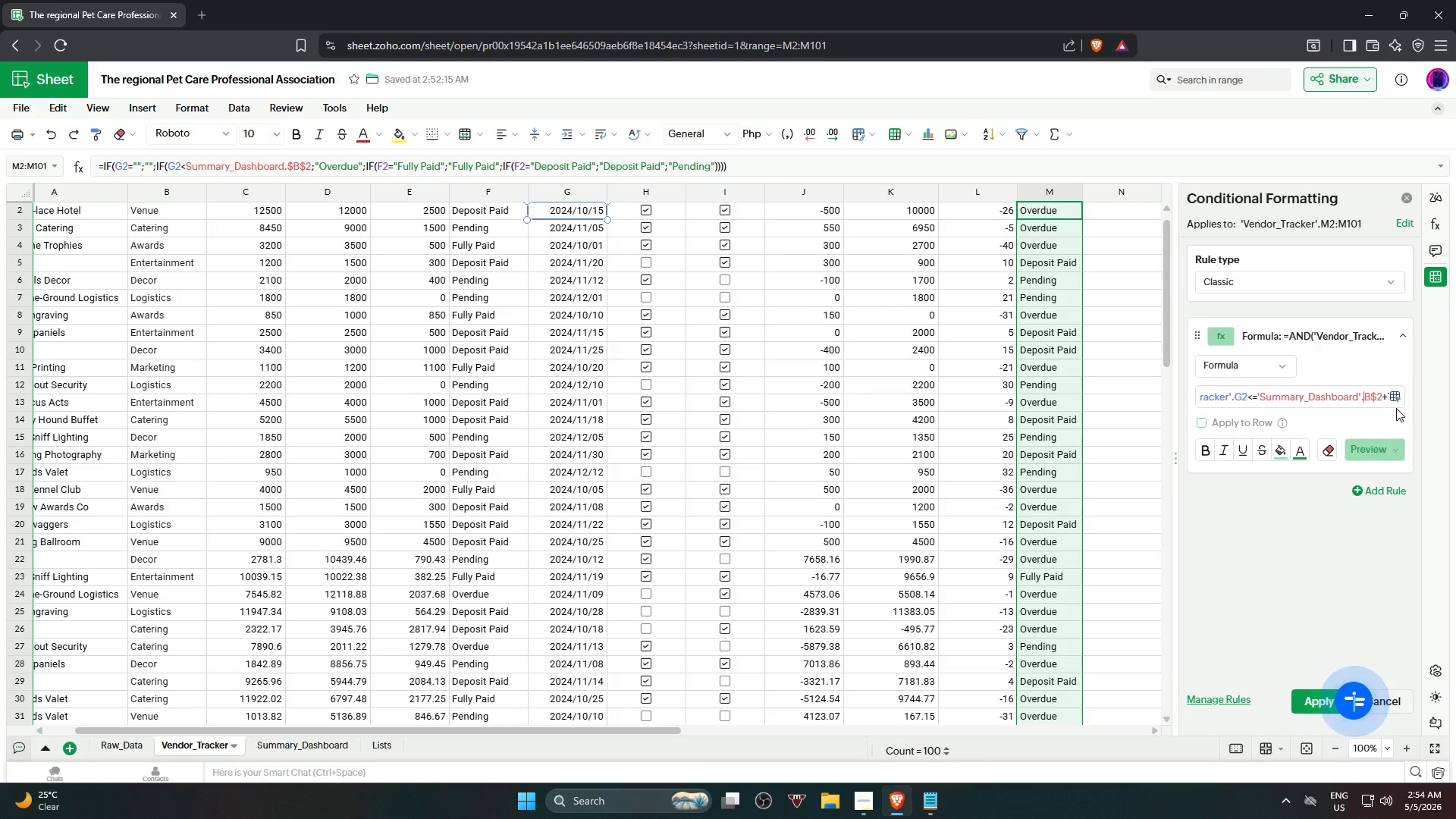 
key(Shift+ShiftRight)
 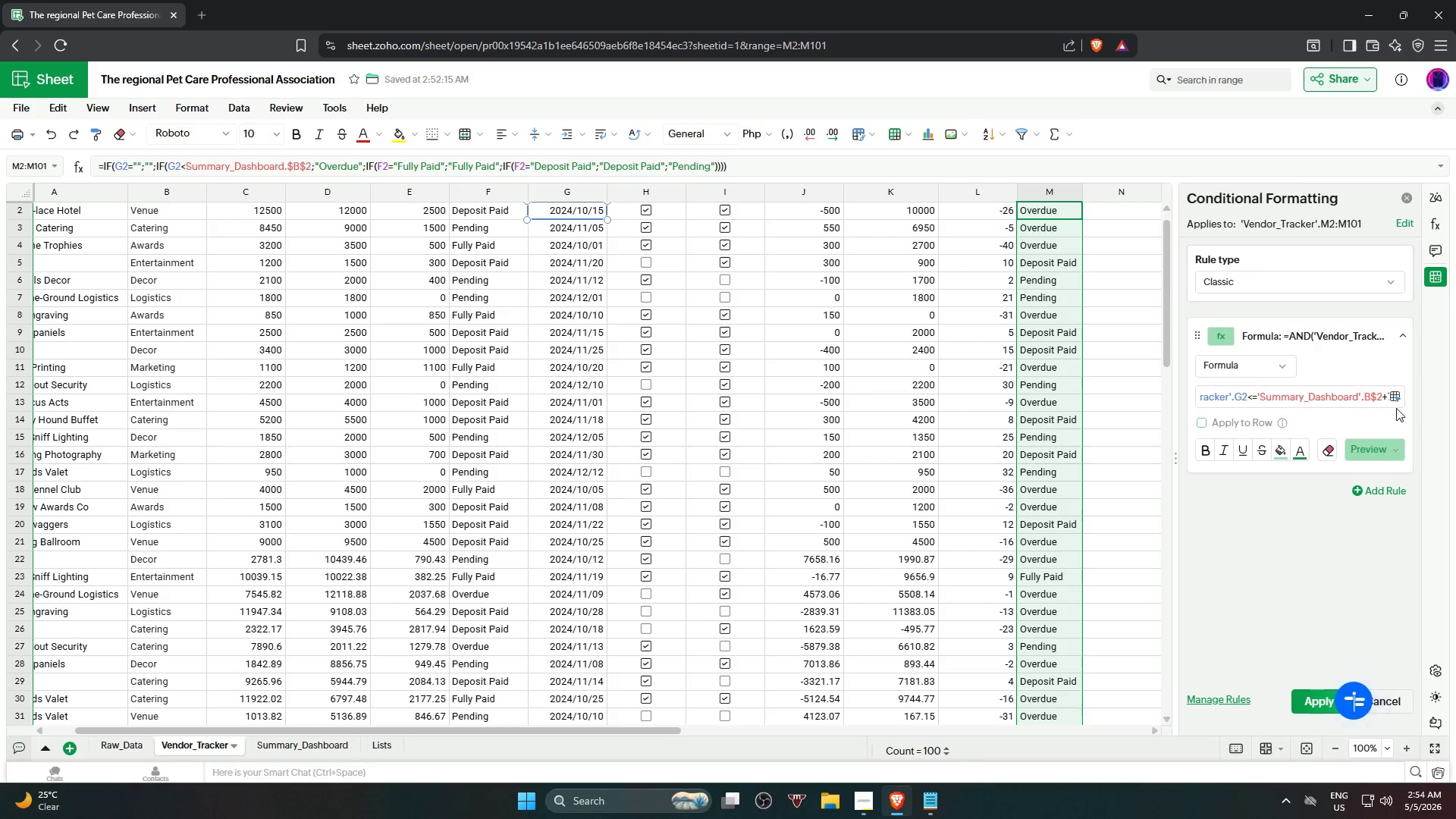 
key(Shift+4)
 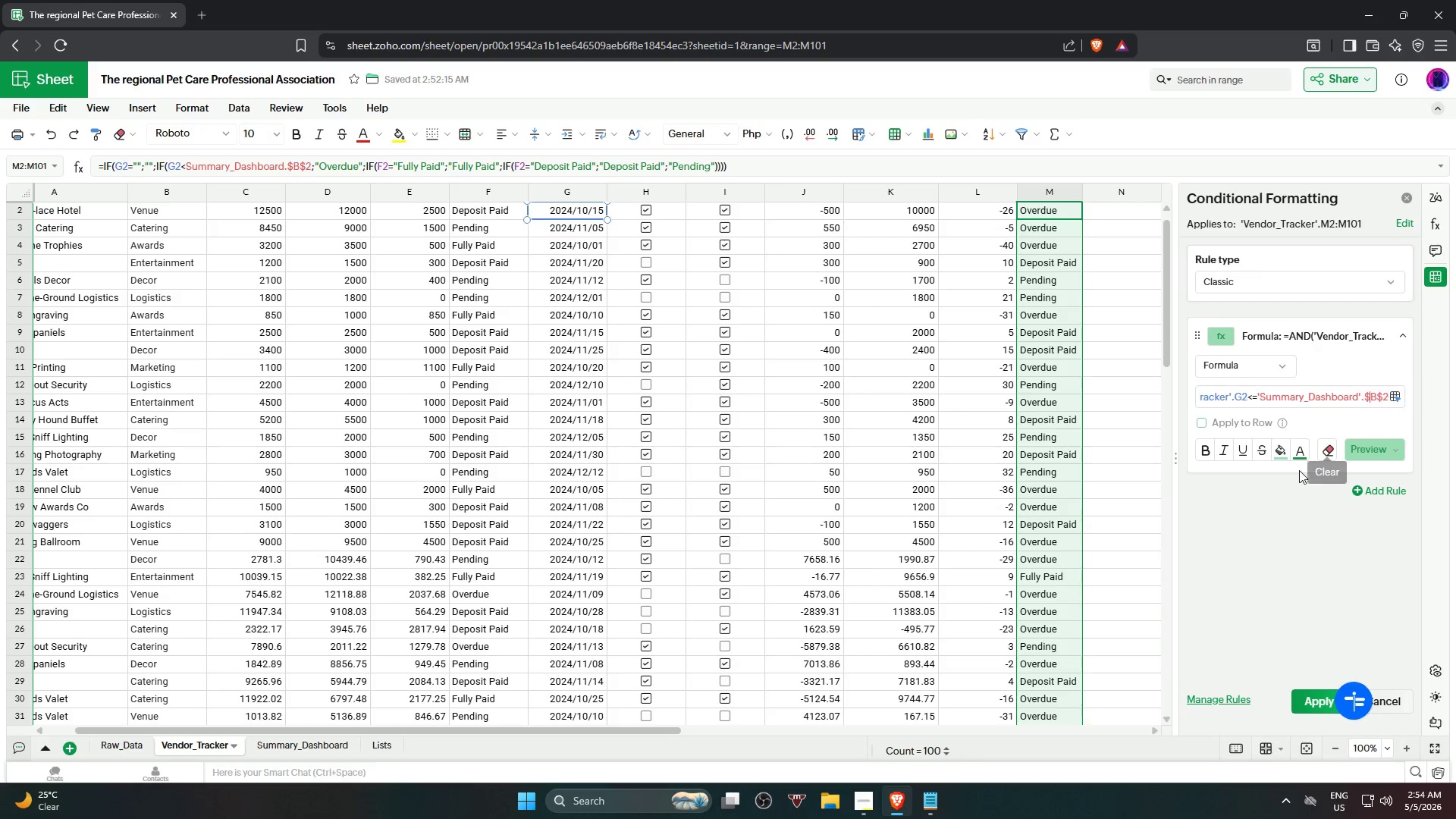 
scroll: coordinate [1237, 541], scroll_direction: up, amount: 4.0
 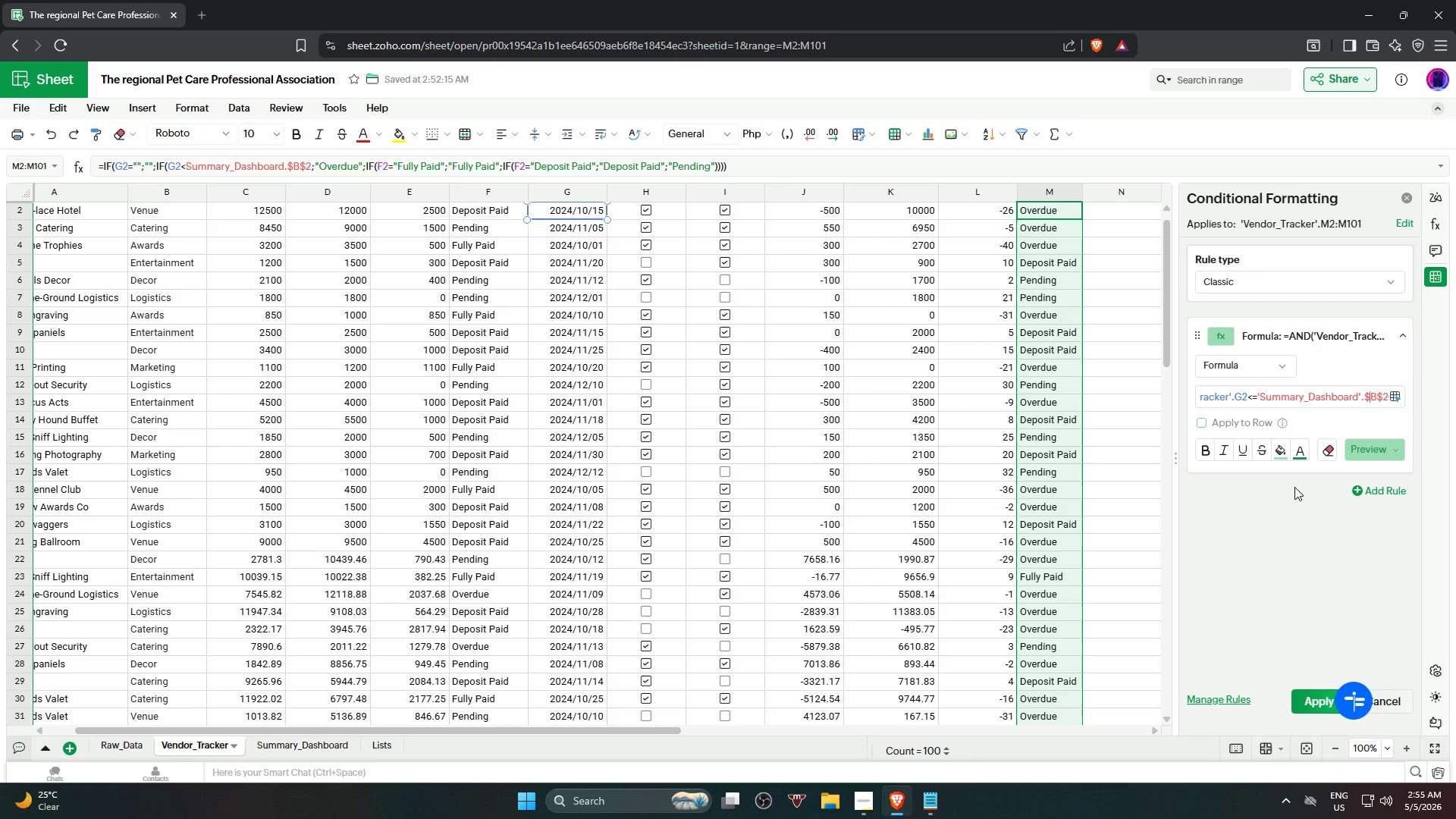 
wait(19.27)
 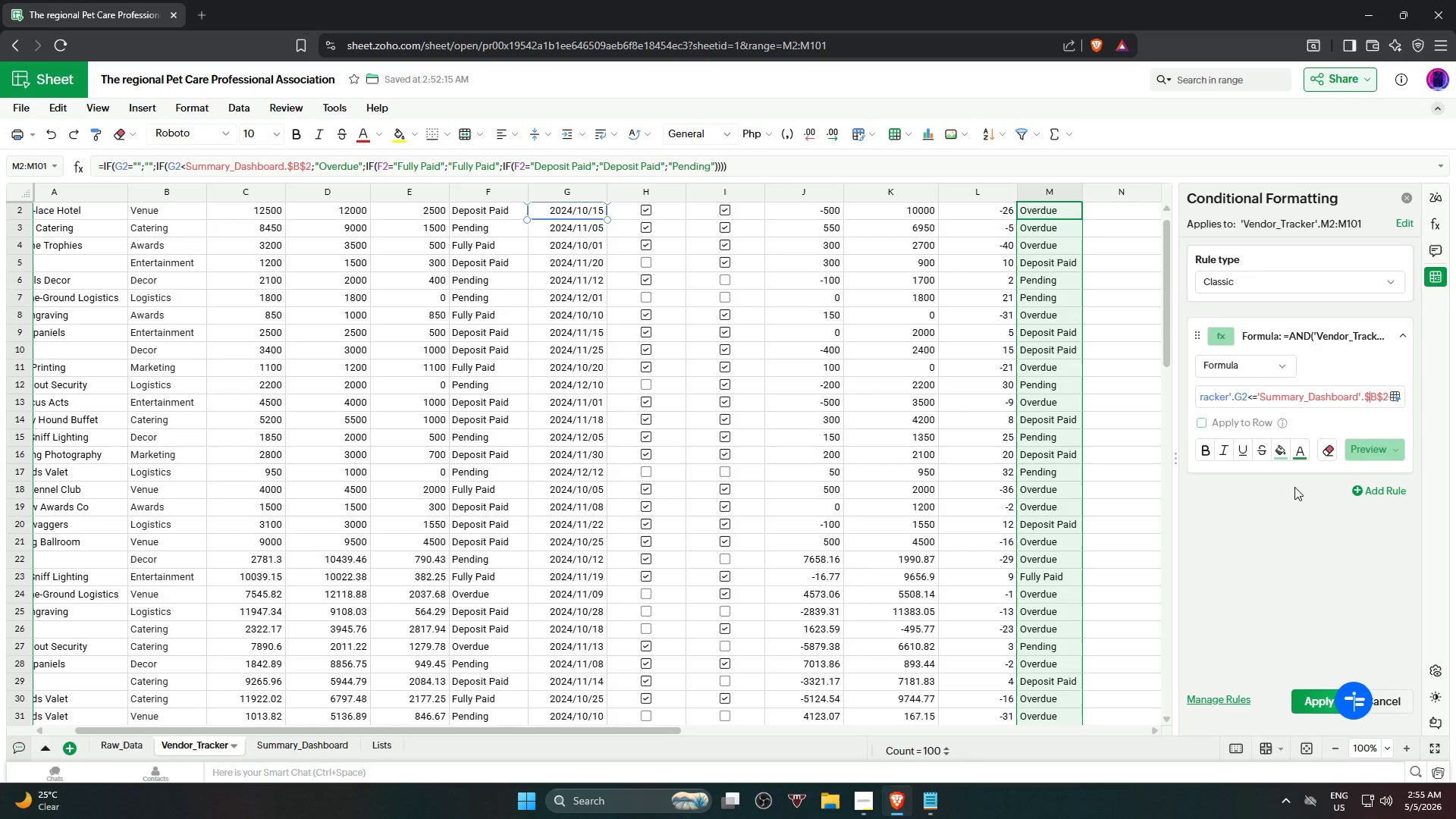 
left_click([1282, 457])
 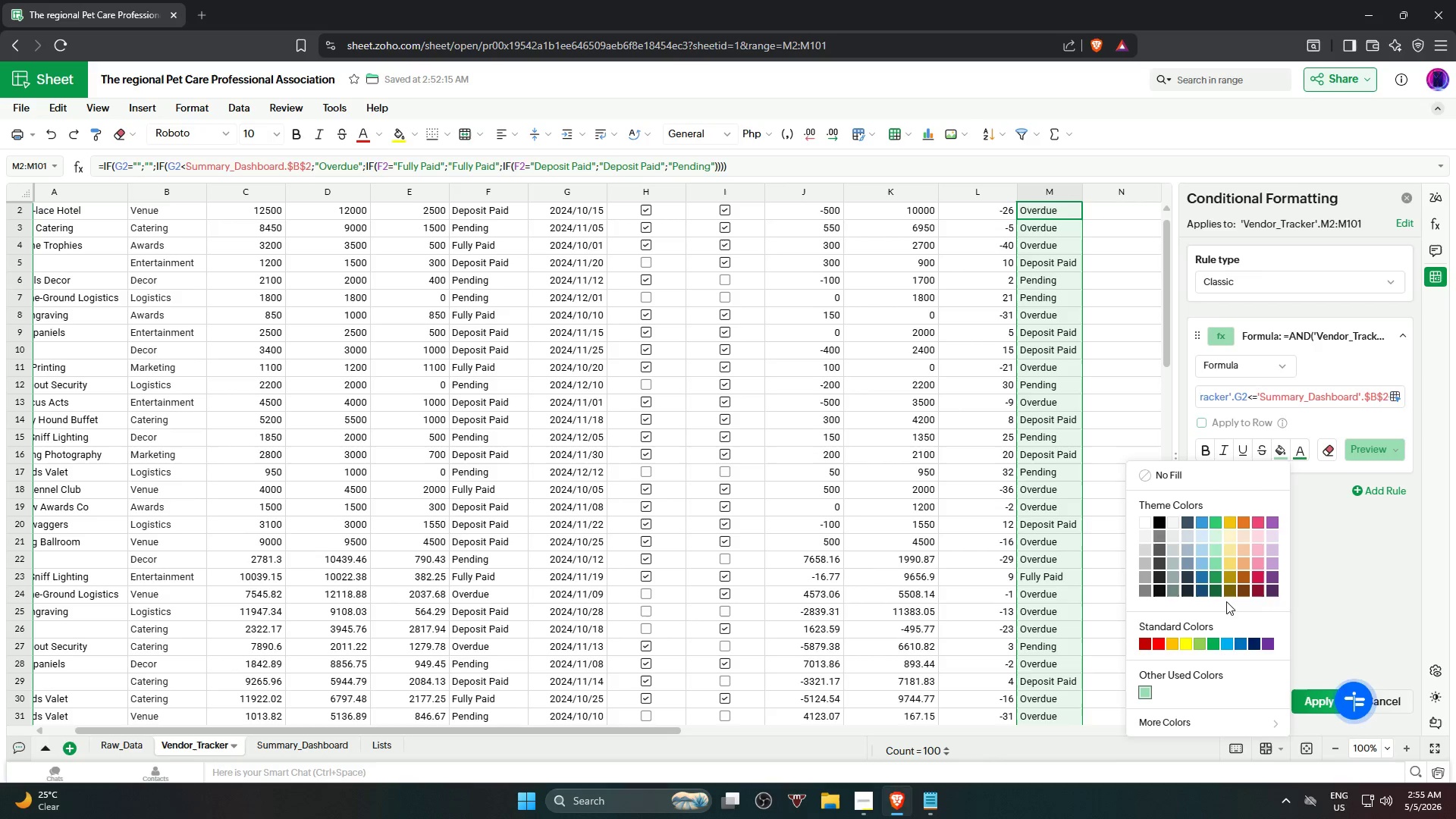 
wait(6.95)
 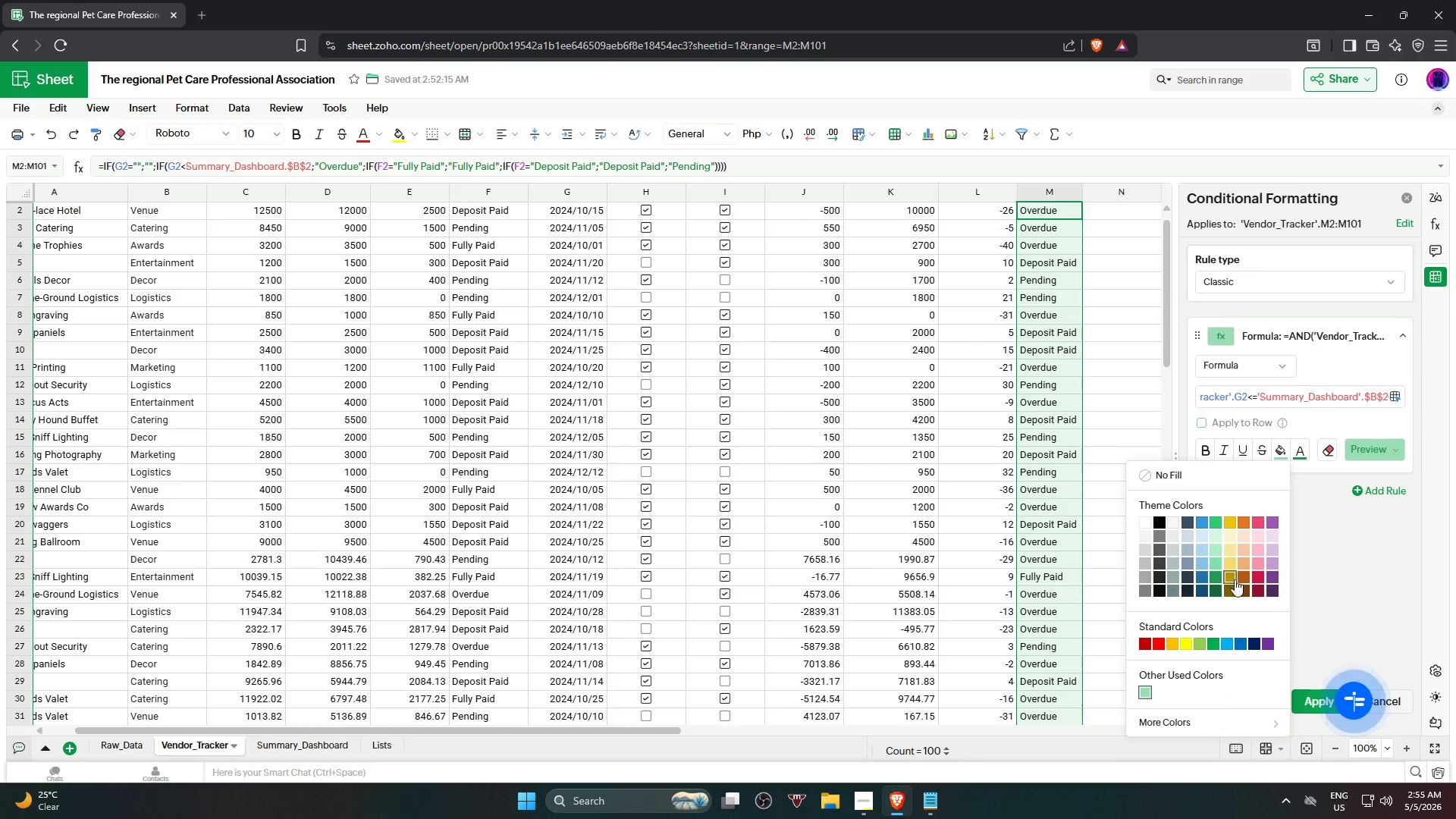 
left_click([1232, 522])
 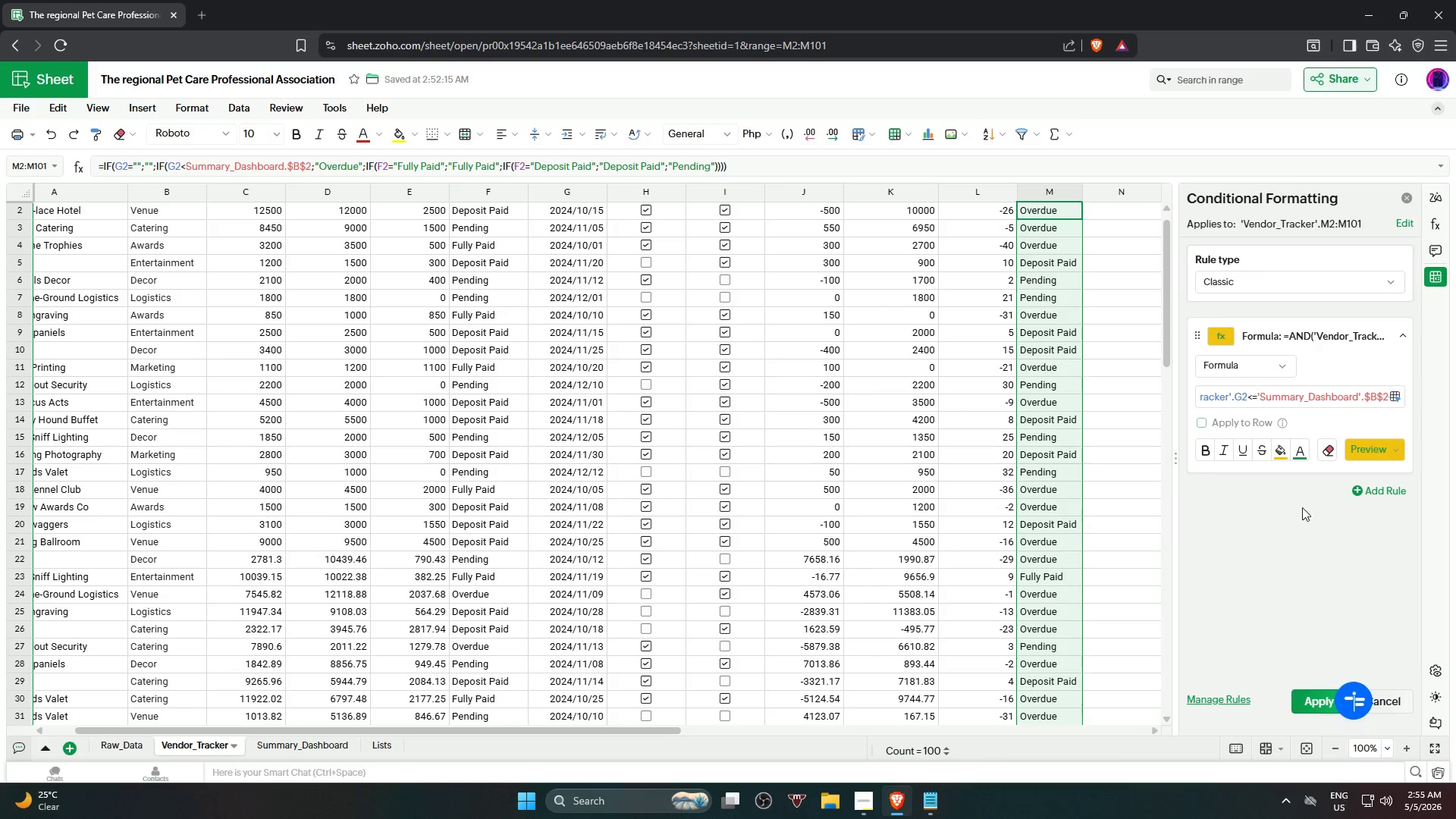 
left_click([1393, 445])
 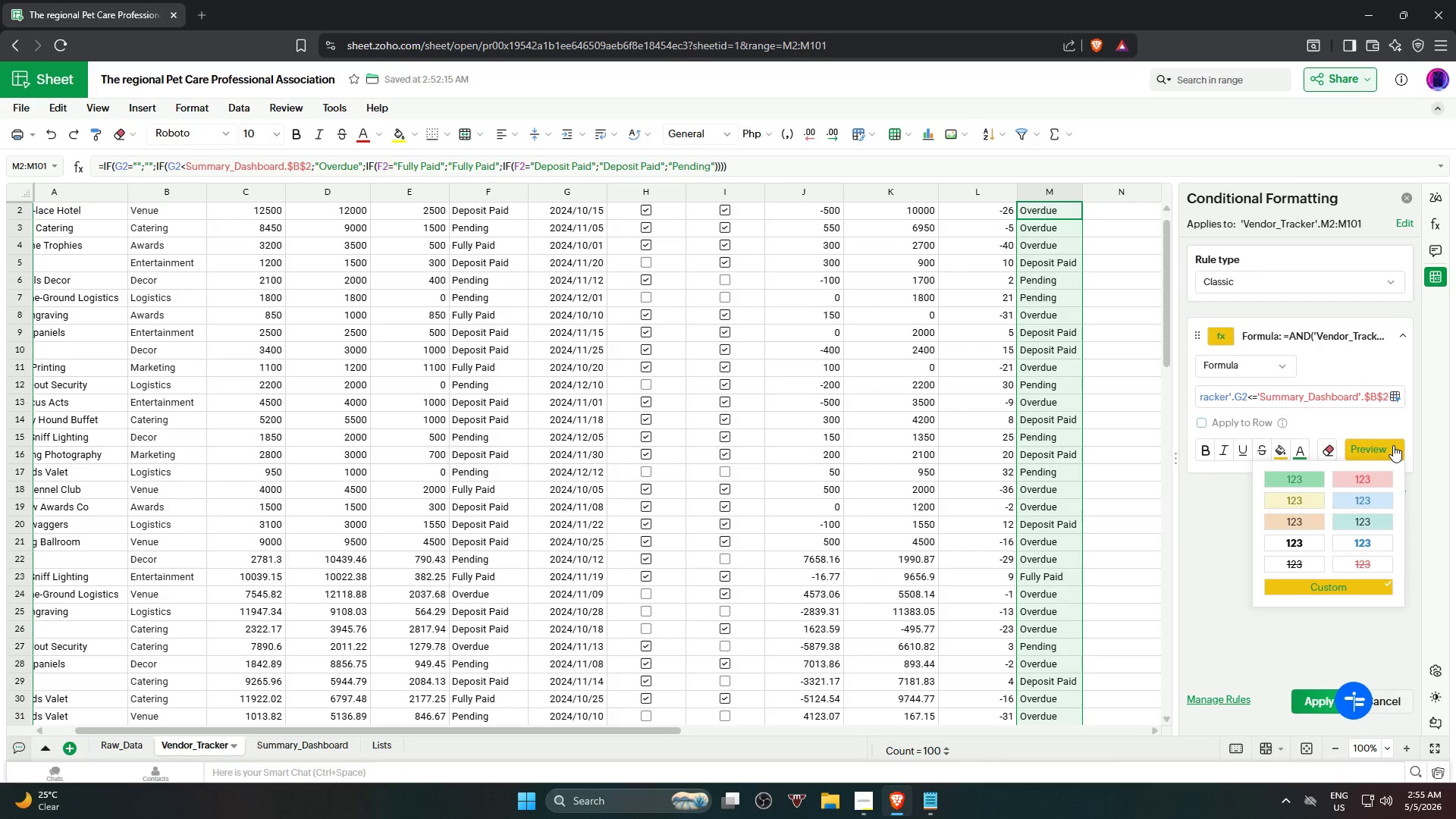 
left_click([1316, 509])
 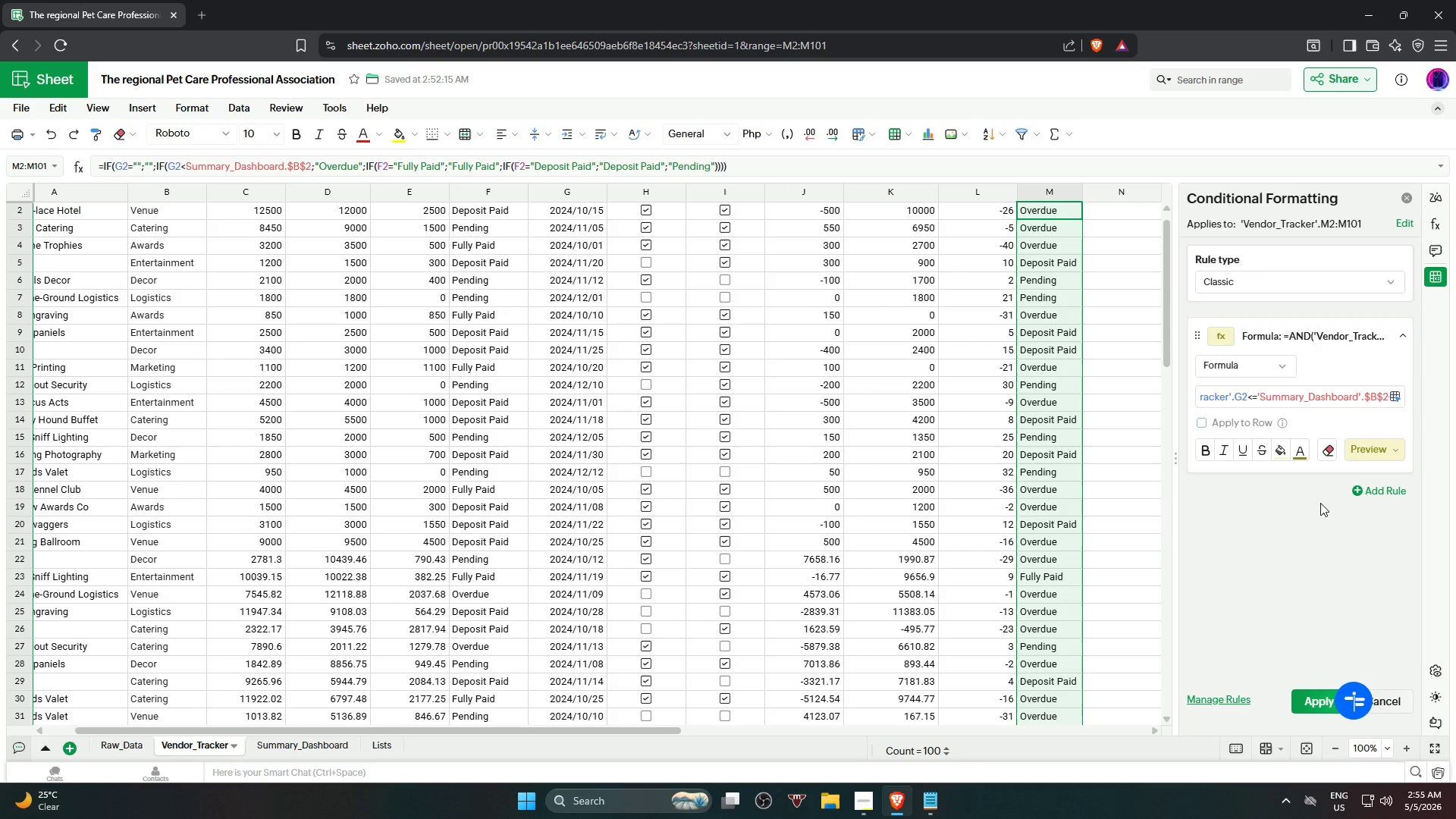 
left_click([1367, 454])
 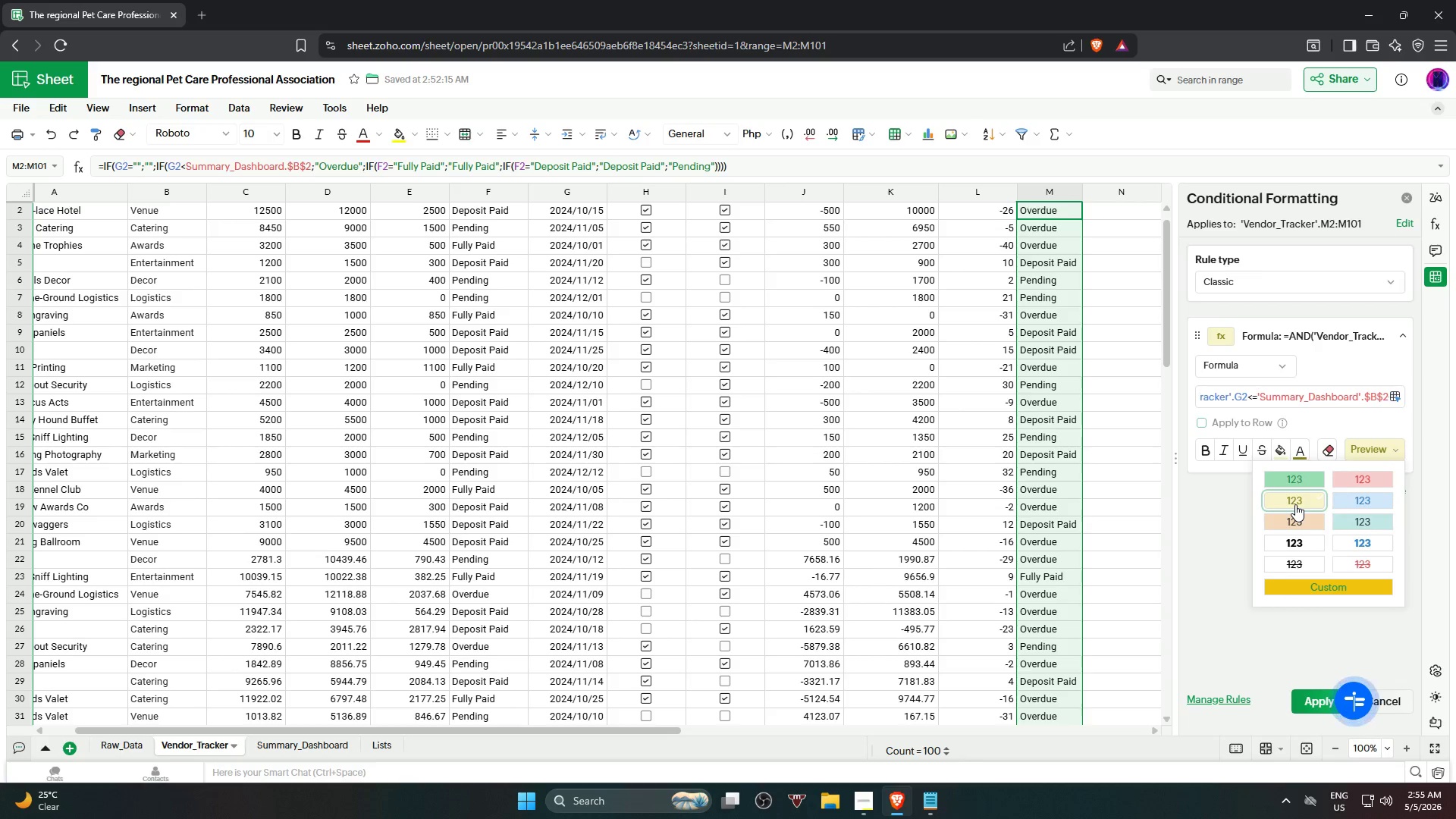 
left_click([1295, 504])
 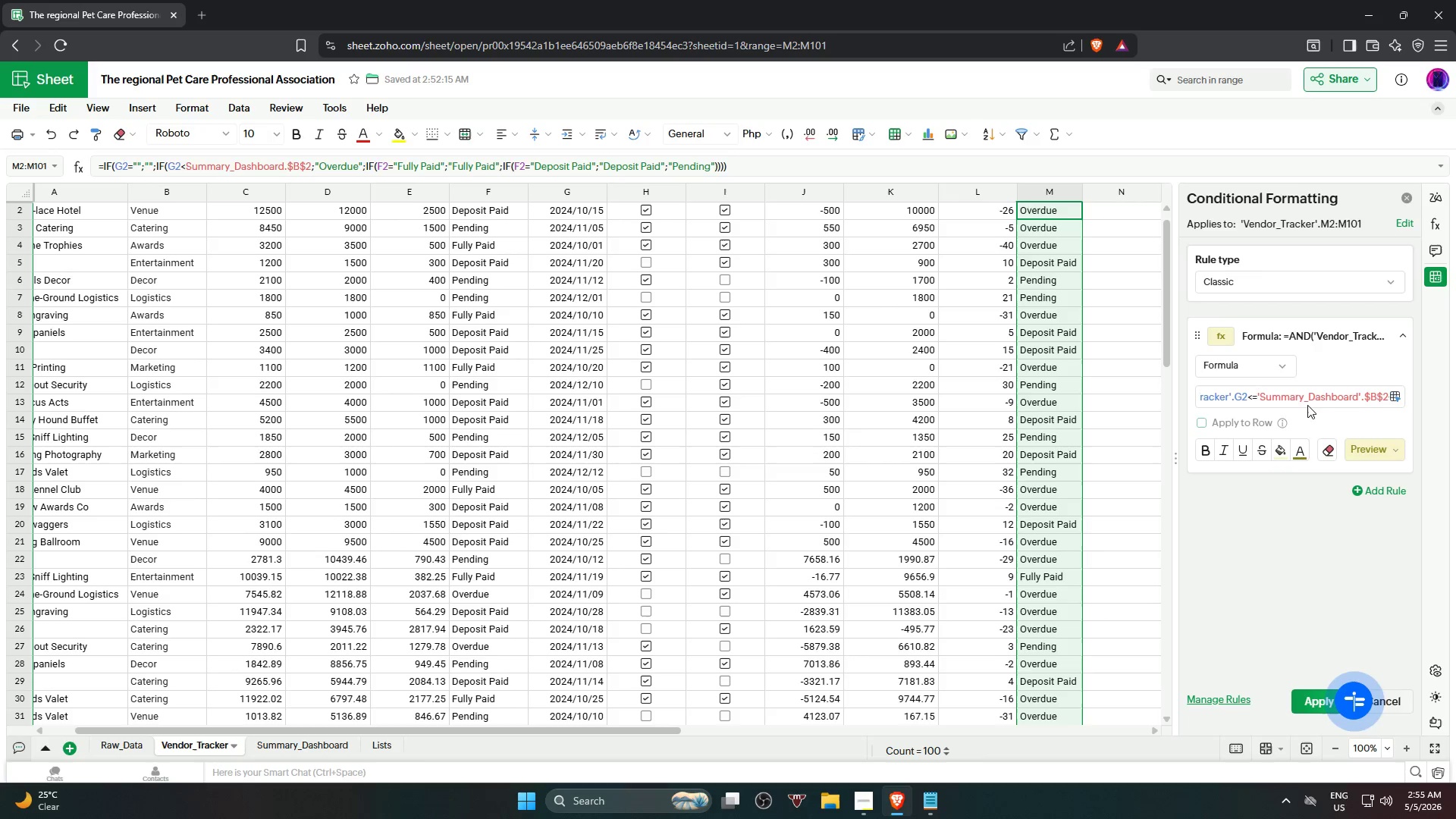 
wait(12.45)
 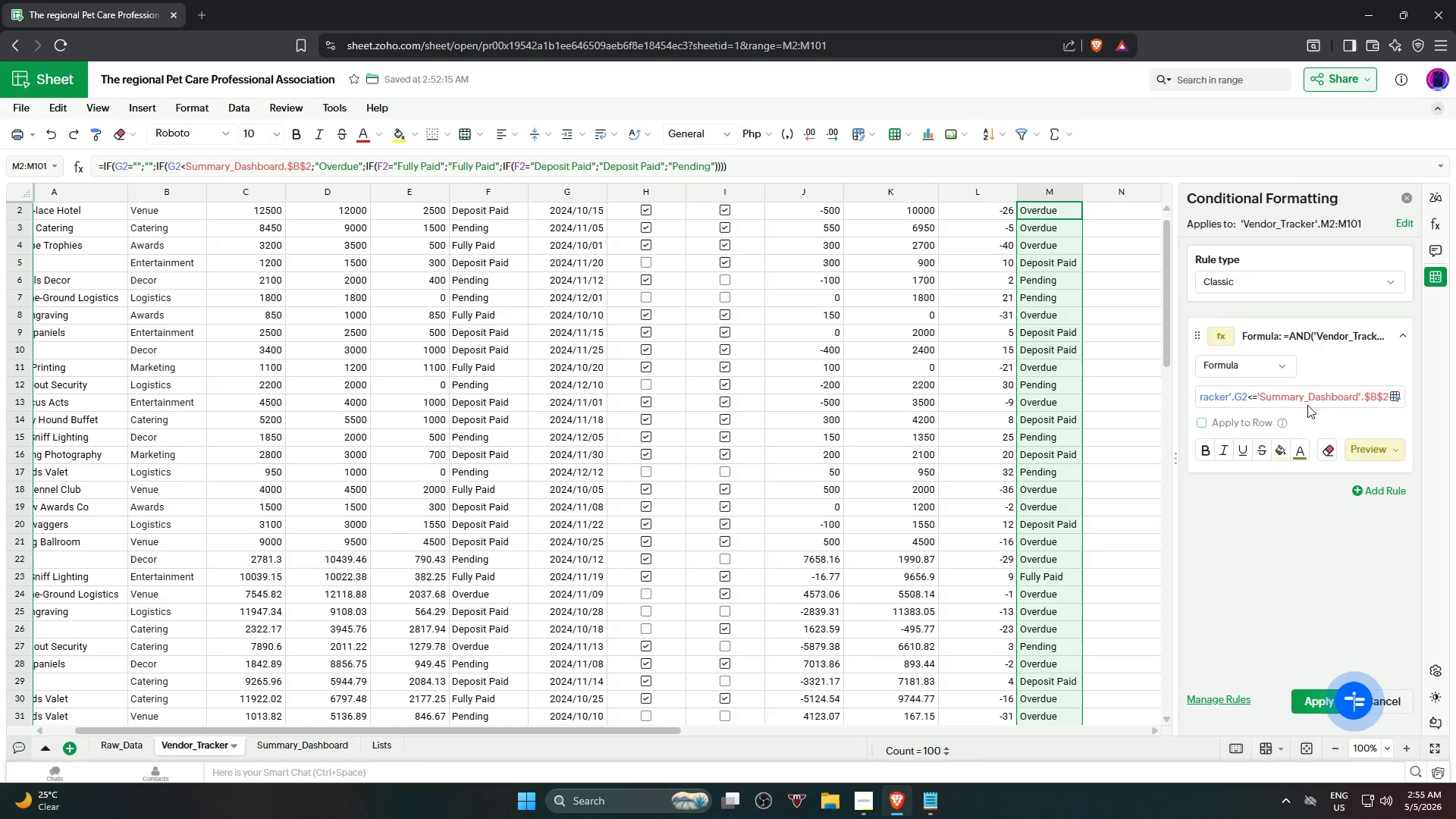 
scroll: coordinate [1307, 573], scroll_direction: up, amount: 3.0
 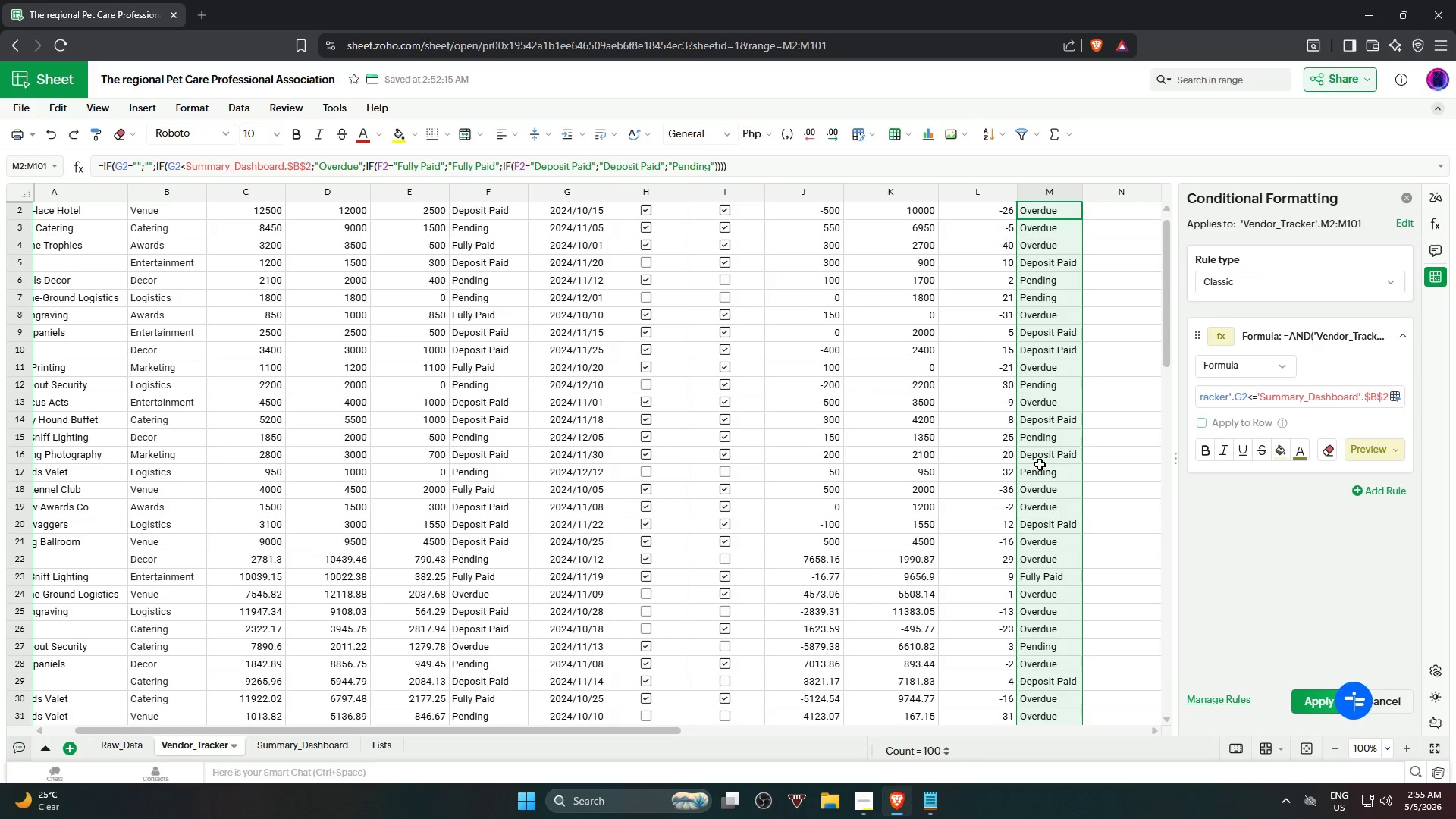 
wait(8.98)
 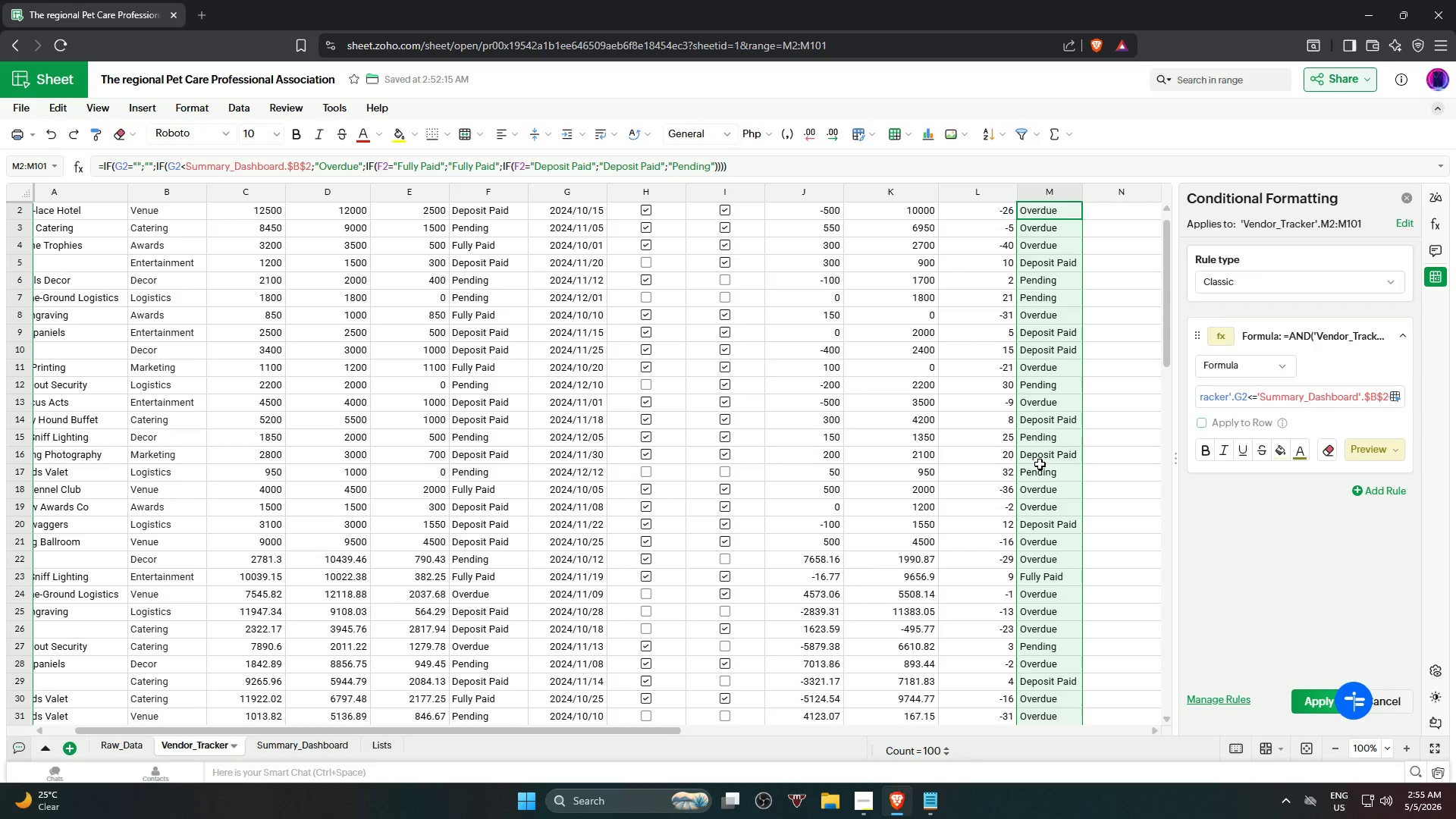 
scroll: coordinate [1022, 509], scroll_direction: down, amount: 11.0
 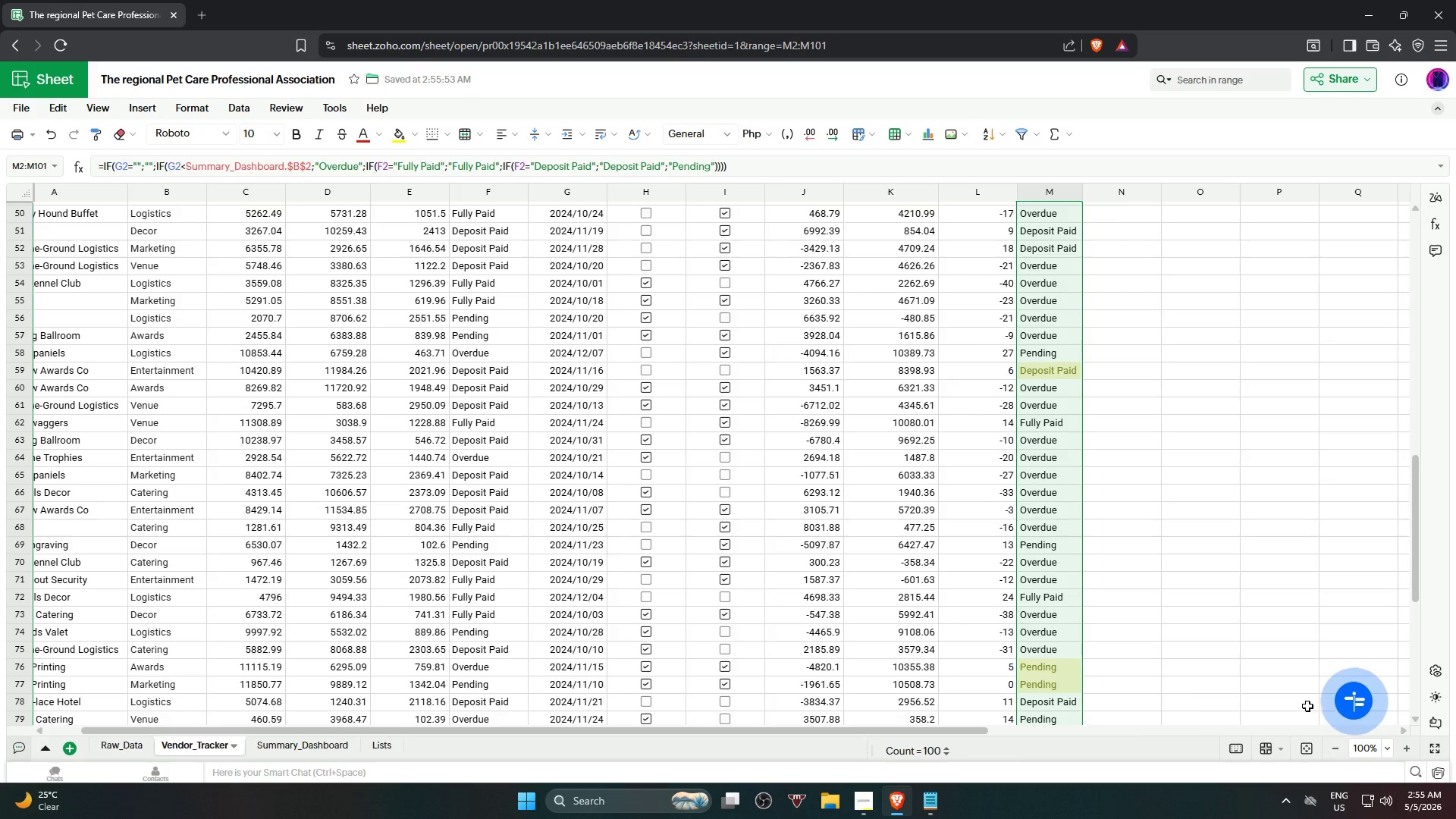 
scroll: coordinate [1204, 459], scroll_direction: up, amount: 13.0
 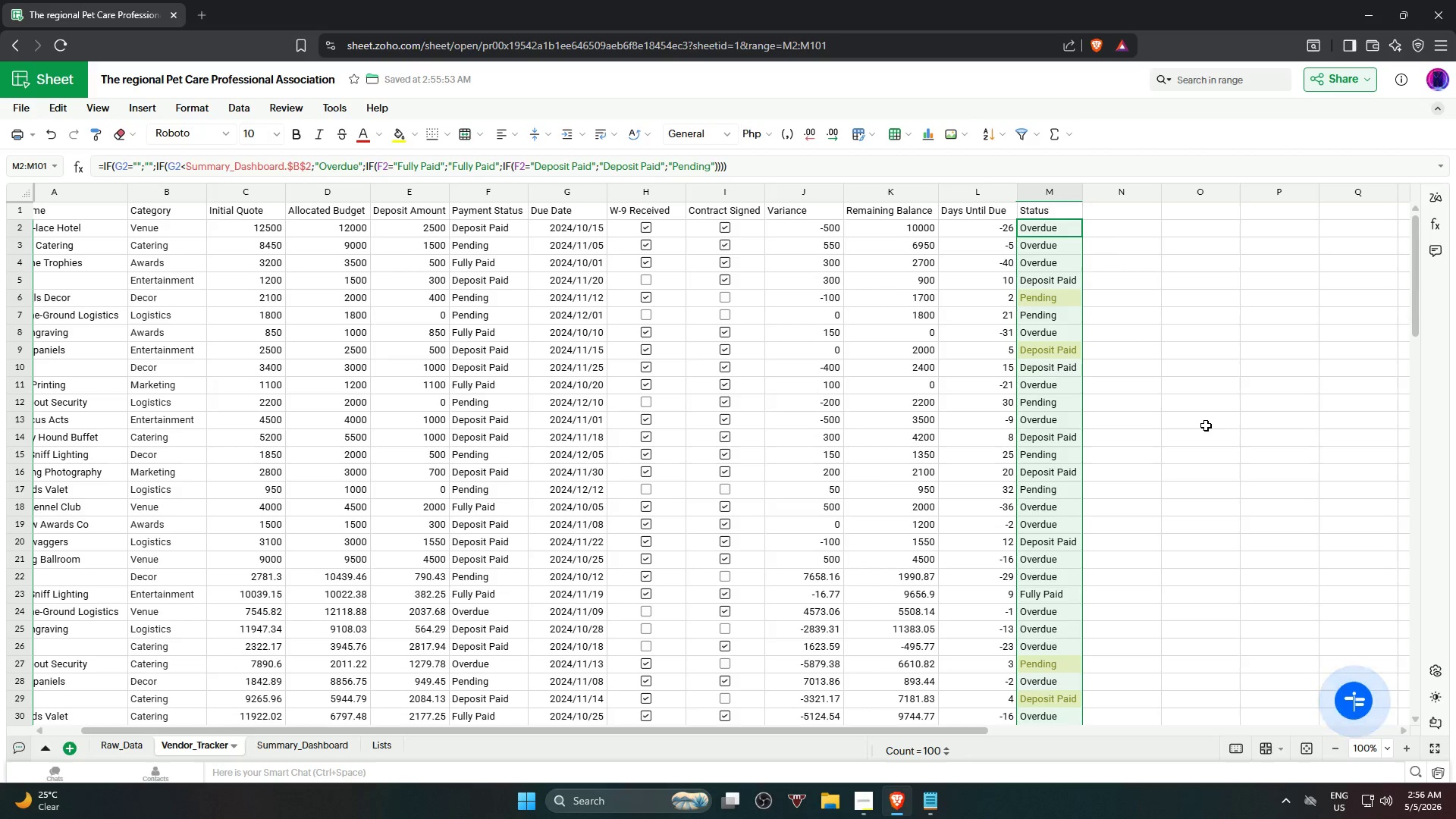 
wait(6.19)
 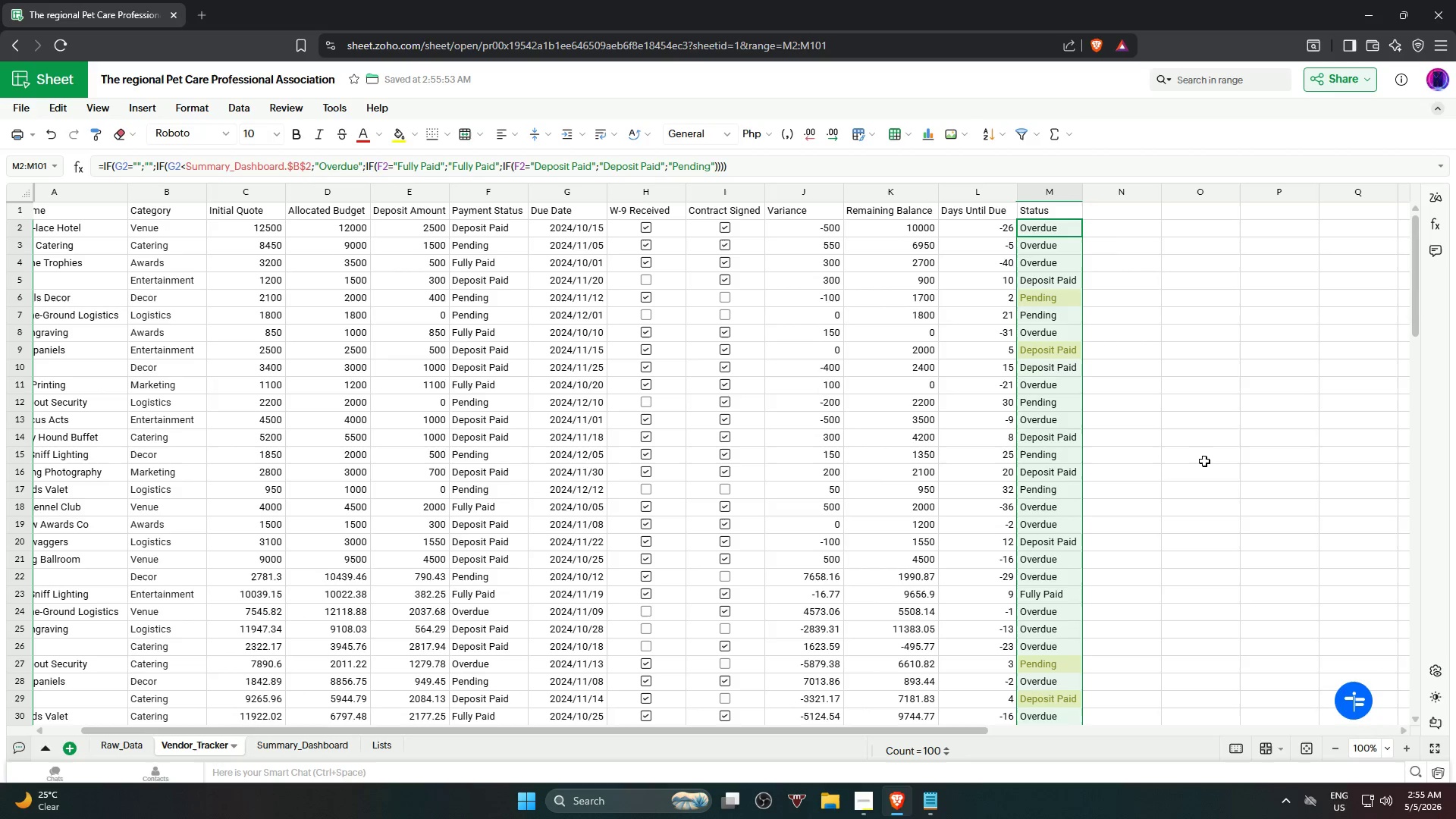 
mouse_move([228, 132])
 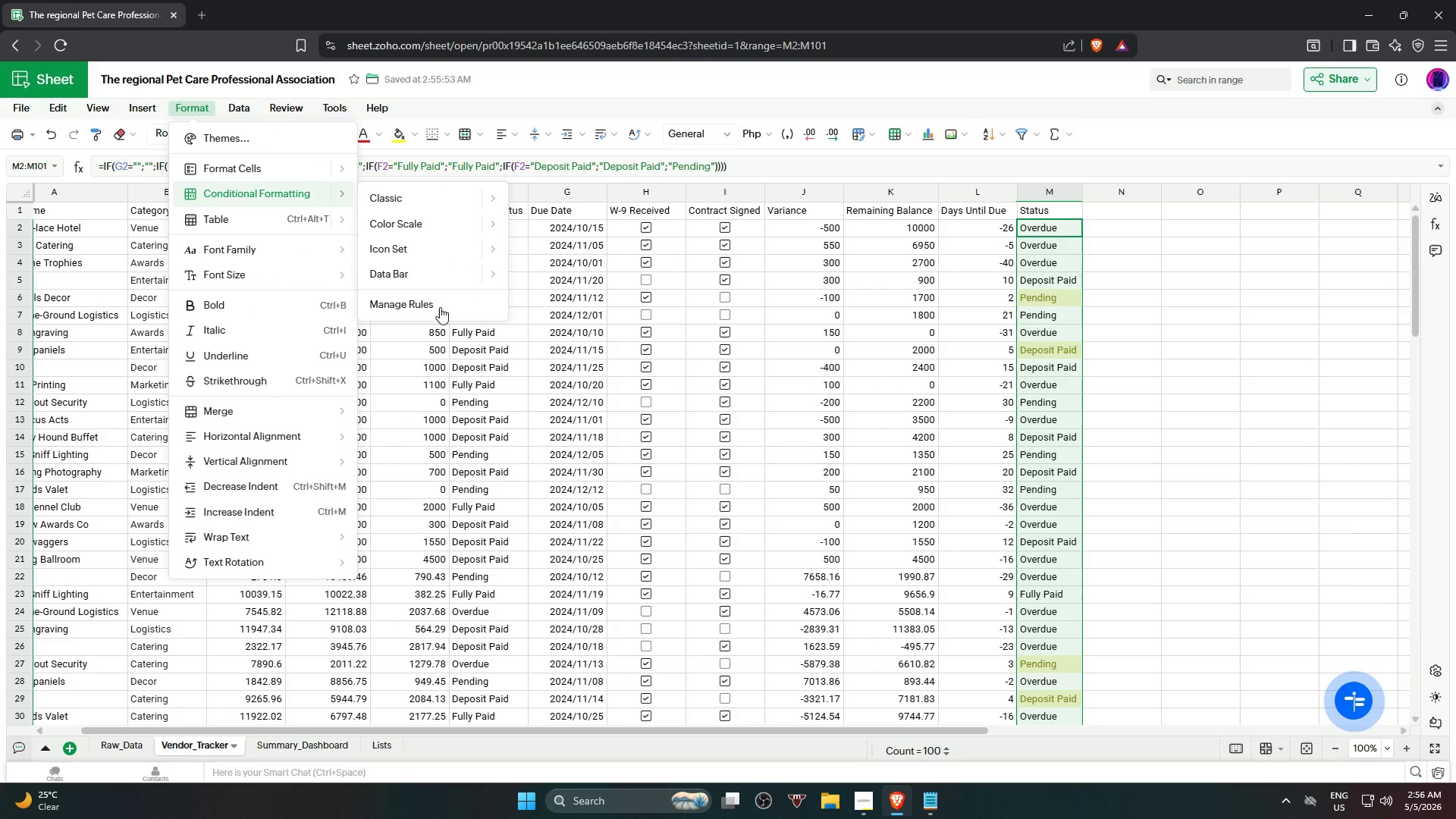 
wait(6.63)
 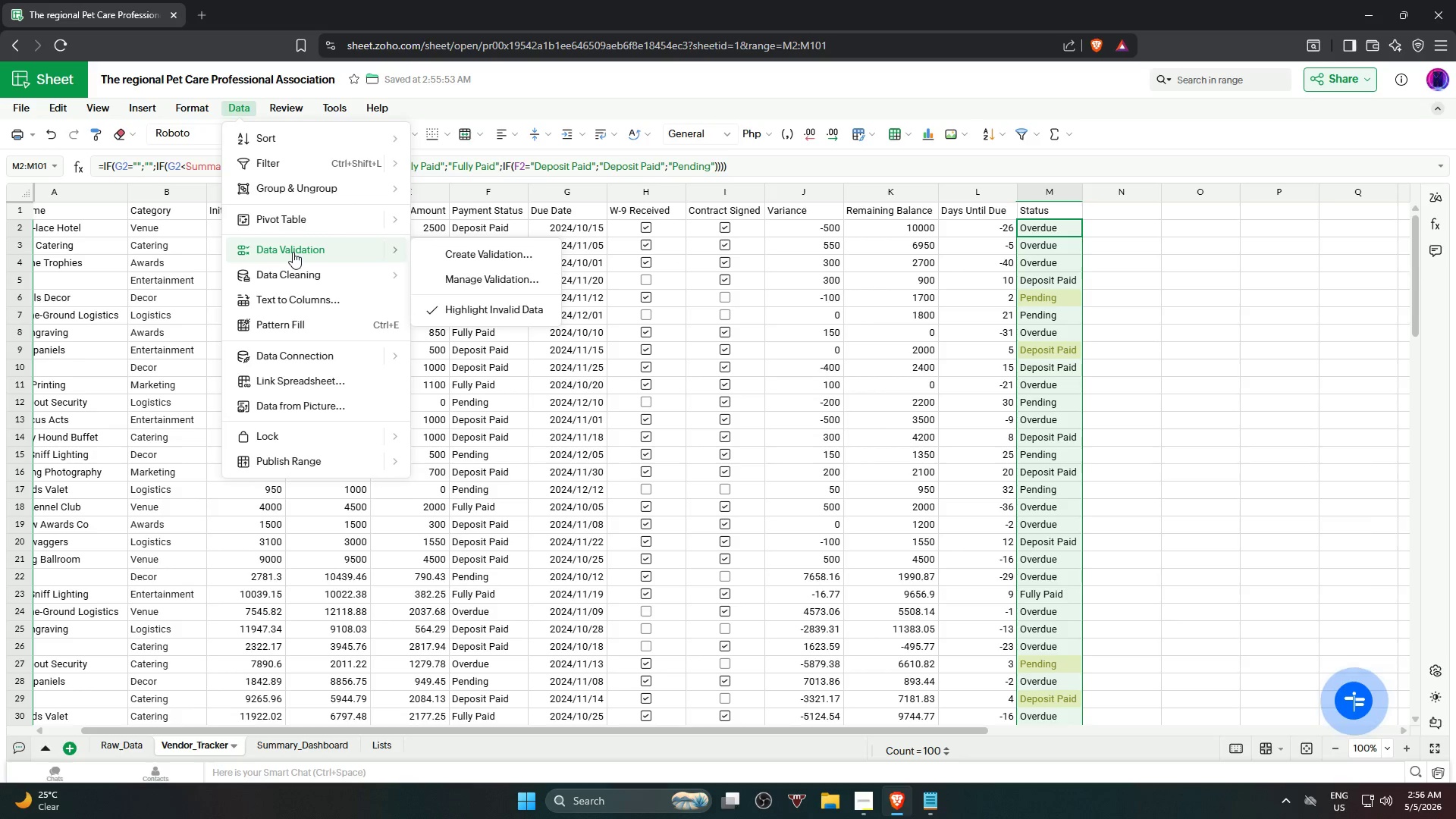 
mouse_move([452, 198])
 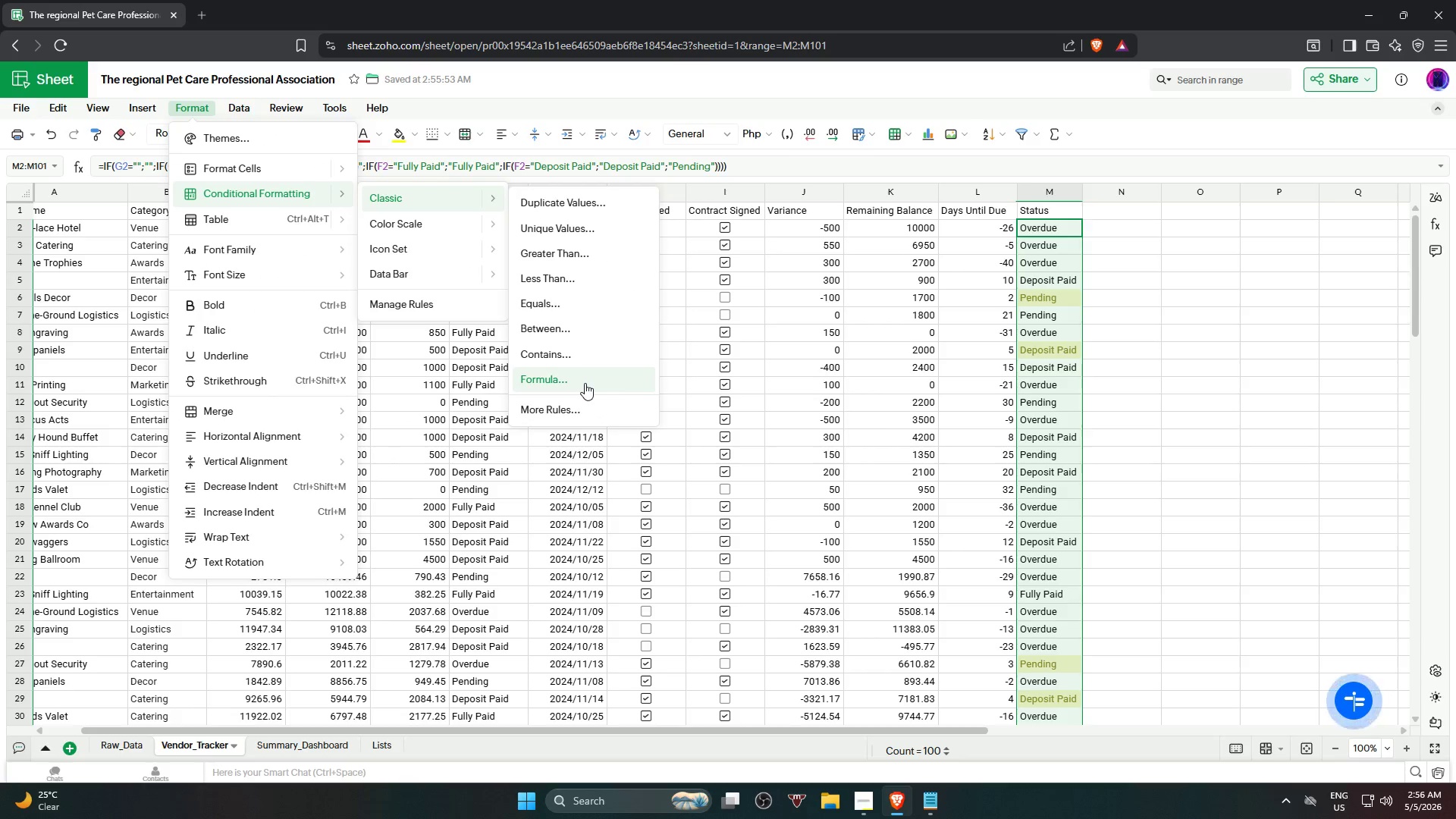 
left_click([585, 383])
 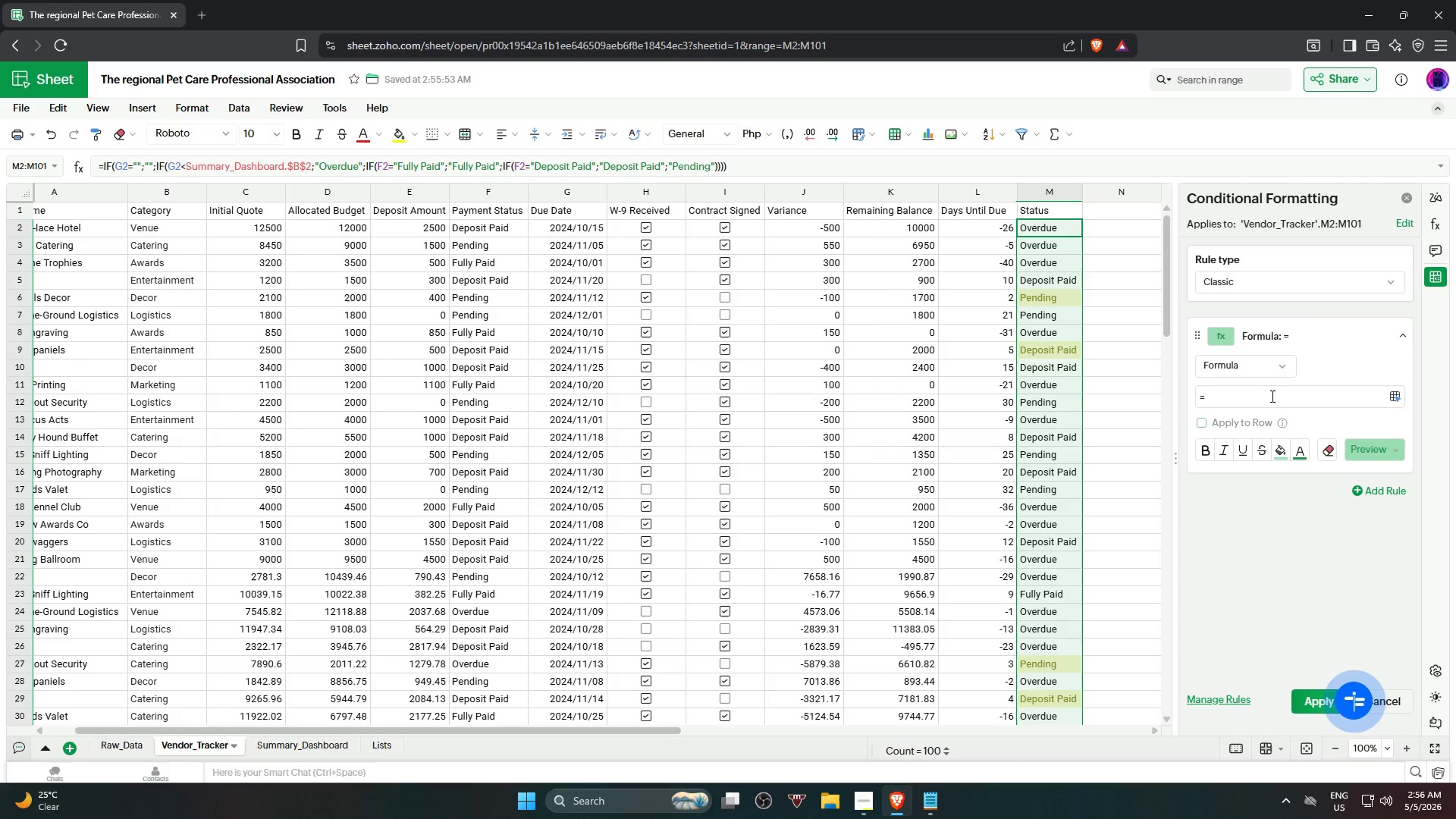 
wait(7.52)
 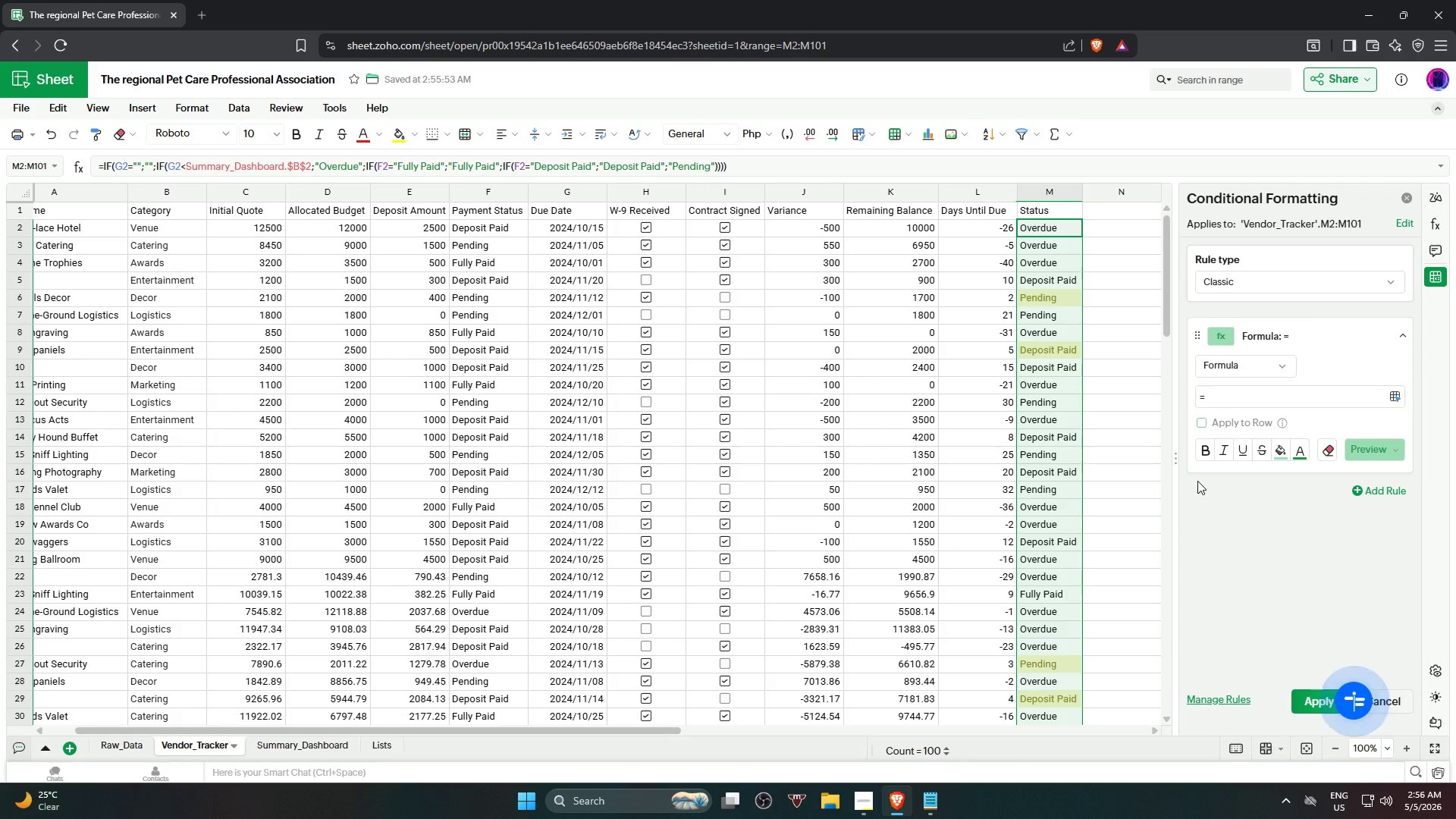 
mouse_move([1432, 259])
 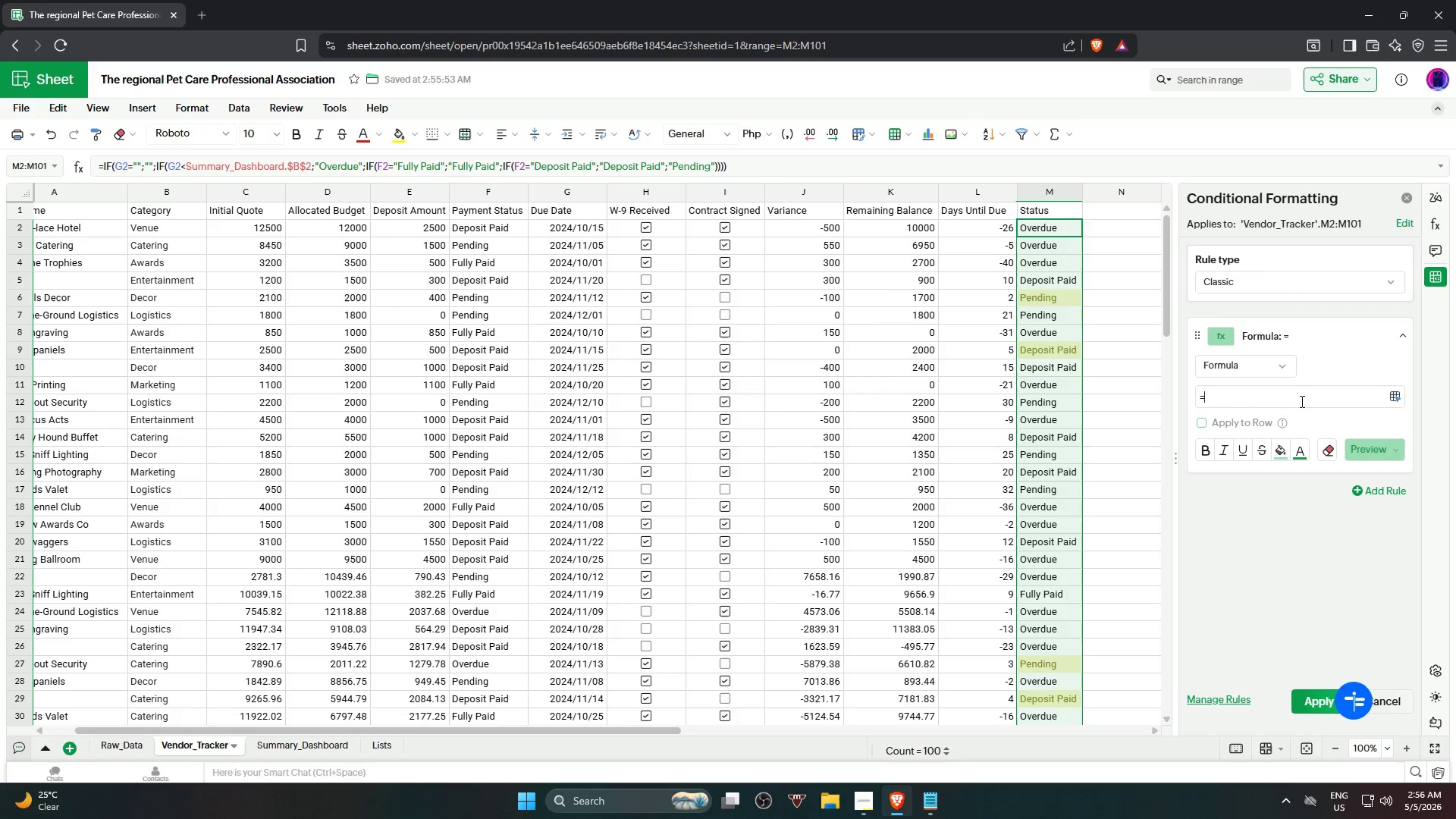 
wait(11.03)
 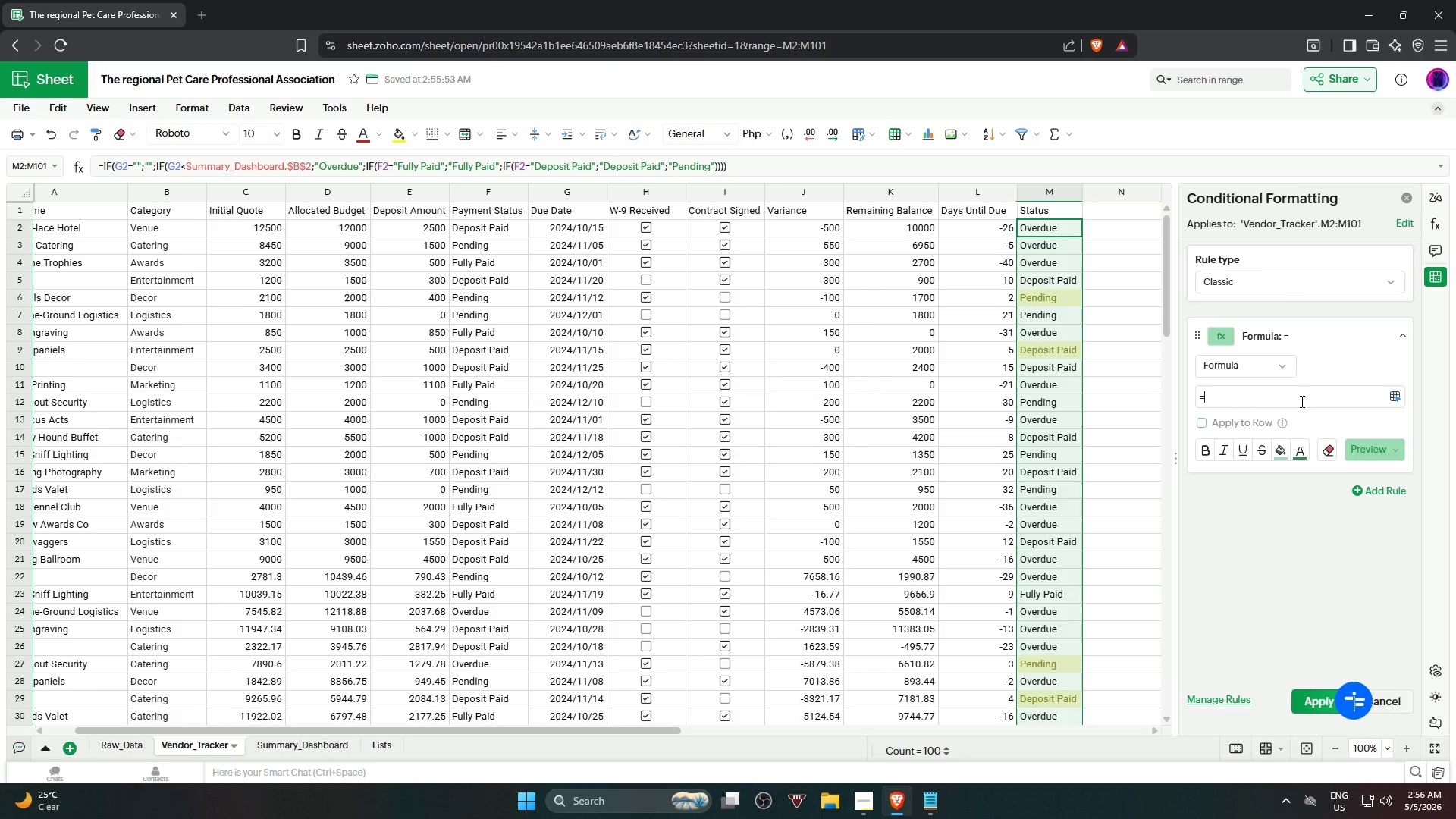 
left_click([1394, 399])
 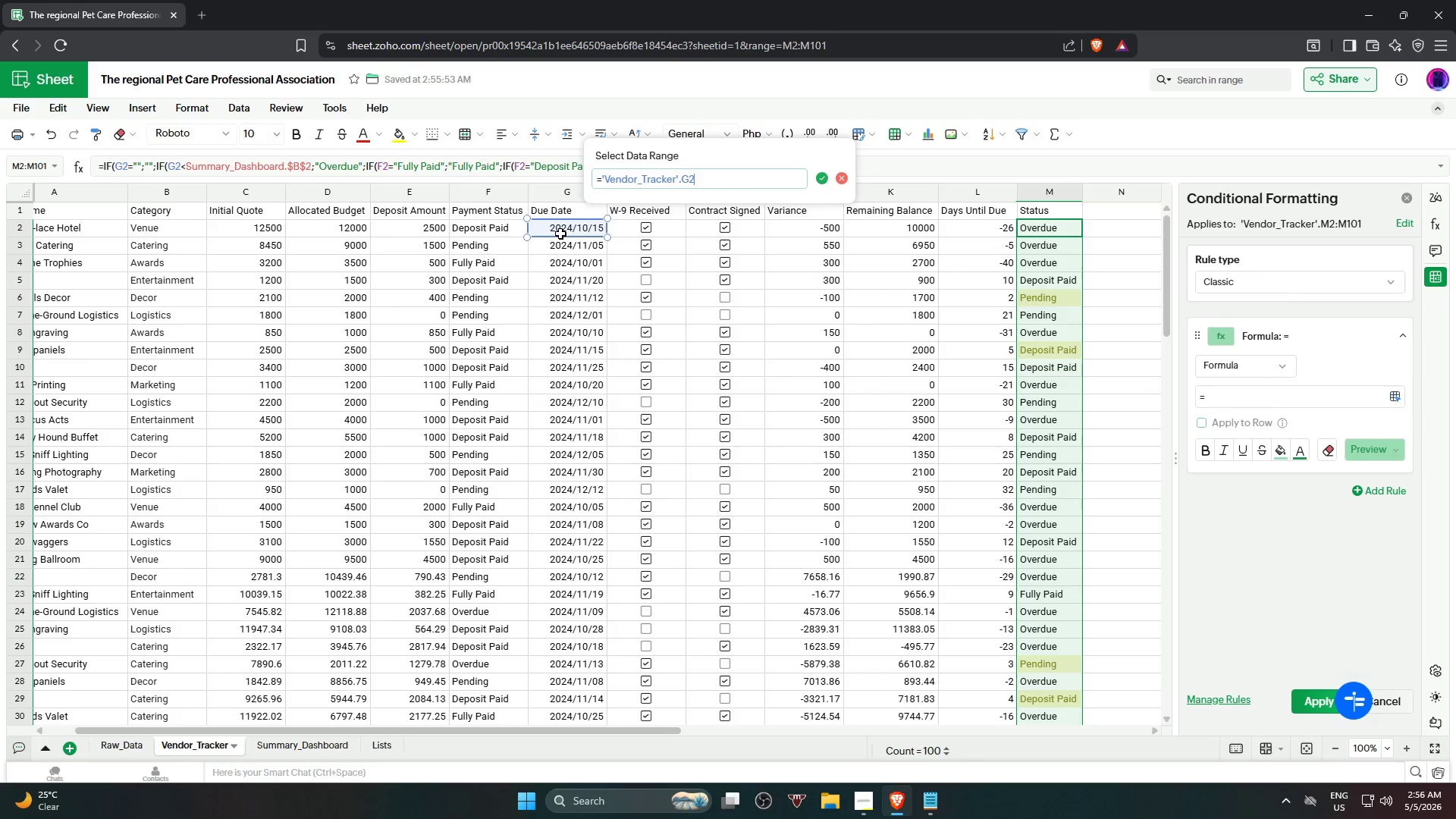 
key(Shift+Comma)
 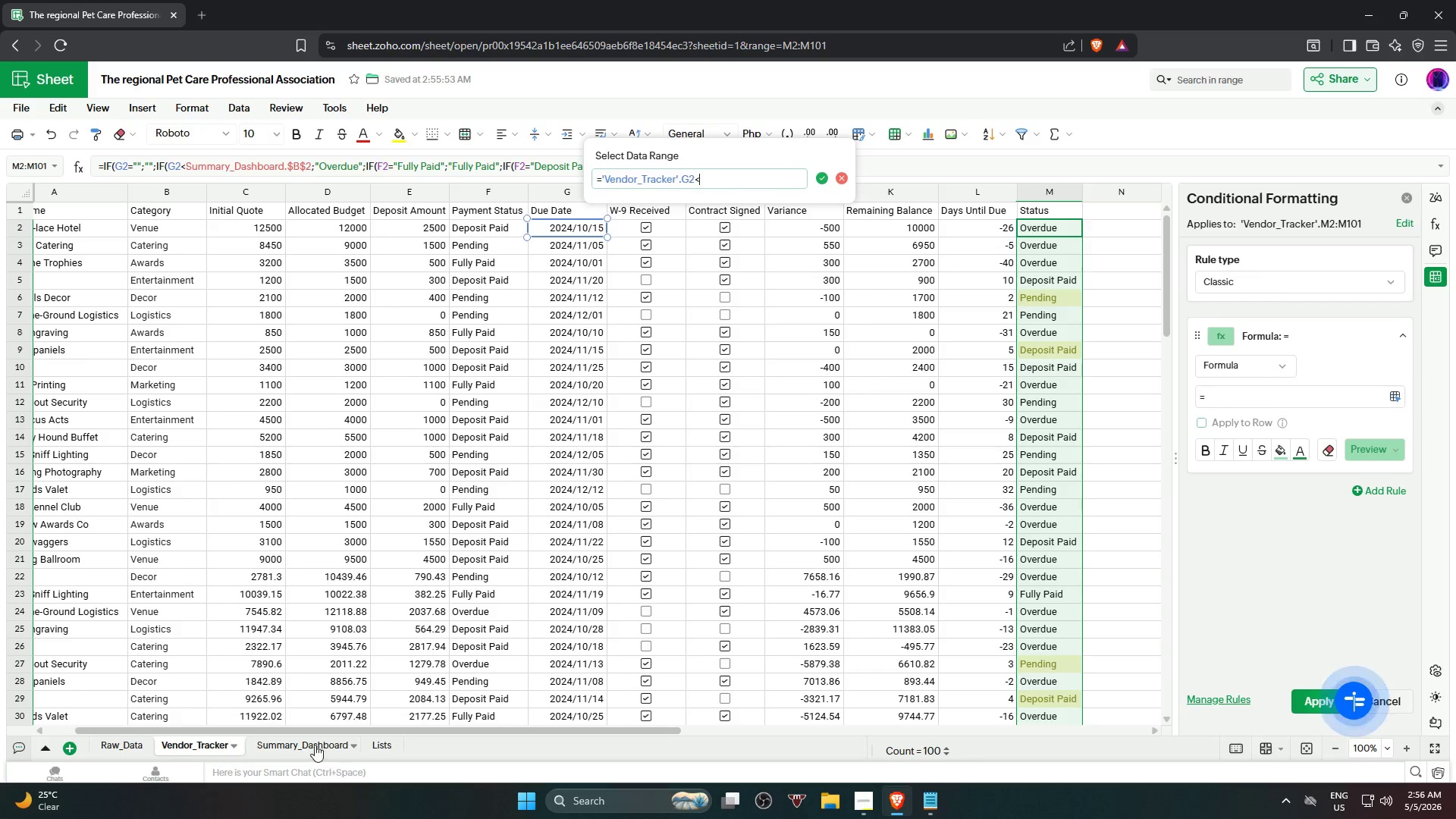 
left_click([312, 745])
 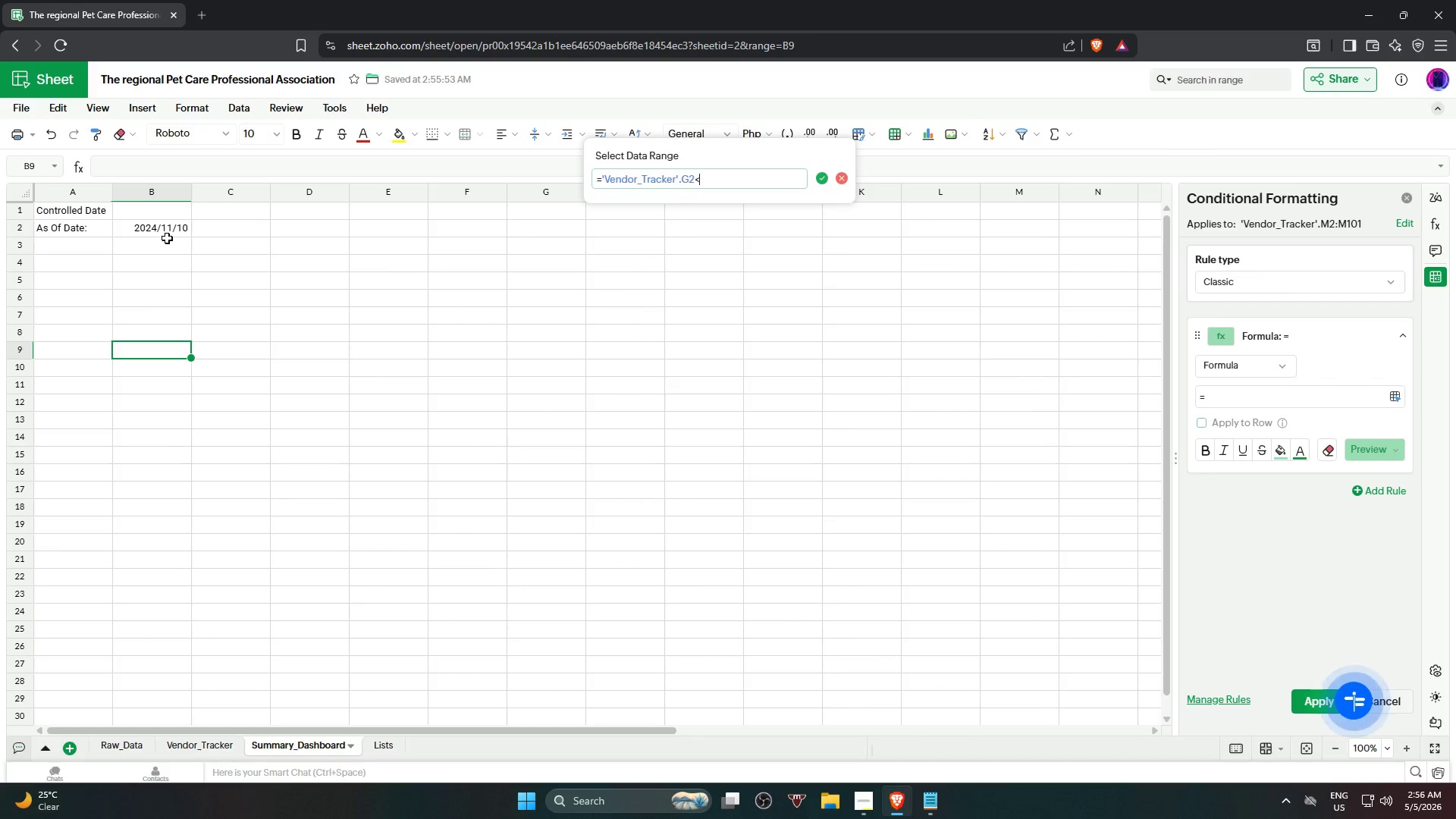 
left_click([165, 234])
 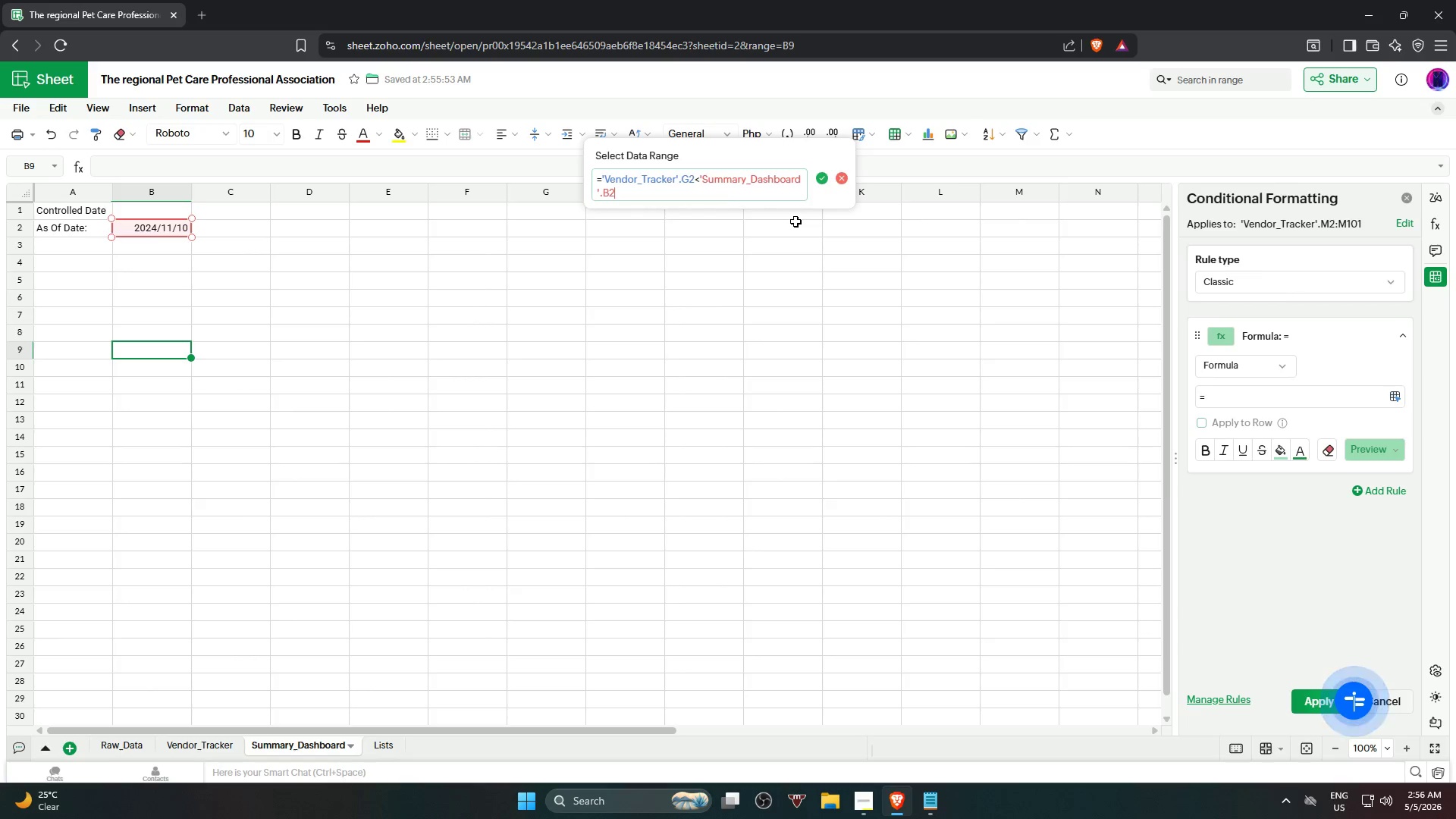 
wait(8.52)
 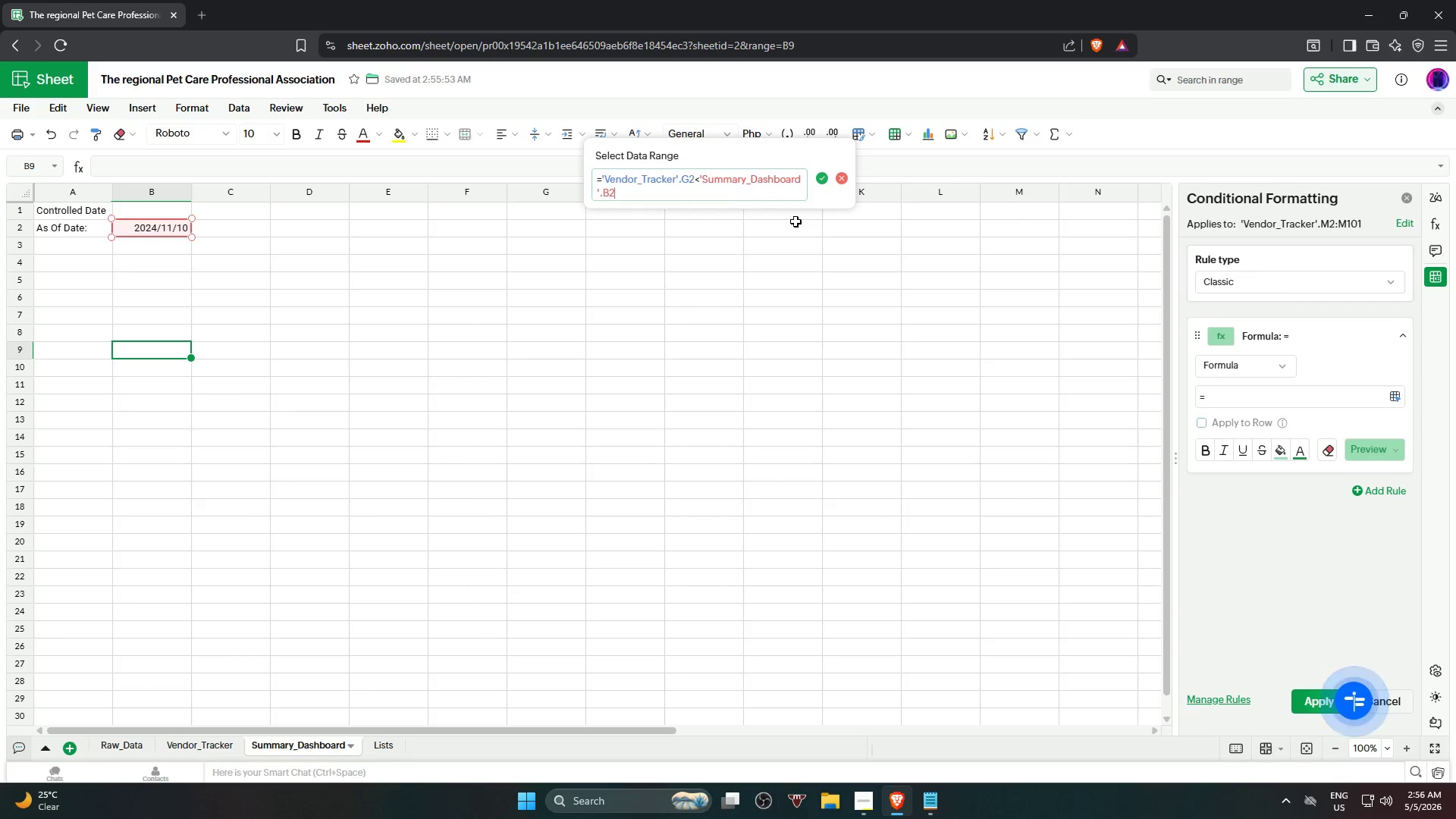 
left_click_drag(start_coordinate=[1333, 397], to_coordinate=[1444, 401])
 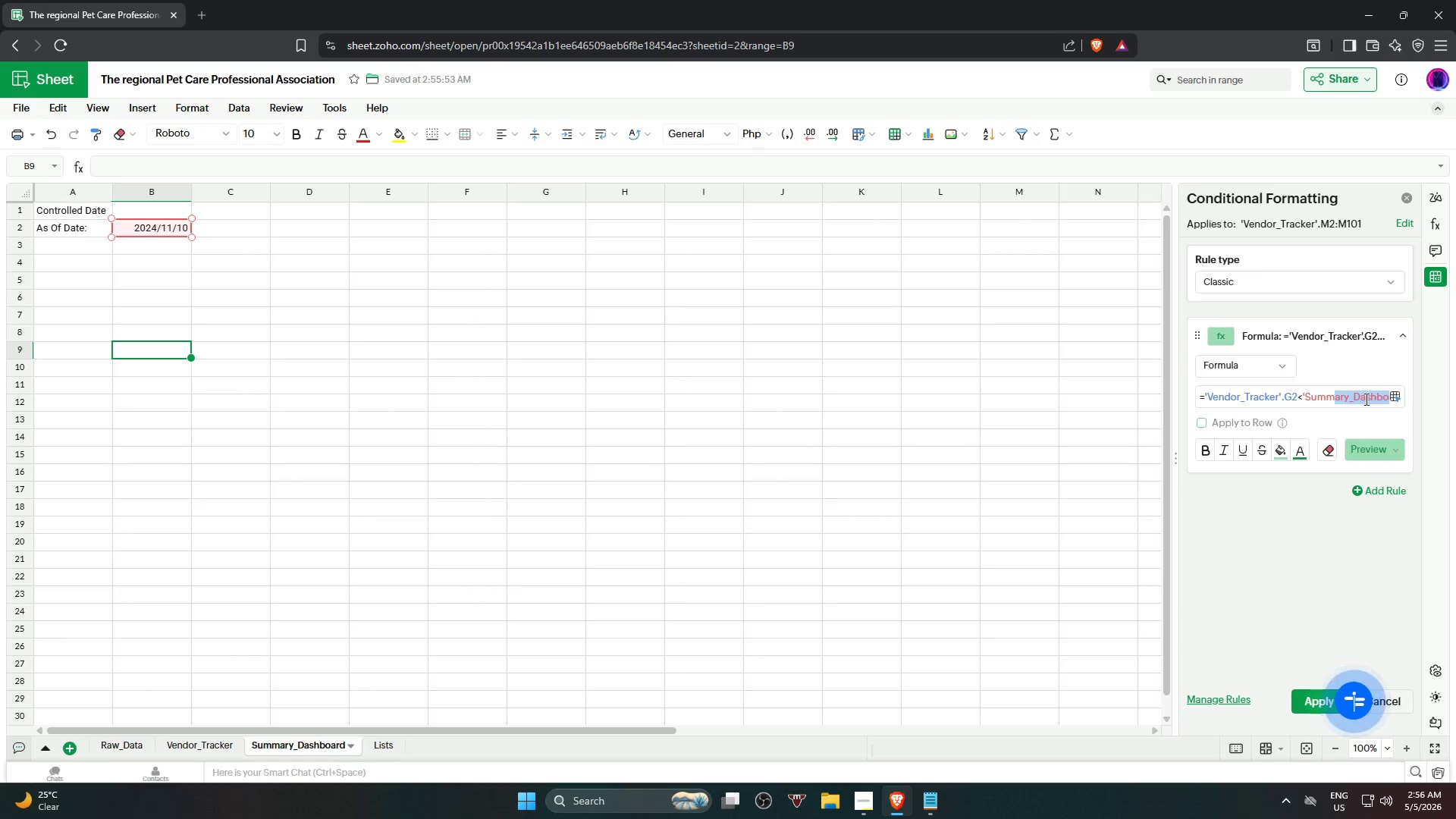 
left_click([1364, 398])
 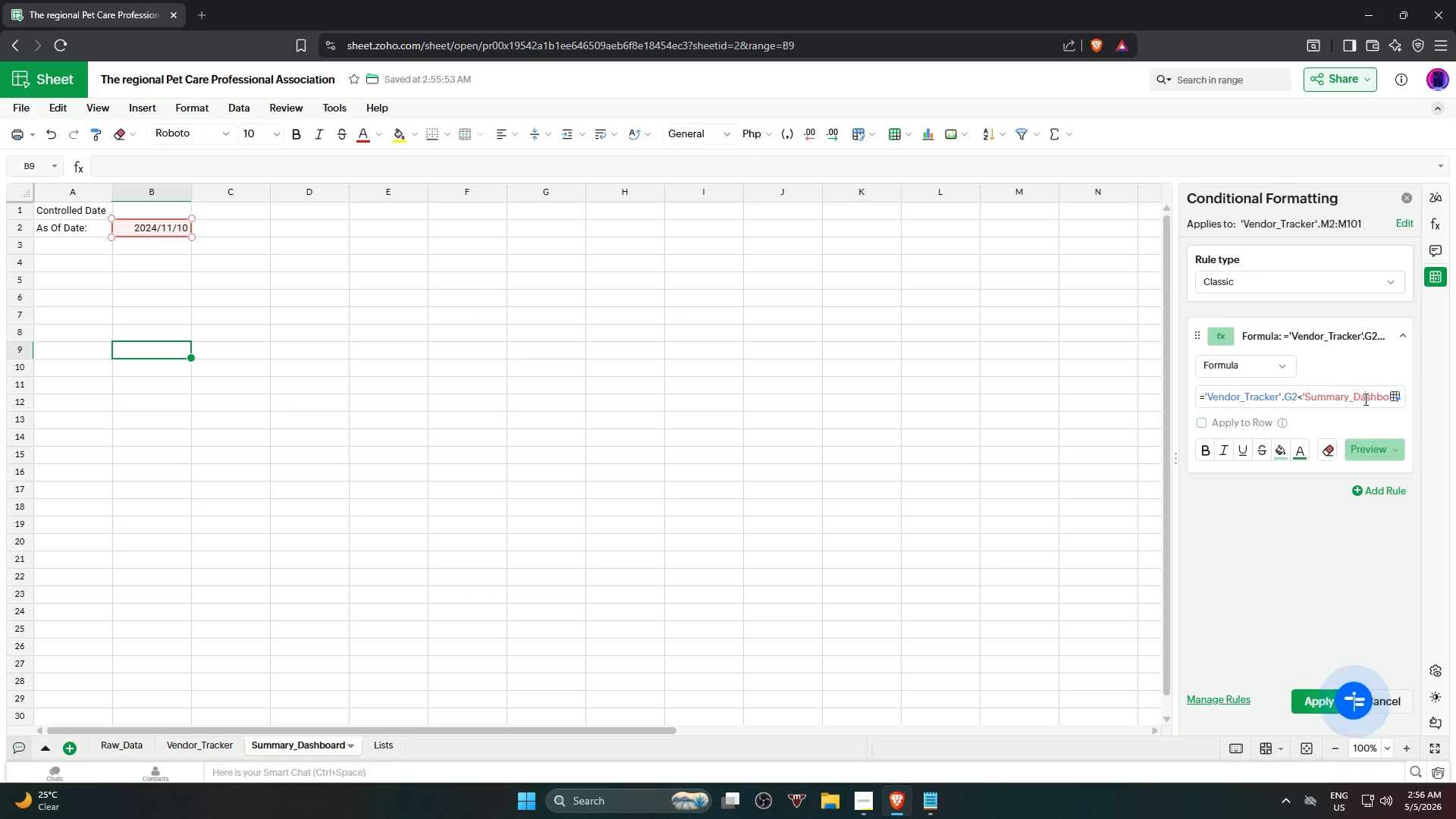 
hold_key(key=ArrowRight, duration=1.33)
 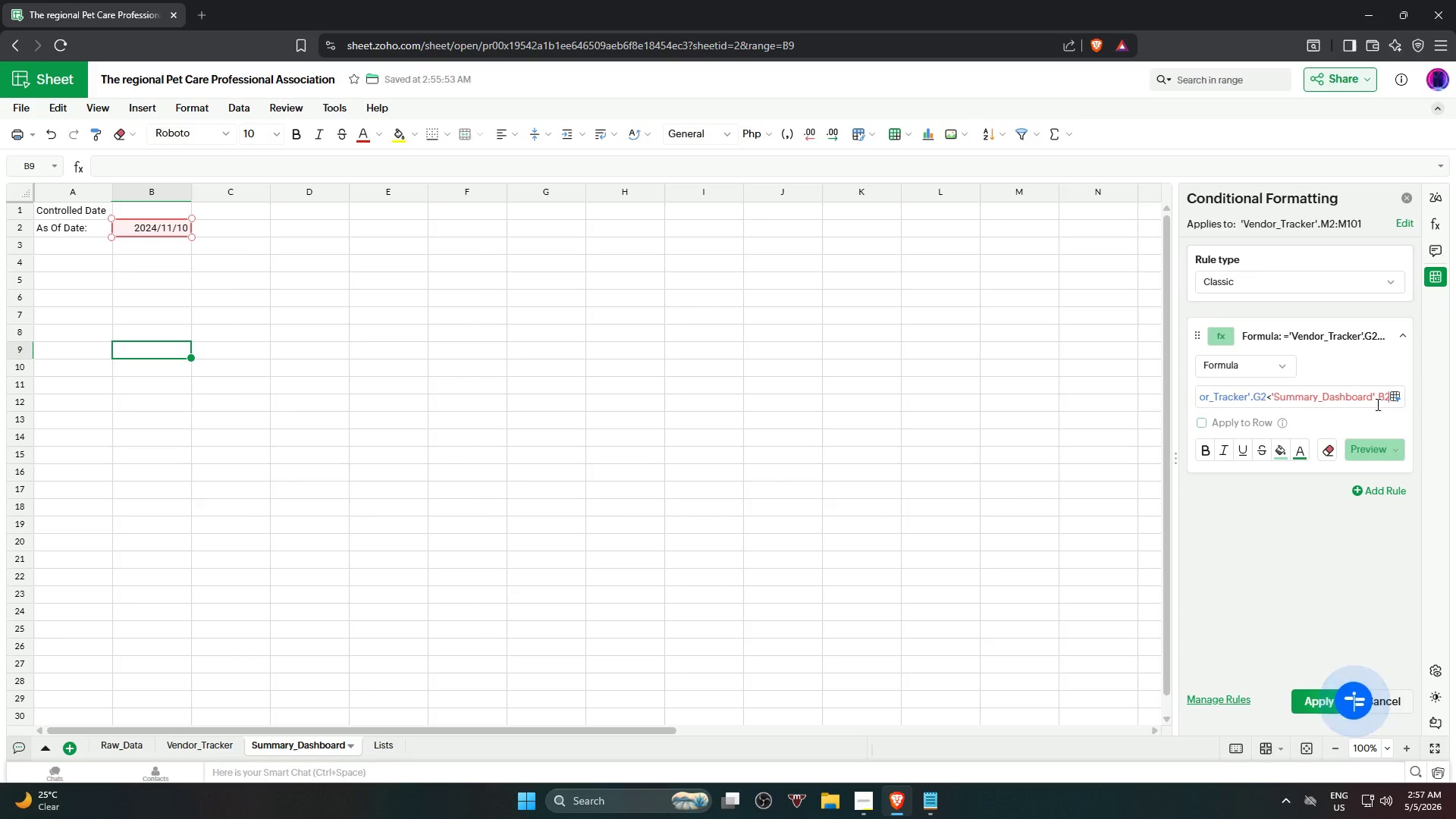 
key(ArrowLeft)
 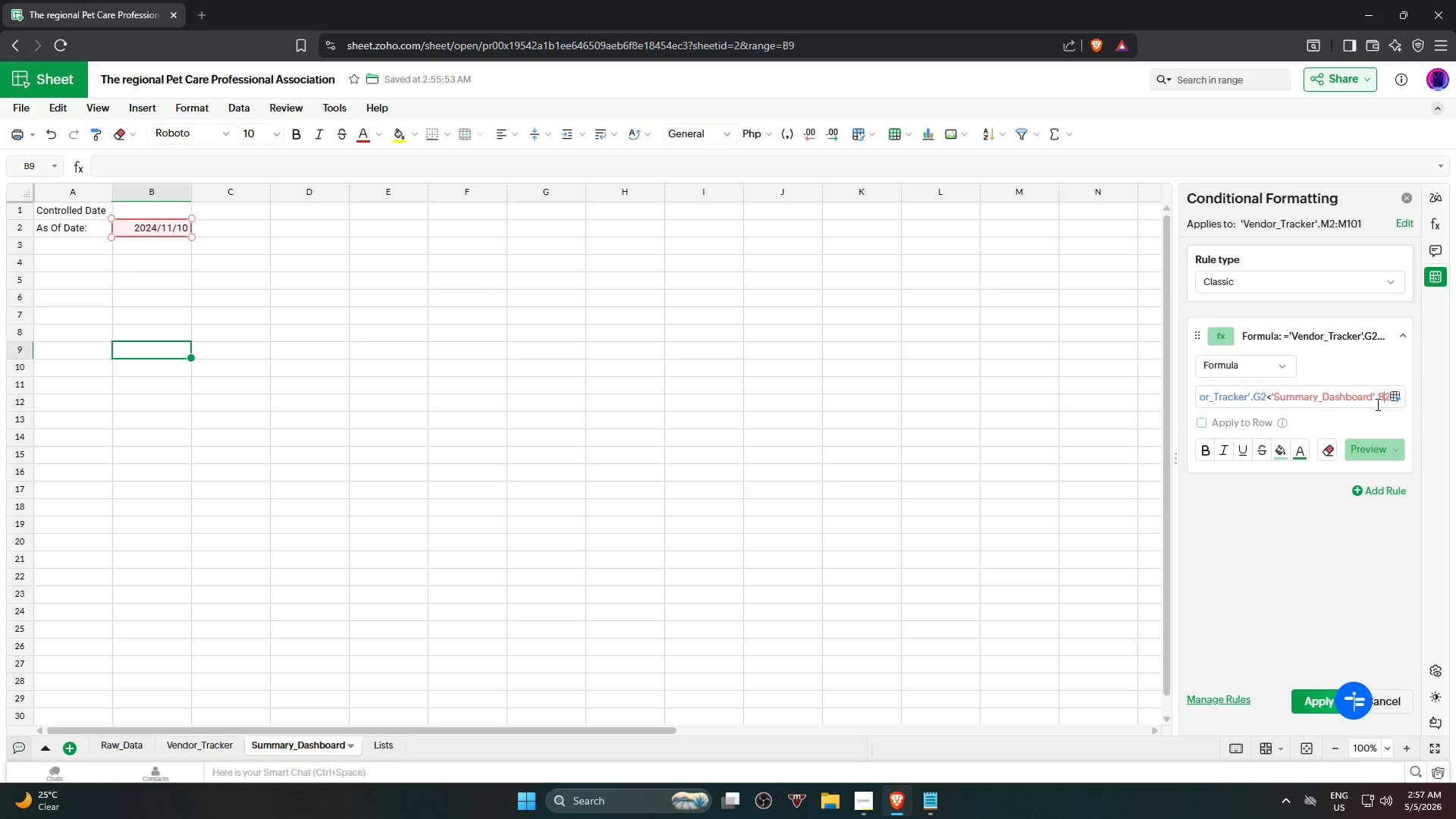 
key(ArrowLeft)
 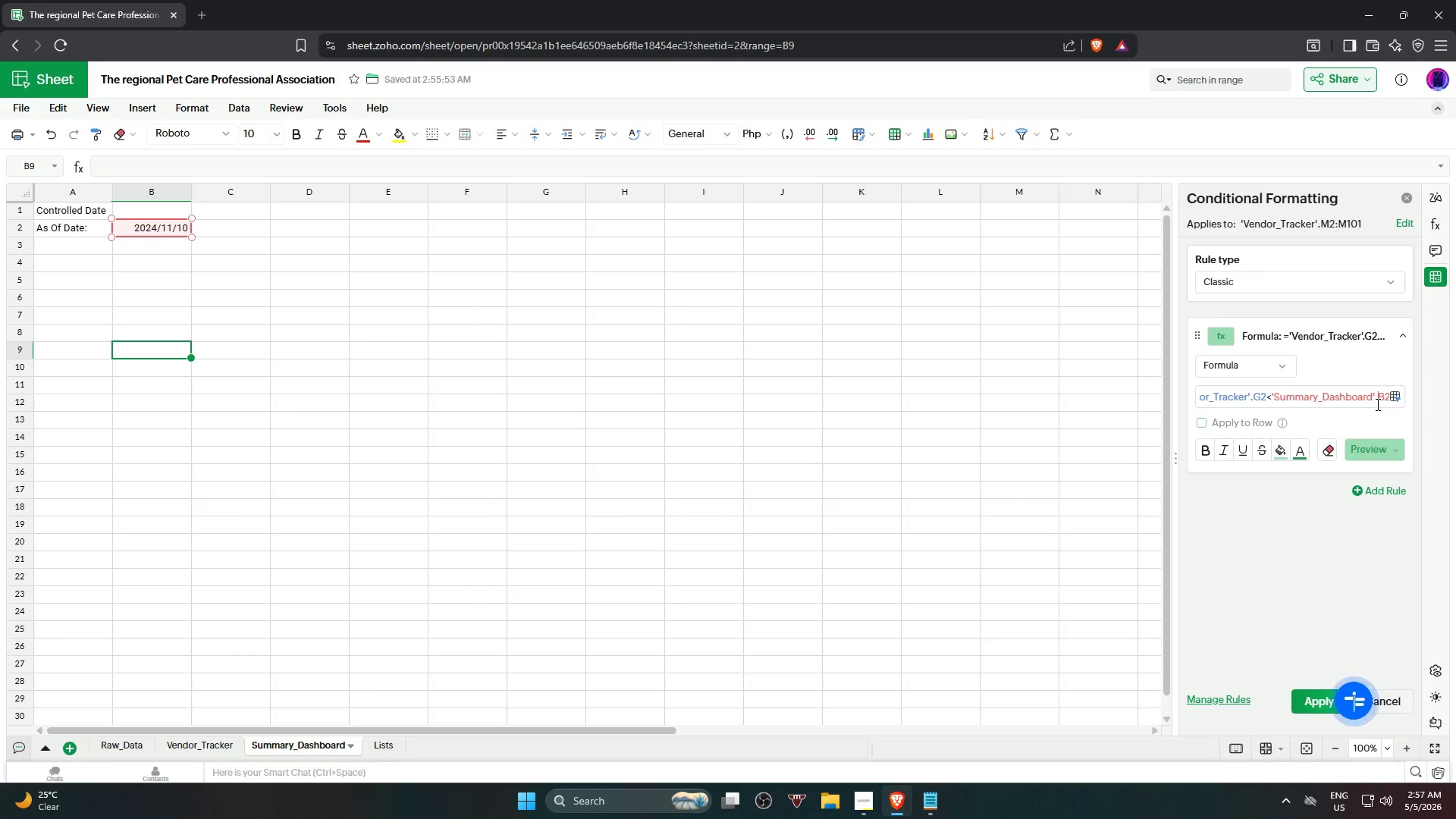 
key(Shift+ShiftRight)
 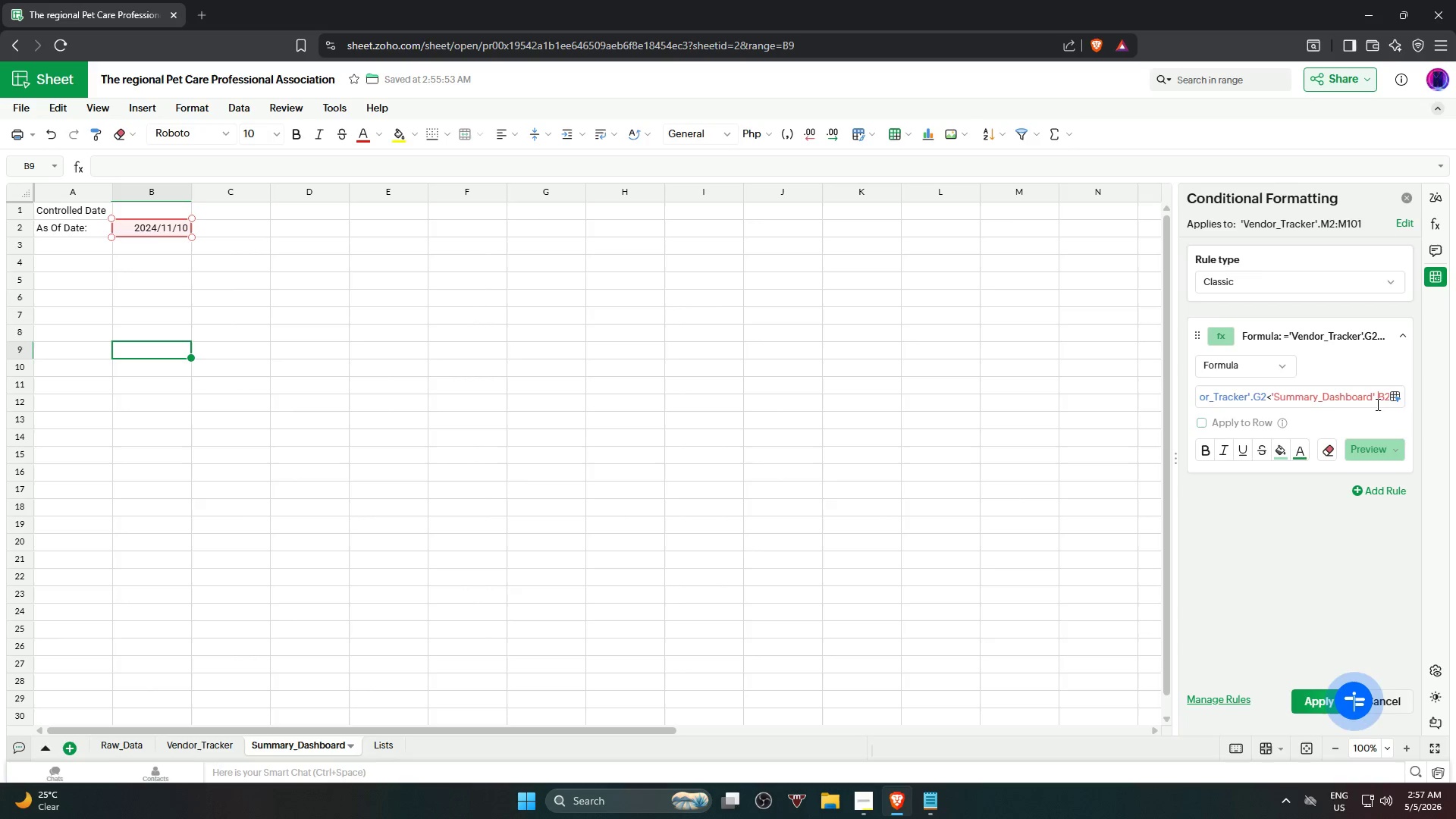 
key(Shift+4)
 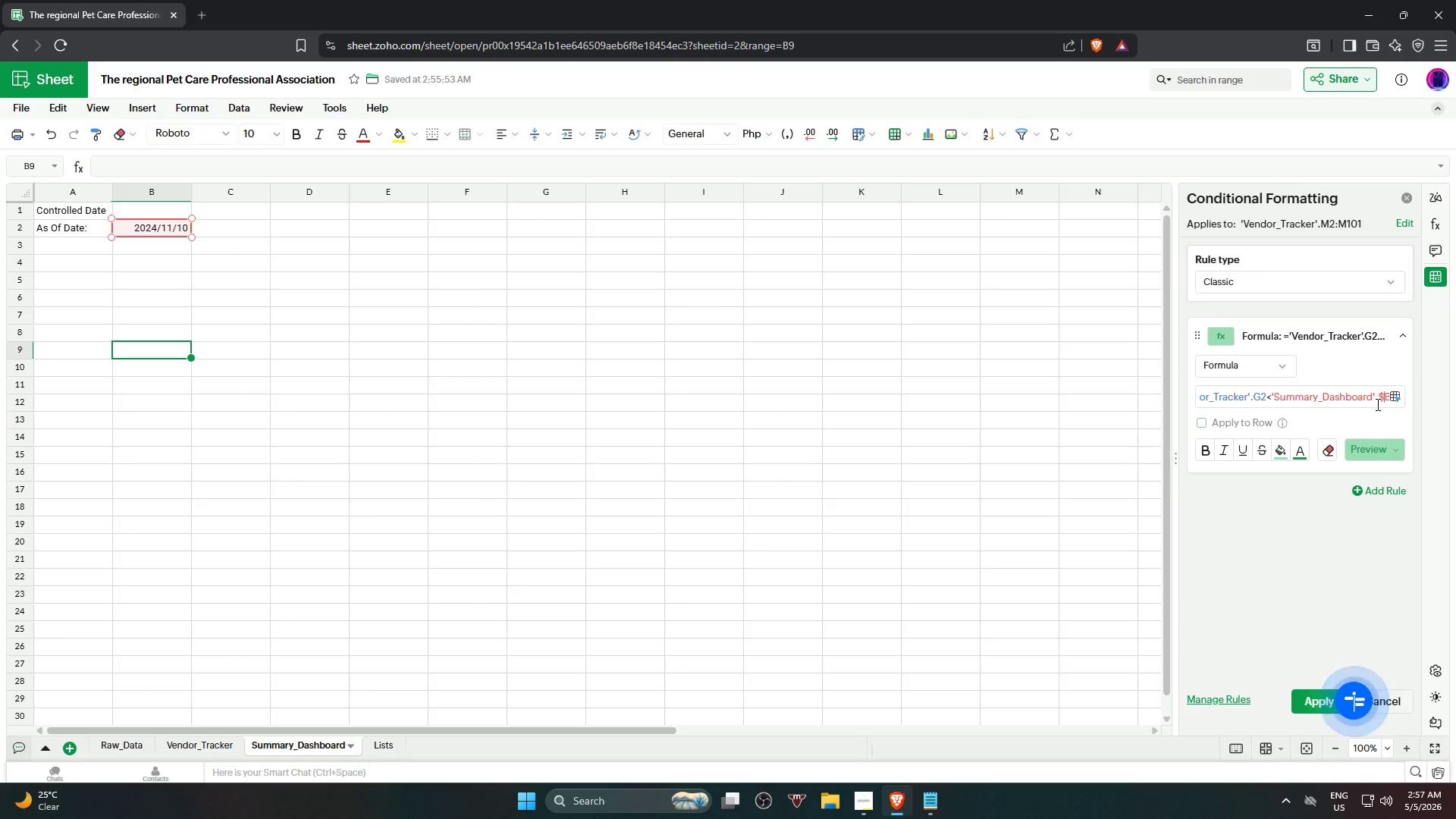 
key(ArrowRight)
 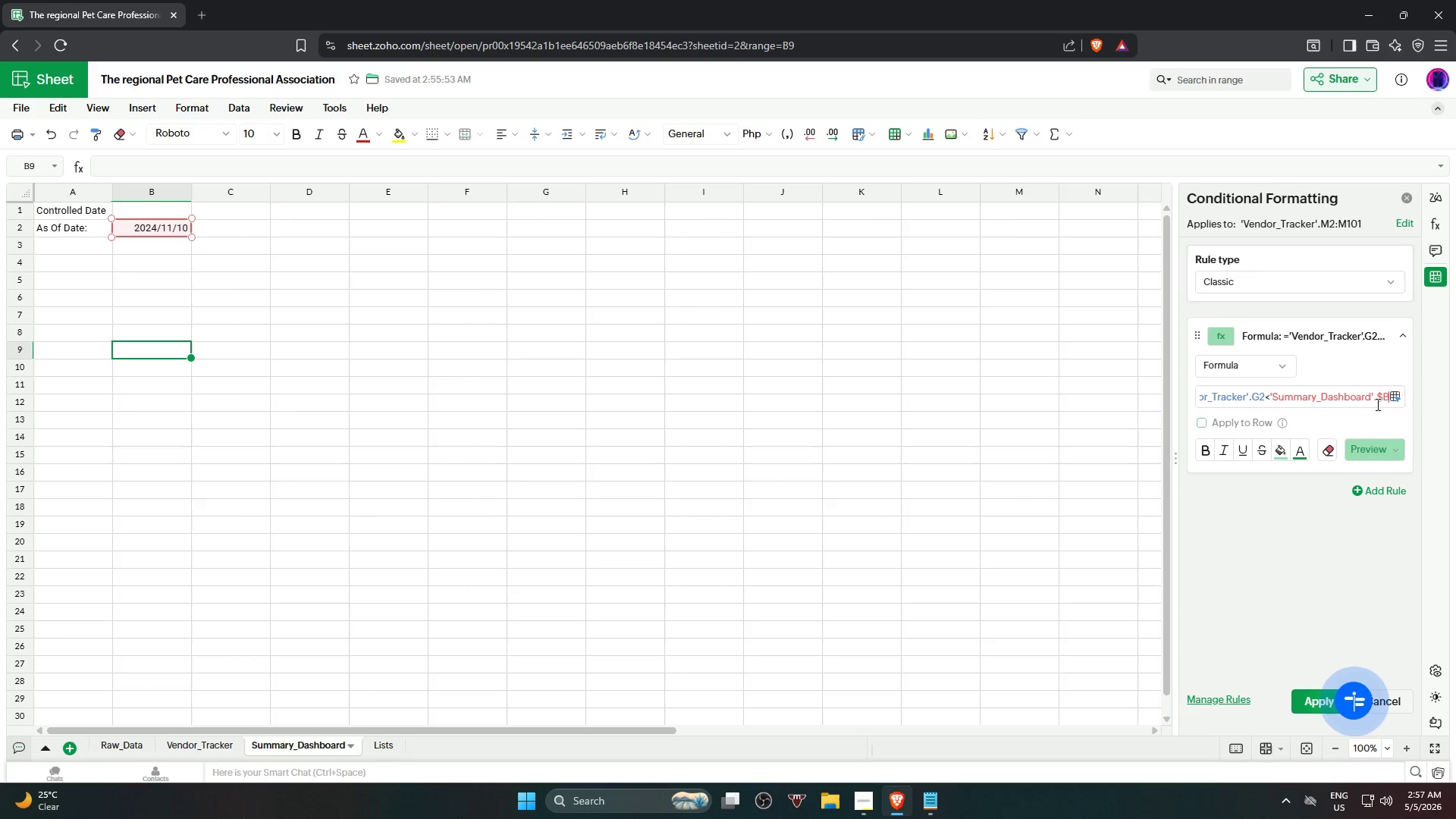 
key(4)
 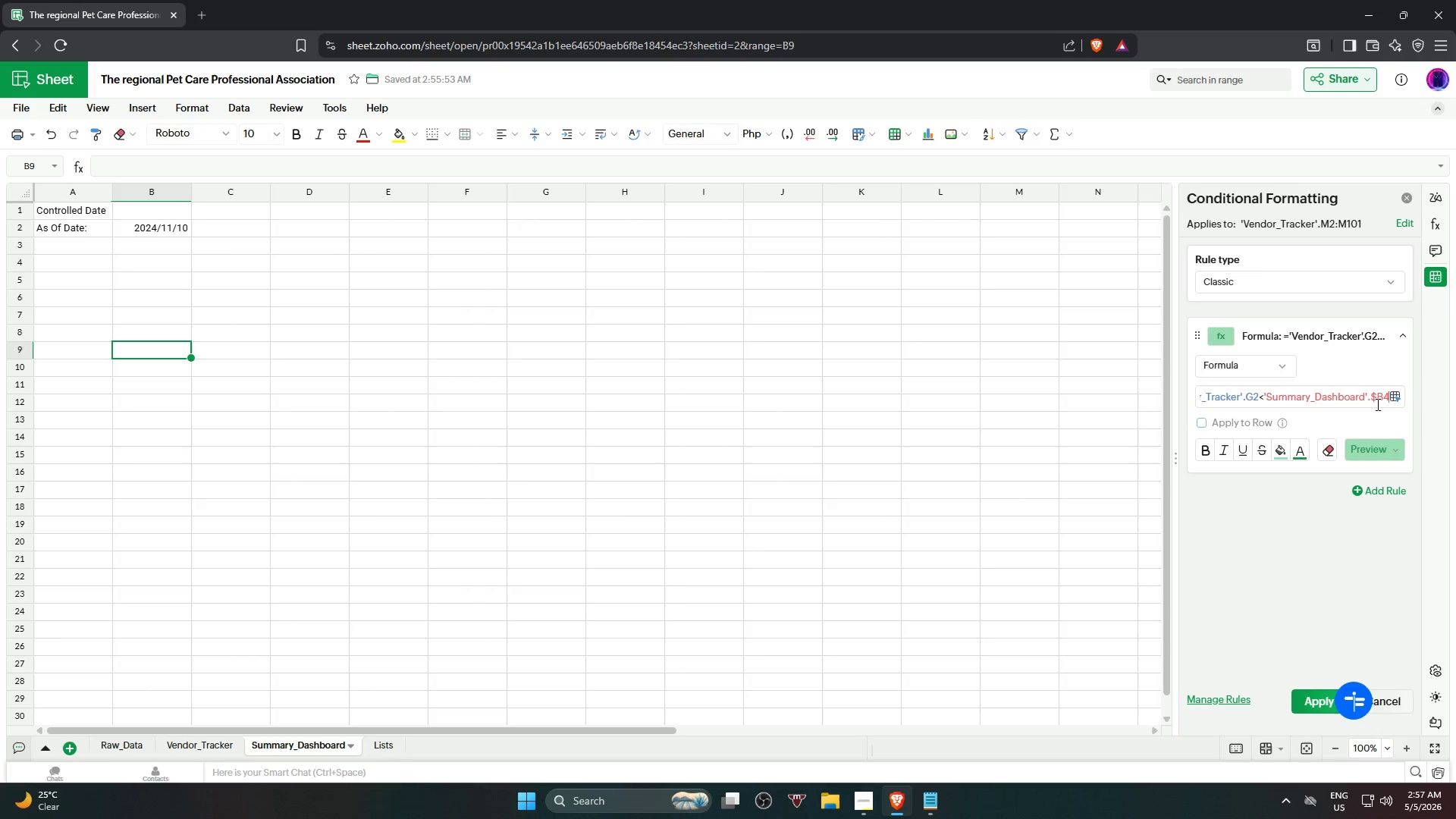 
key(Backspace)
 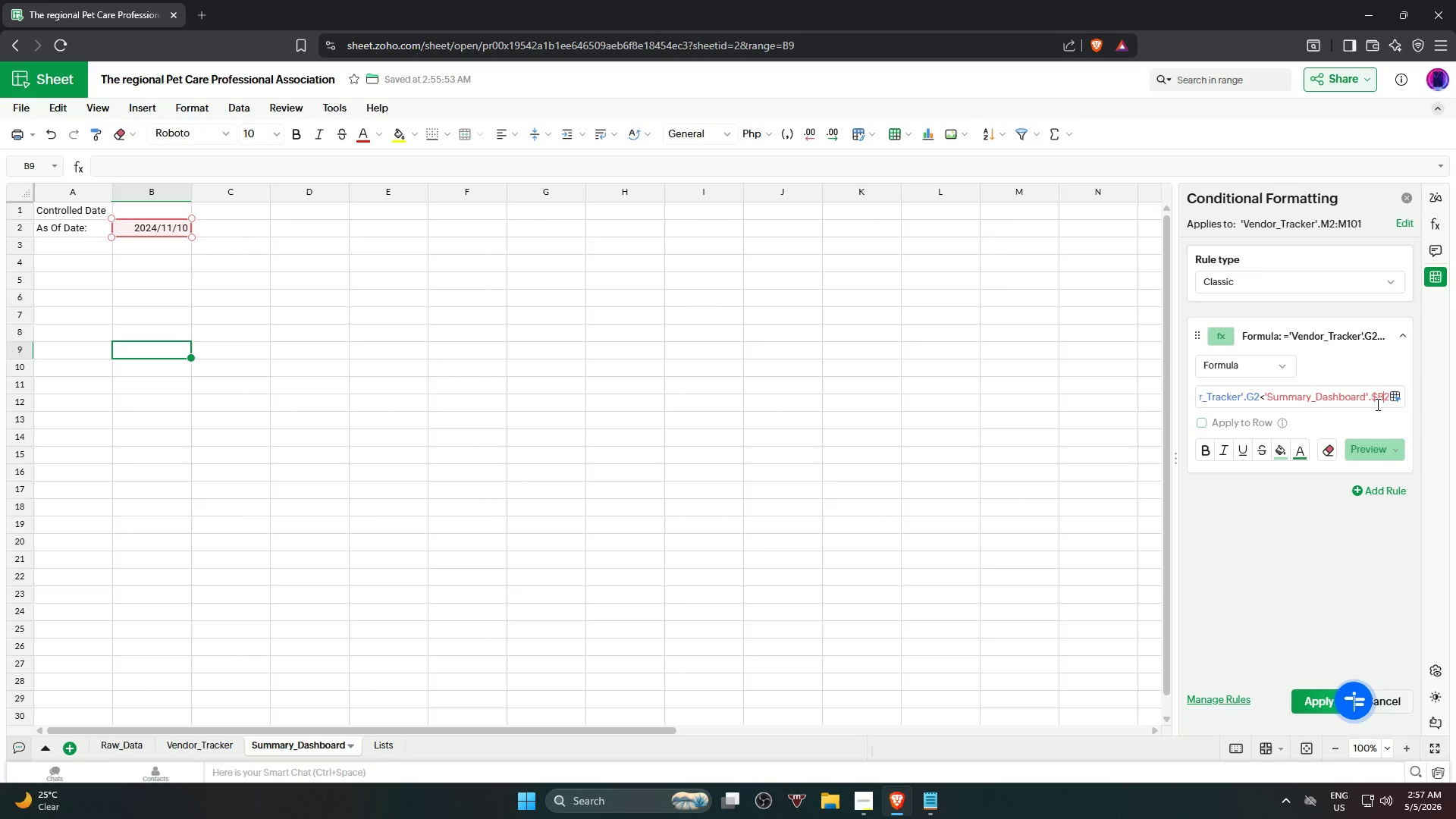 
key(Shift+ShiftRight)
 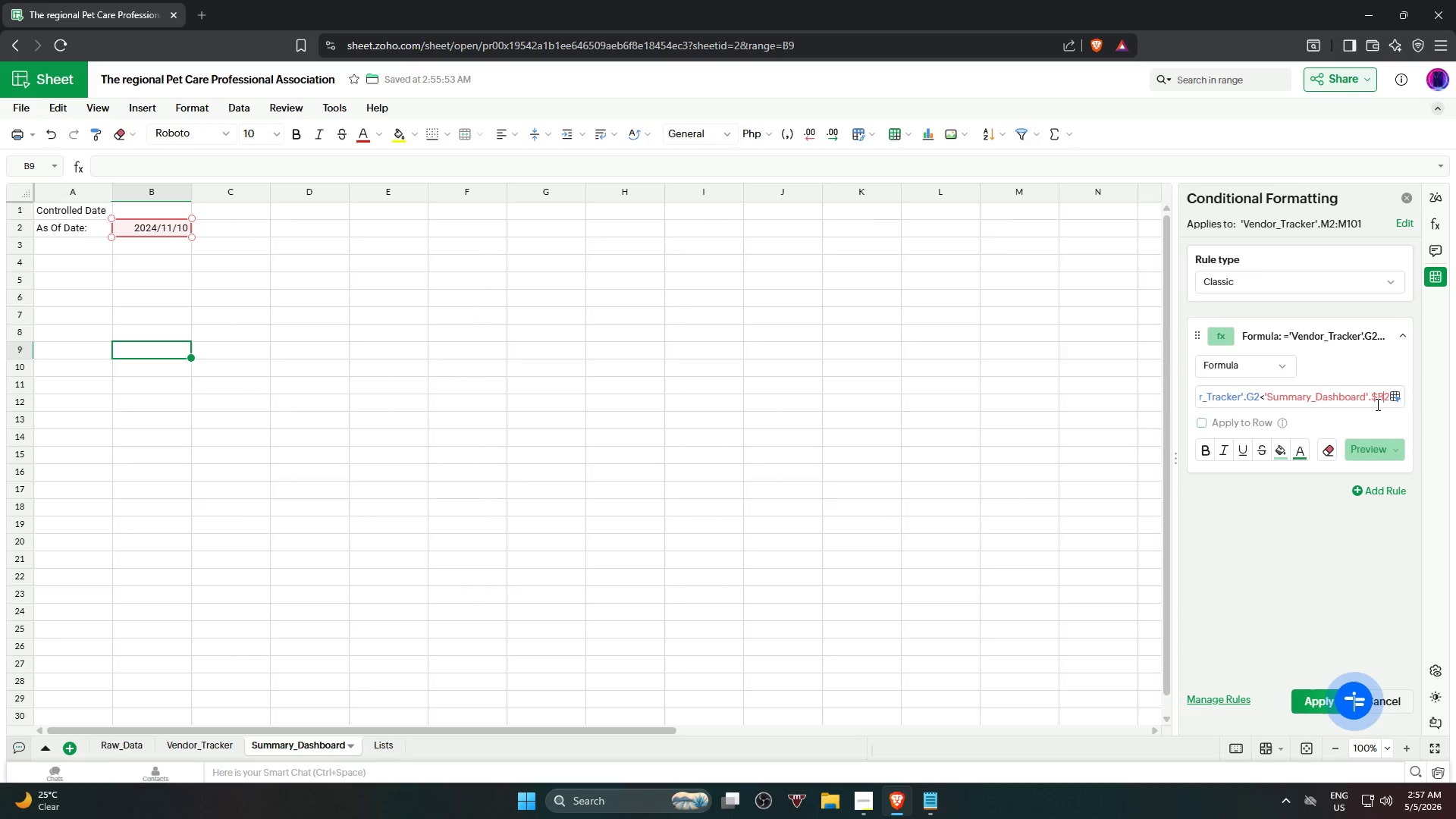 
key(Shift+4)
 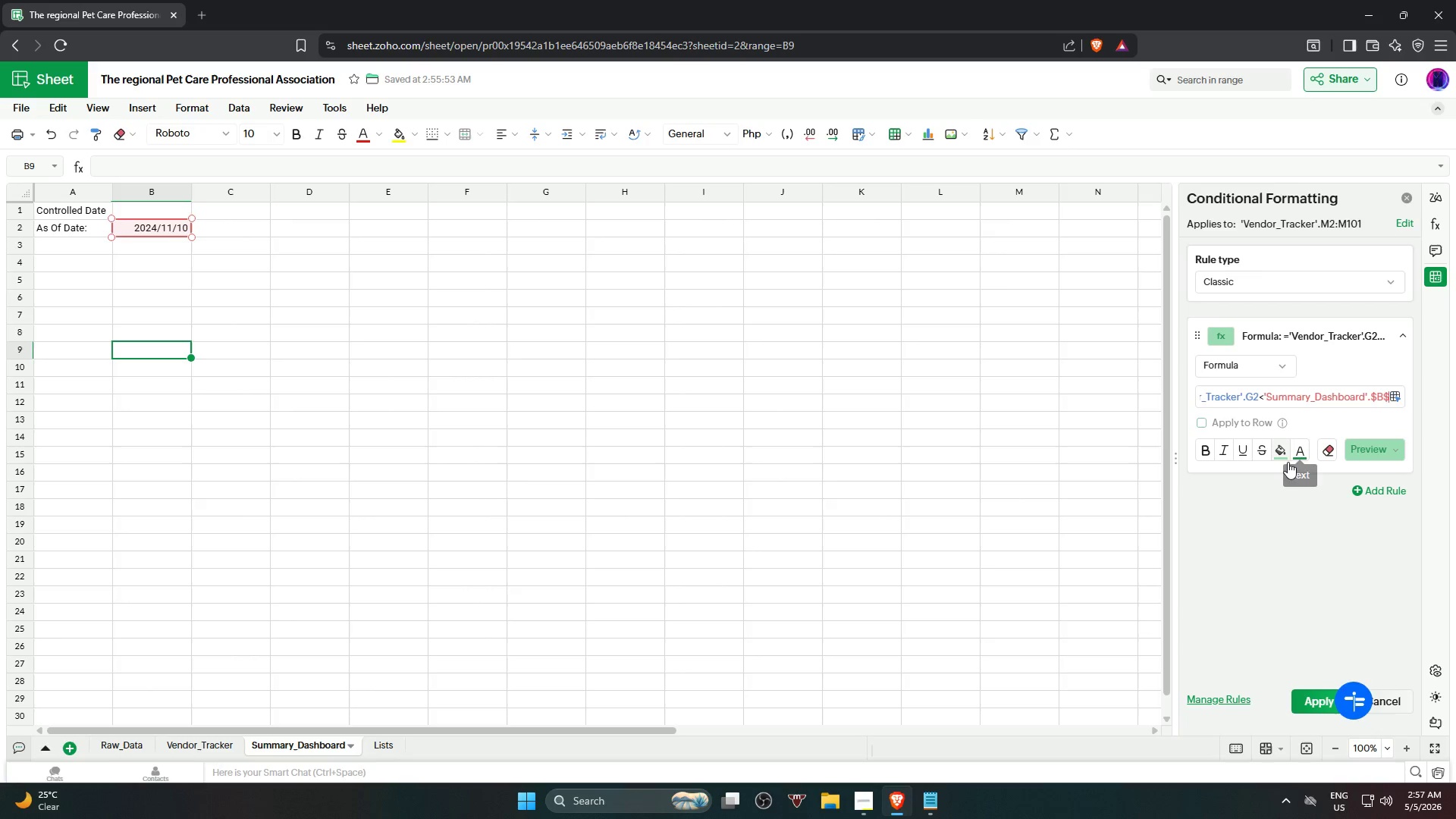 
left_click([1381, 447])
 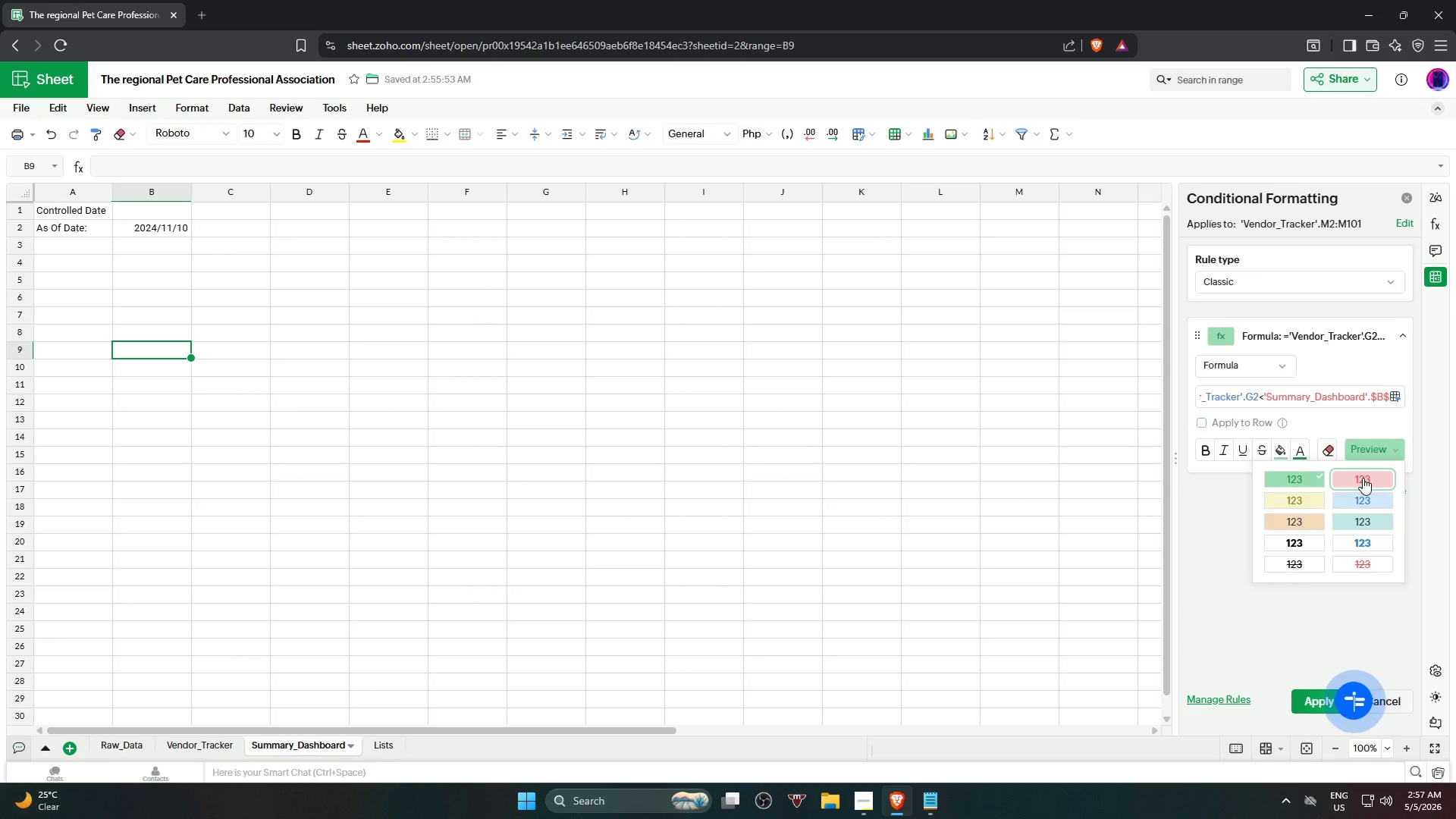 
left_click([1363, 478])
 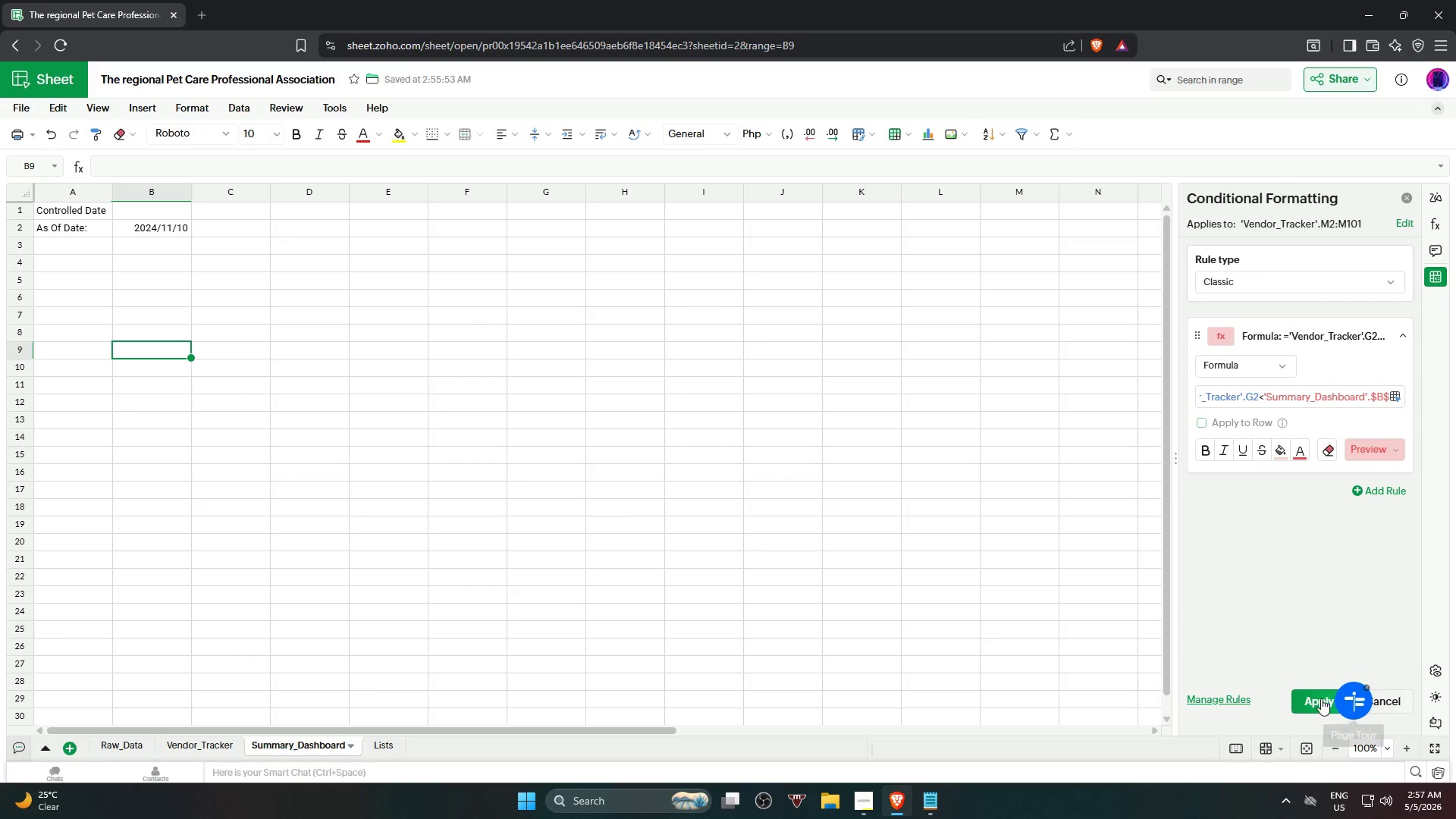 
left_click([1313, 701])
 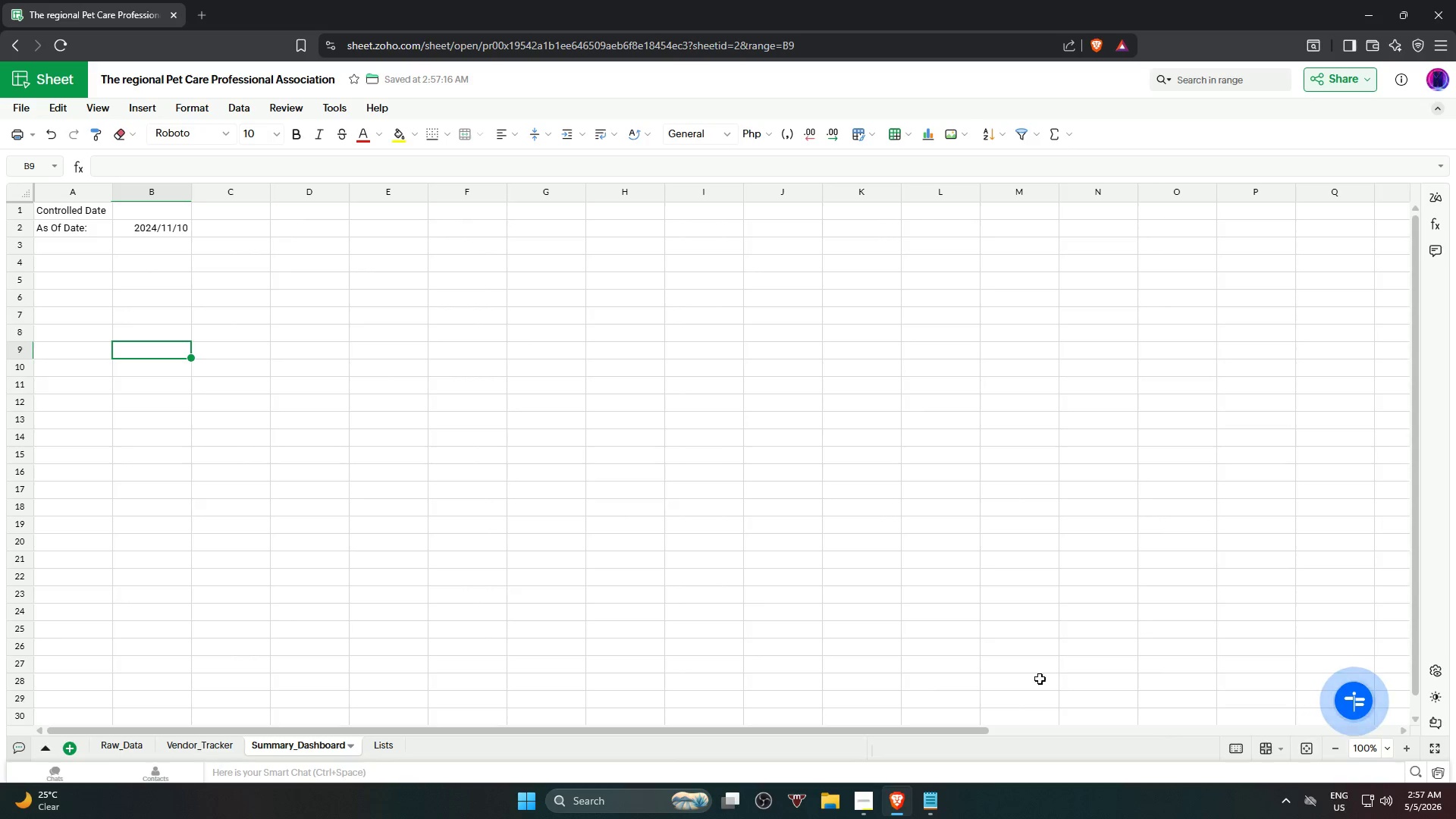 
mouse_move([215, 739])
 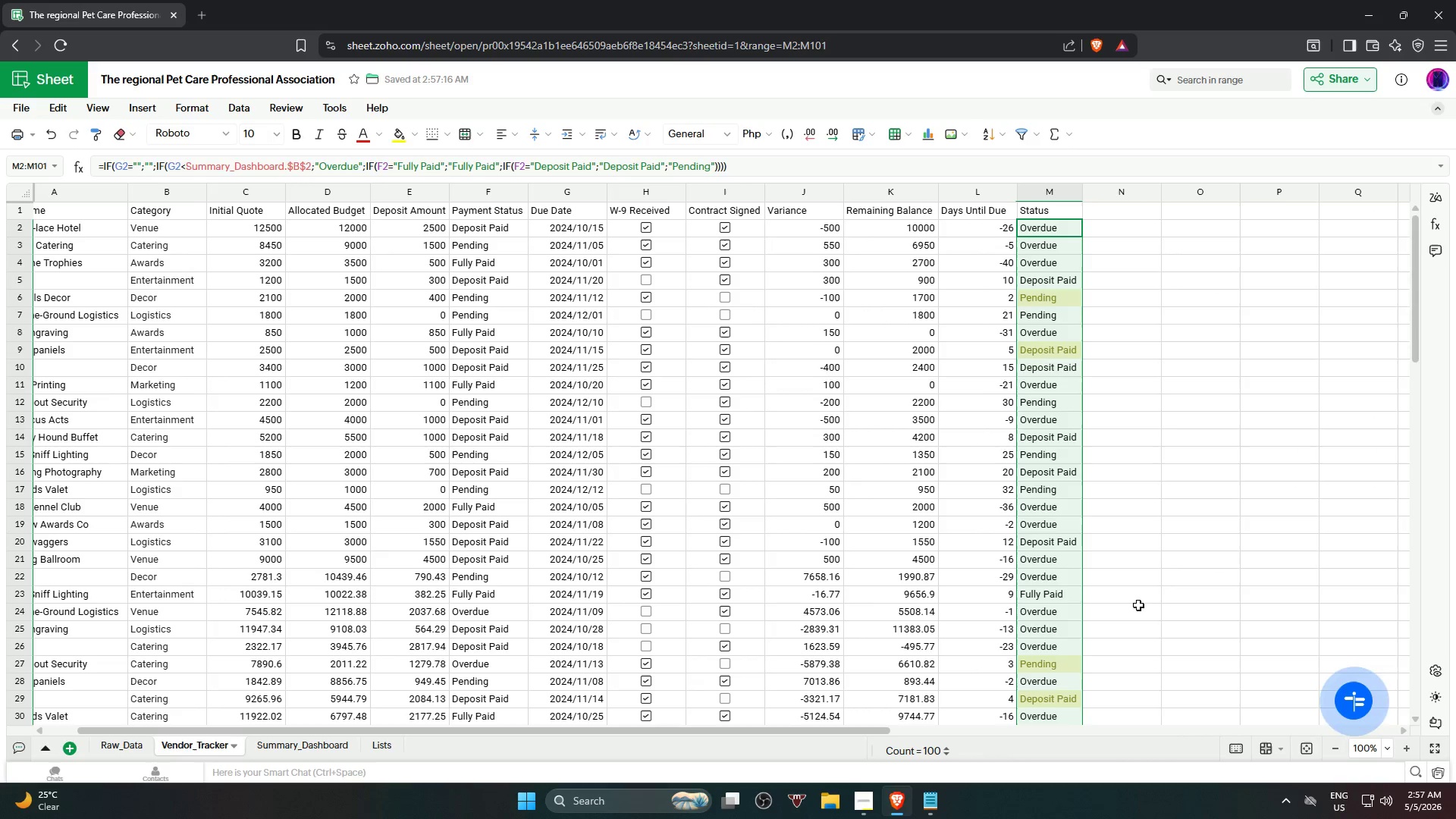 
scroll: coordinate [1153, 600], scroll_direction: down, amount: 21.0
 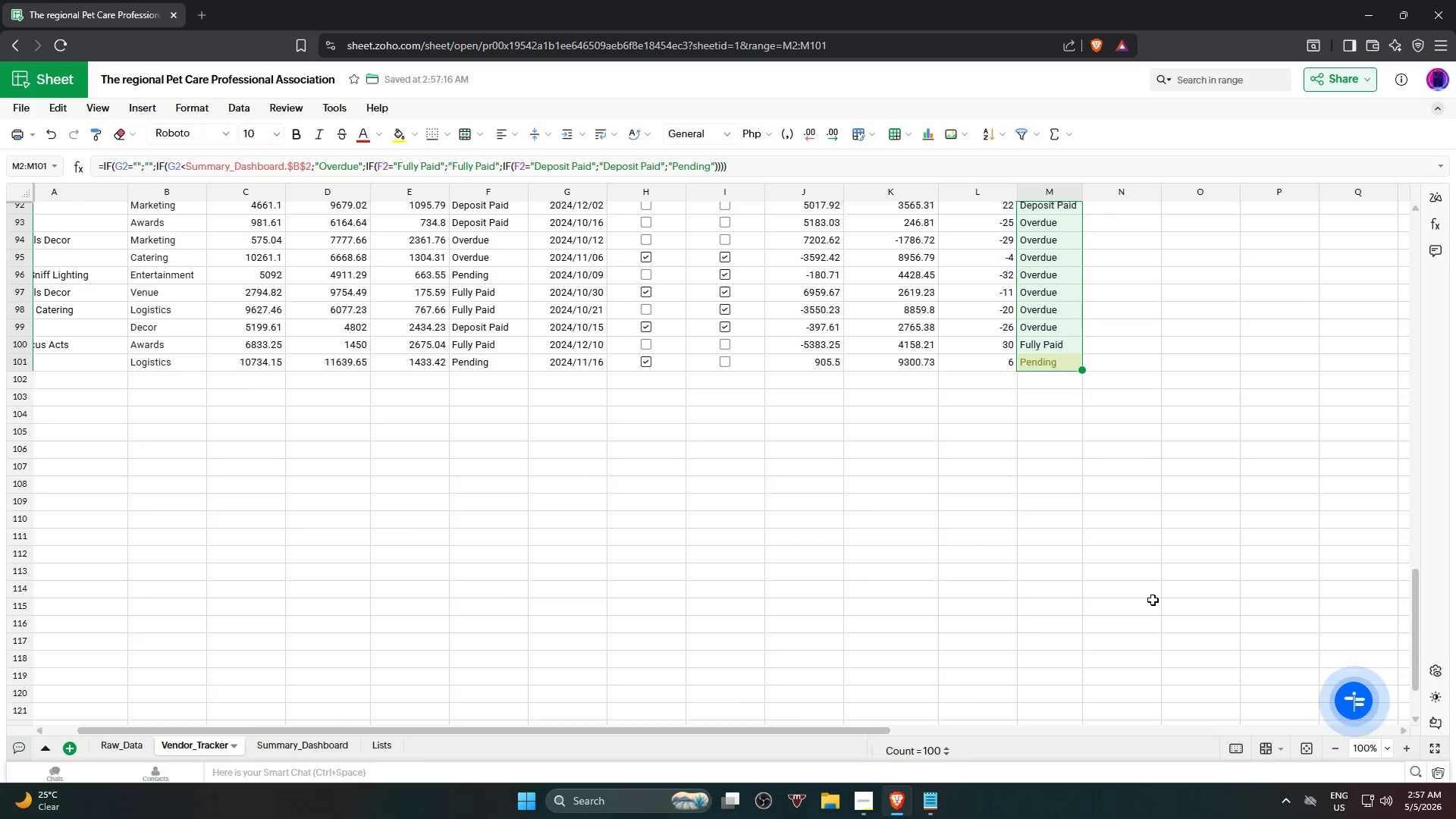 
scroll: coordinate [1153, 596], scroll_direction: up, amount: 23.0
 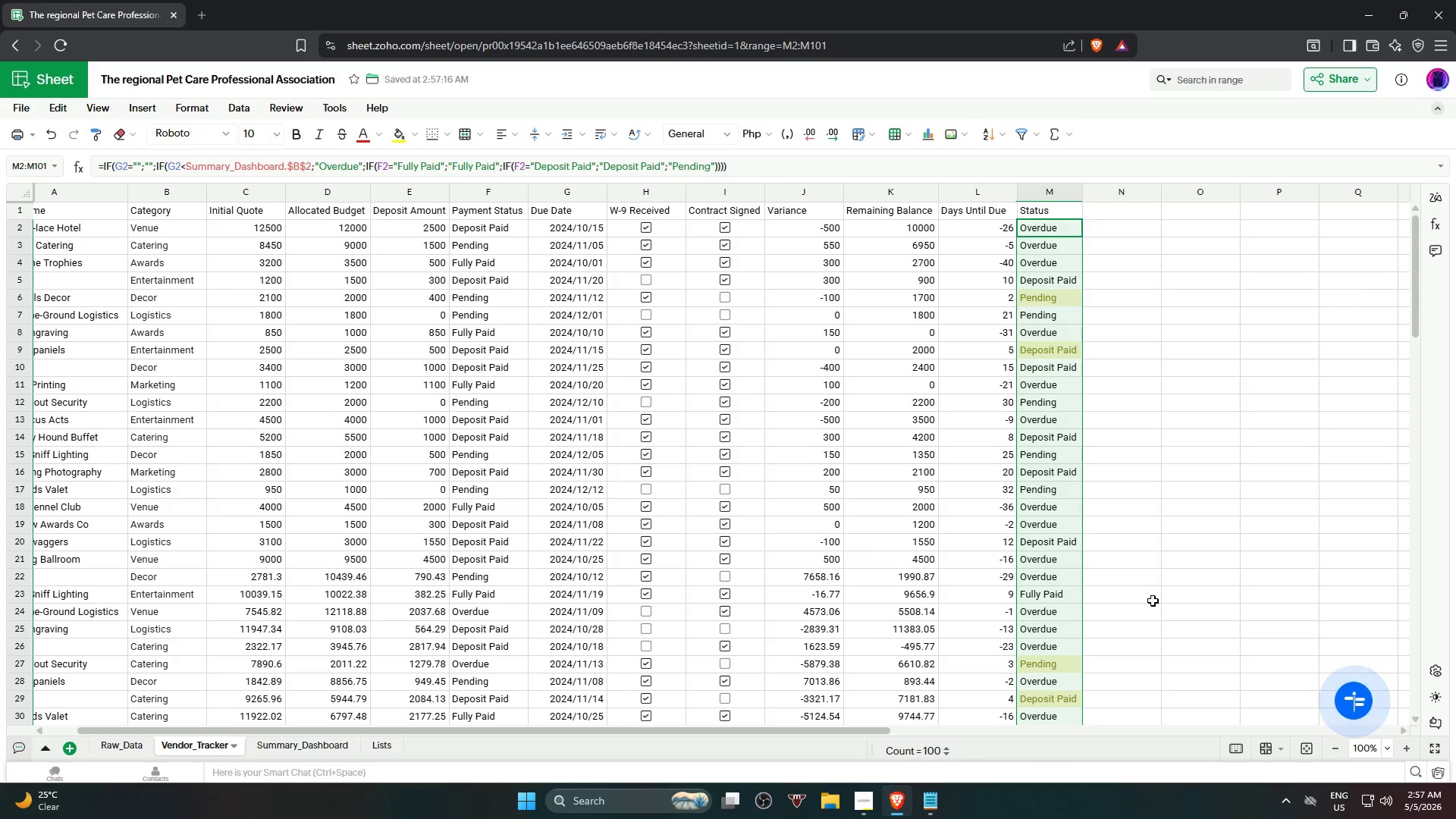 
left_click([1153, 598])
 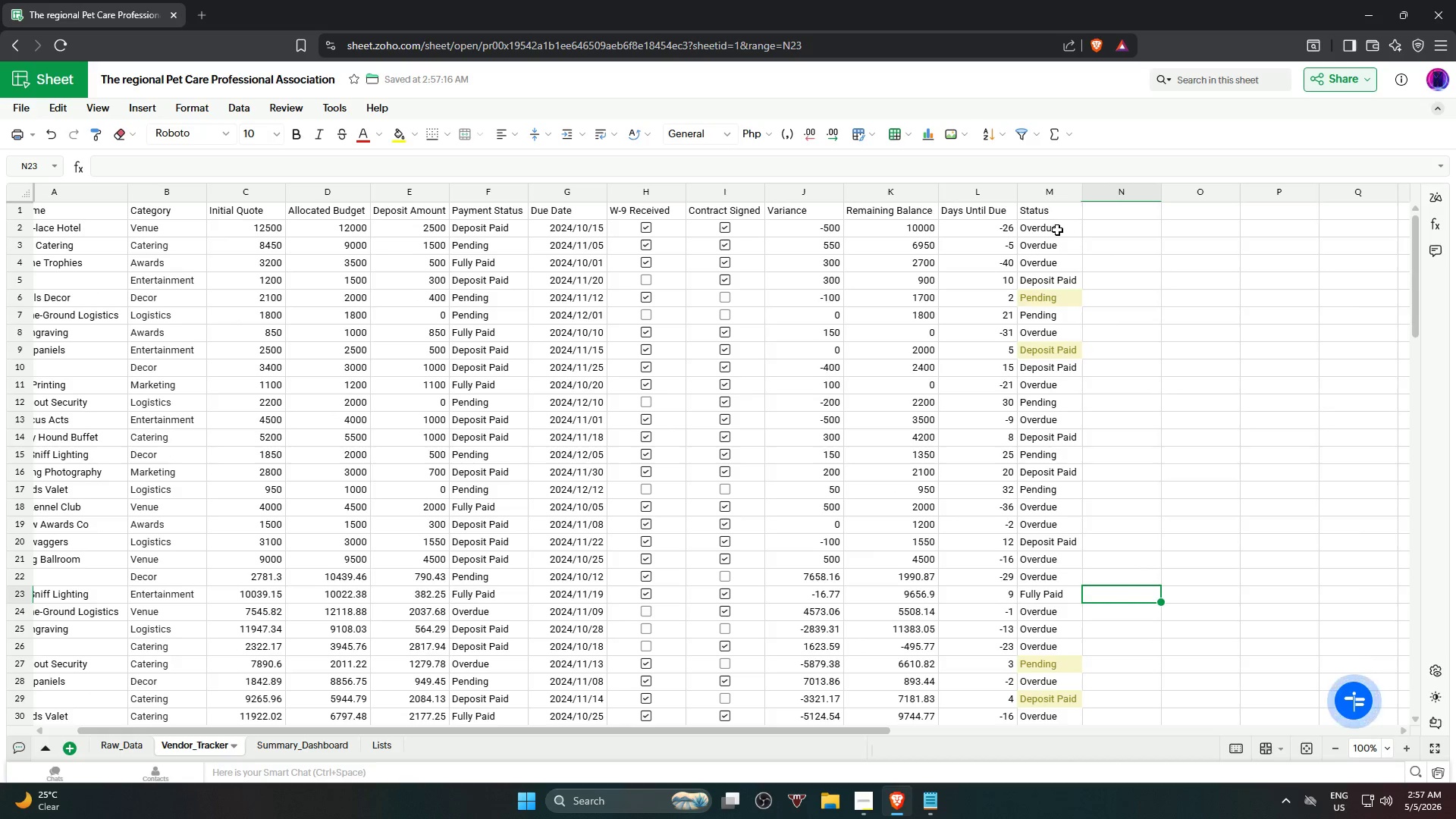 
left_click([1051, 232])
 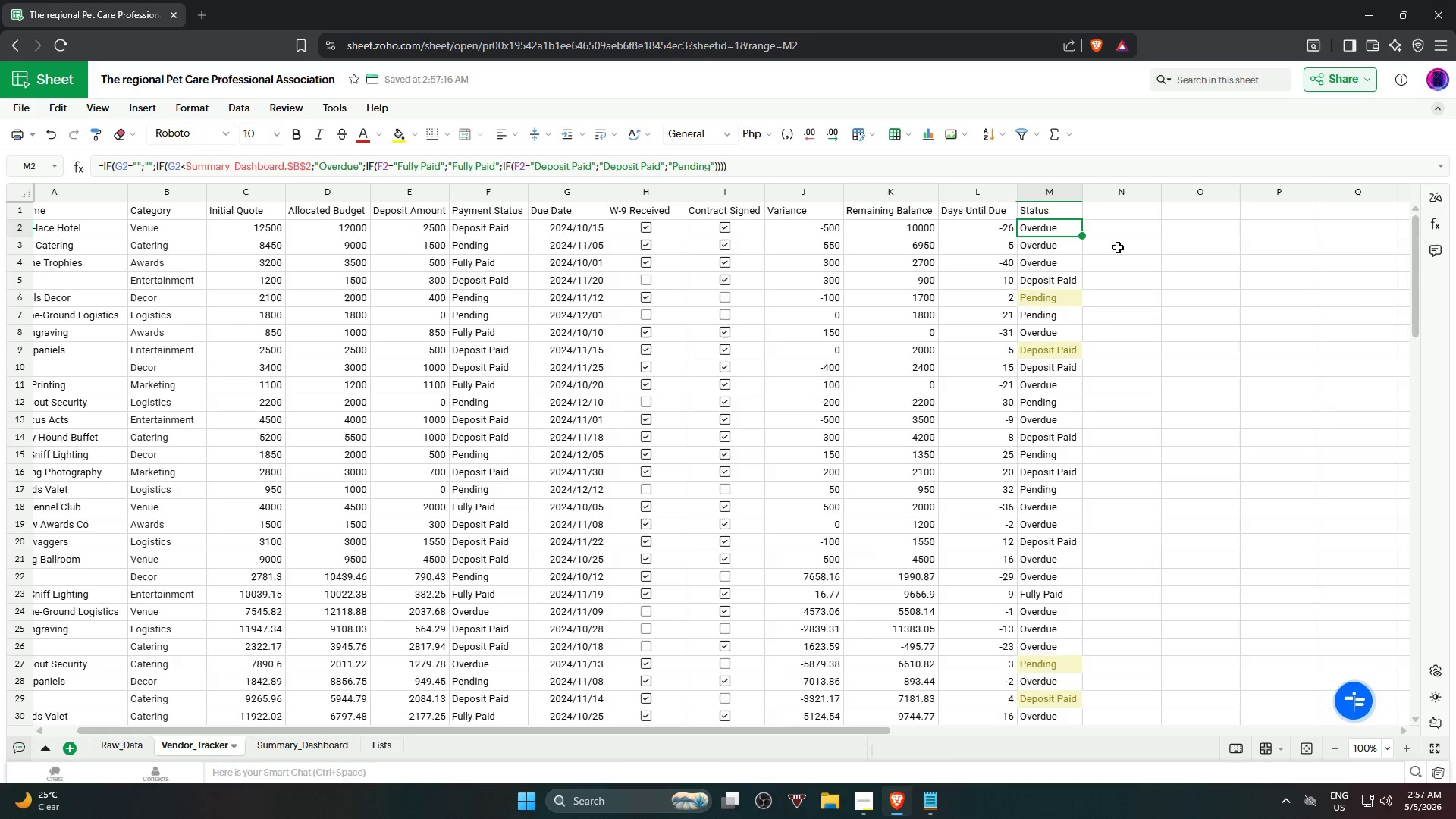 
key(Control+Z)
 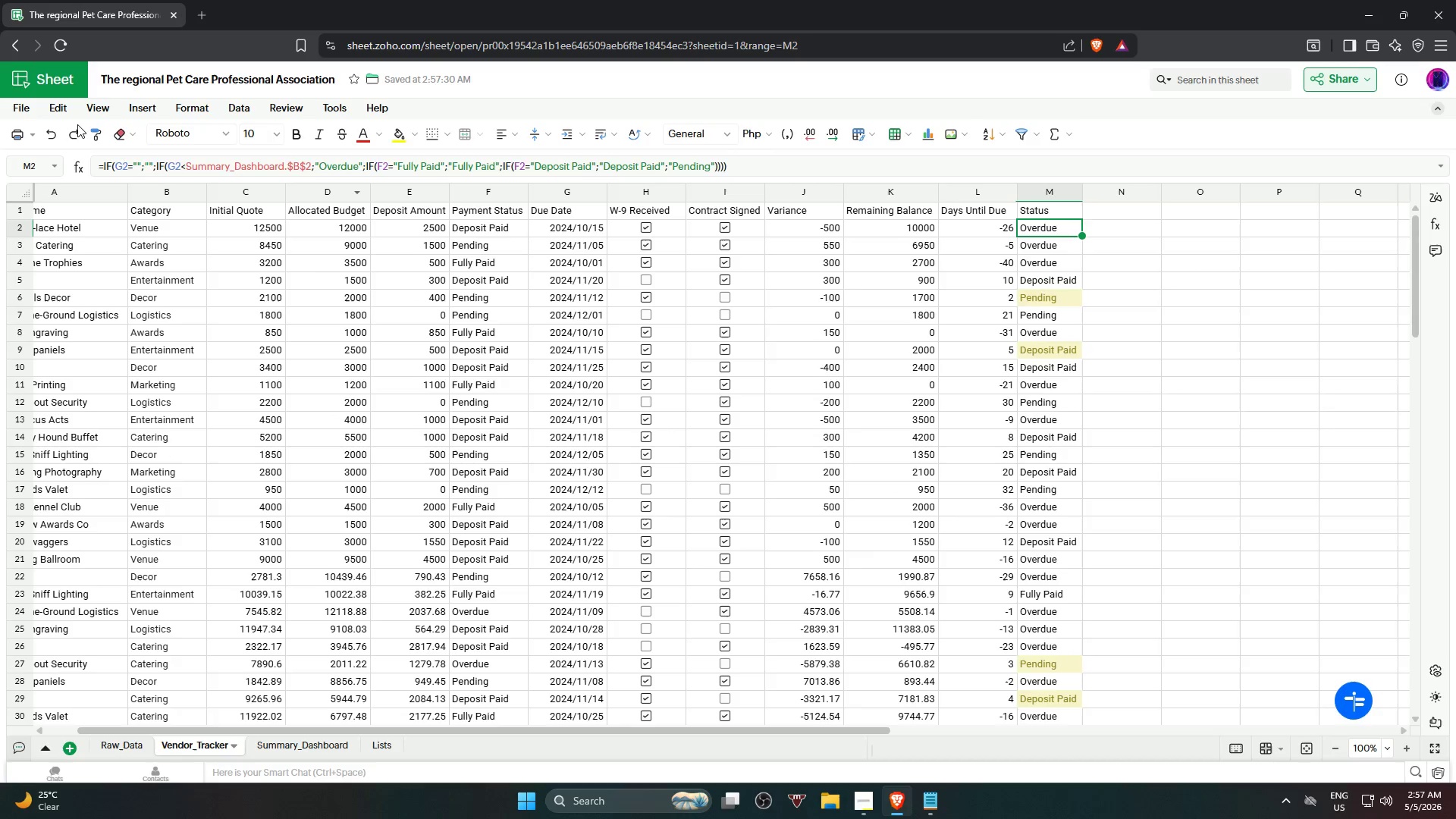 
left_click([51, 136])
 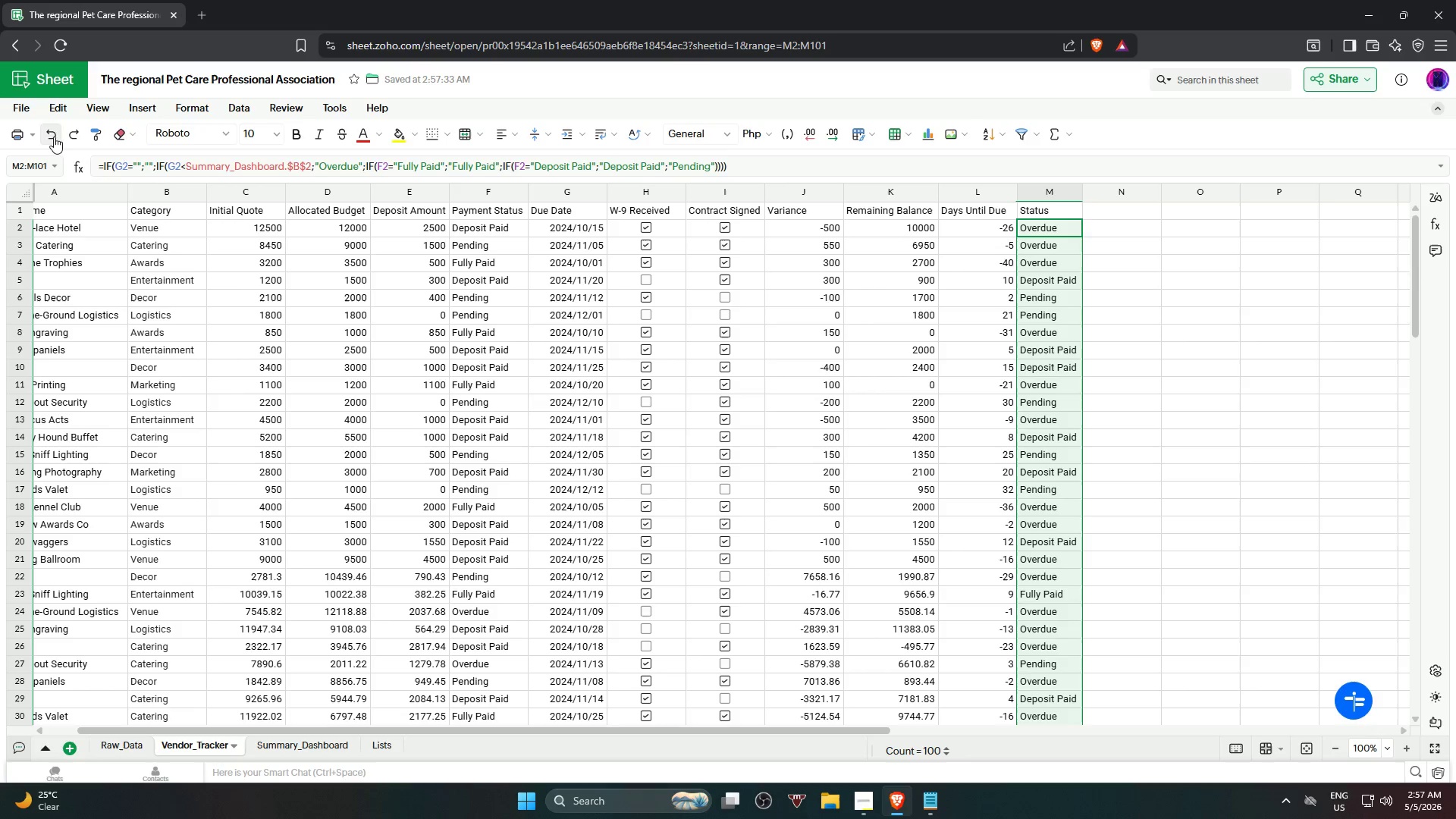 
left_click([68, 136])
 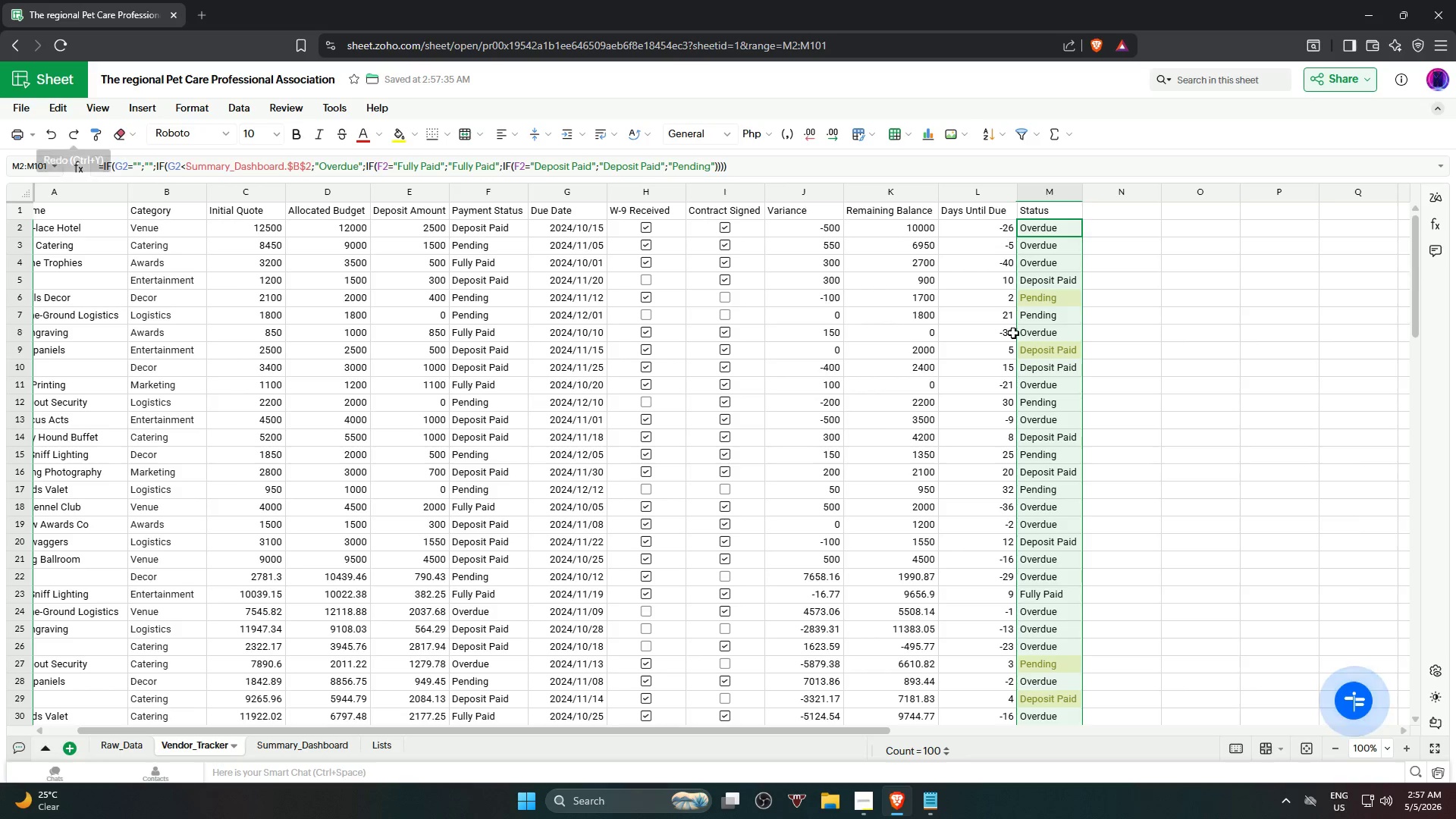 
left_click([1260, 373])
 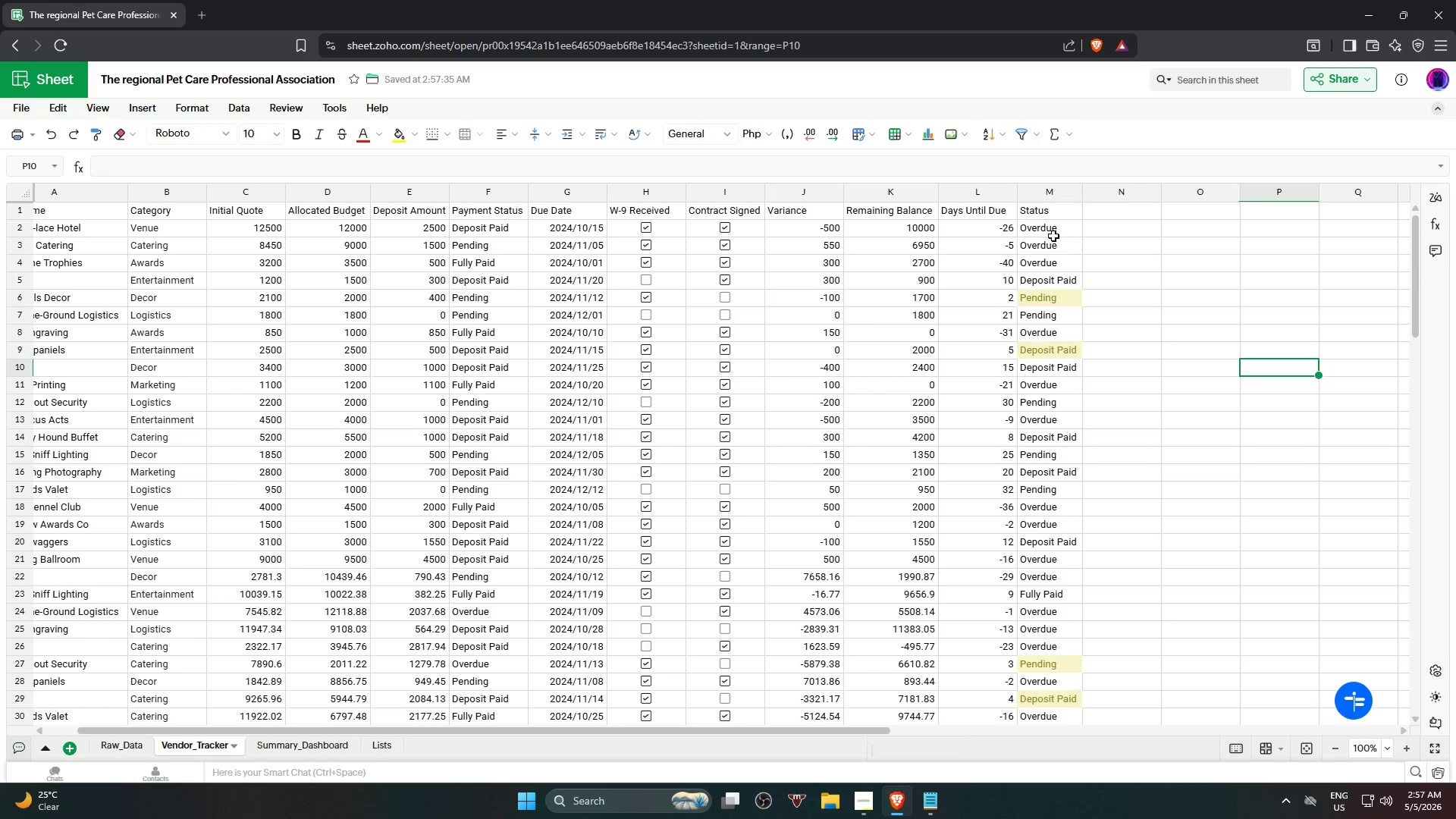 
left_click([1051, 234])
 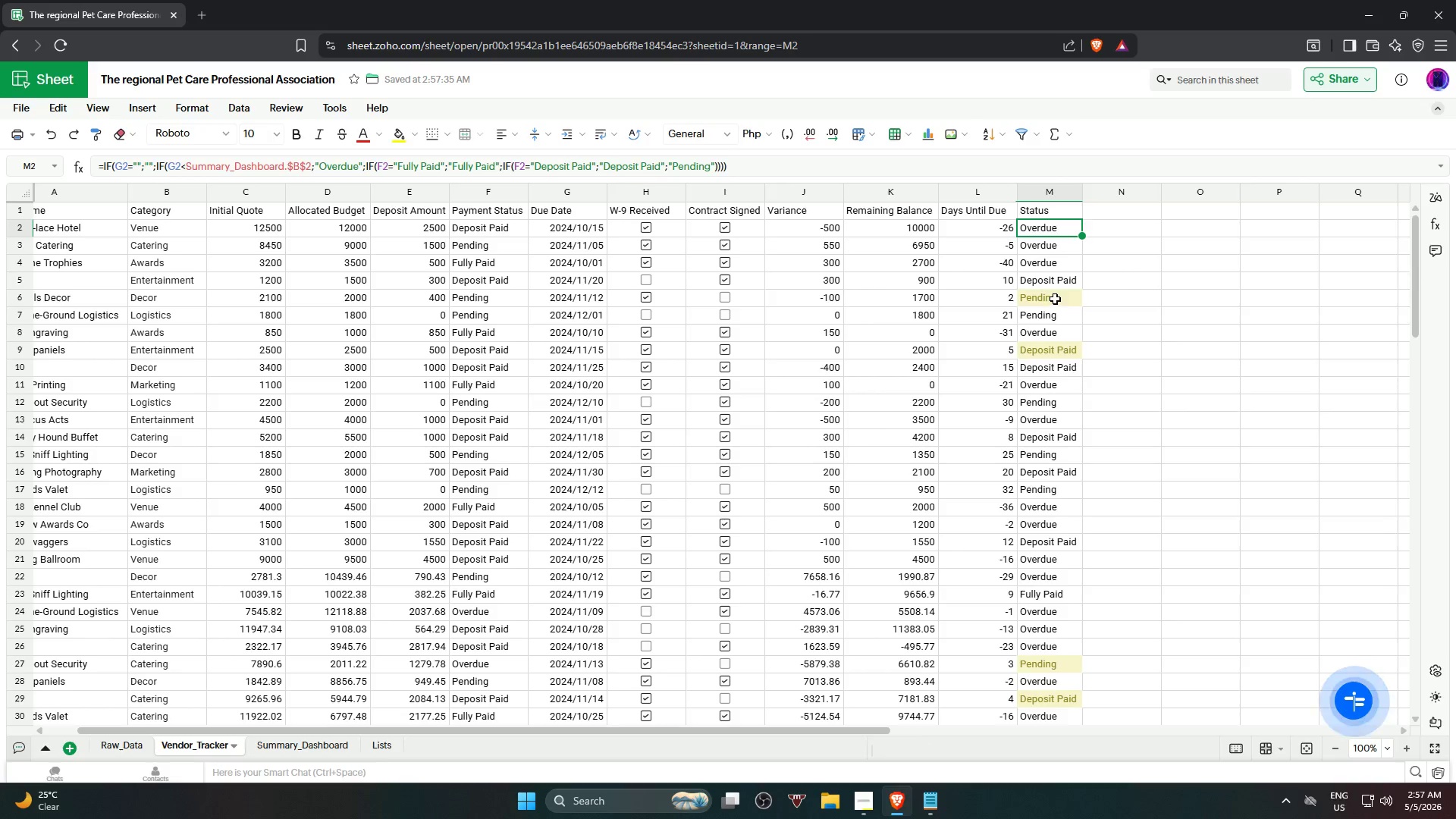 
scroll: coordinate [1074, 482], scroll_direction: down, amount: 14.0
 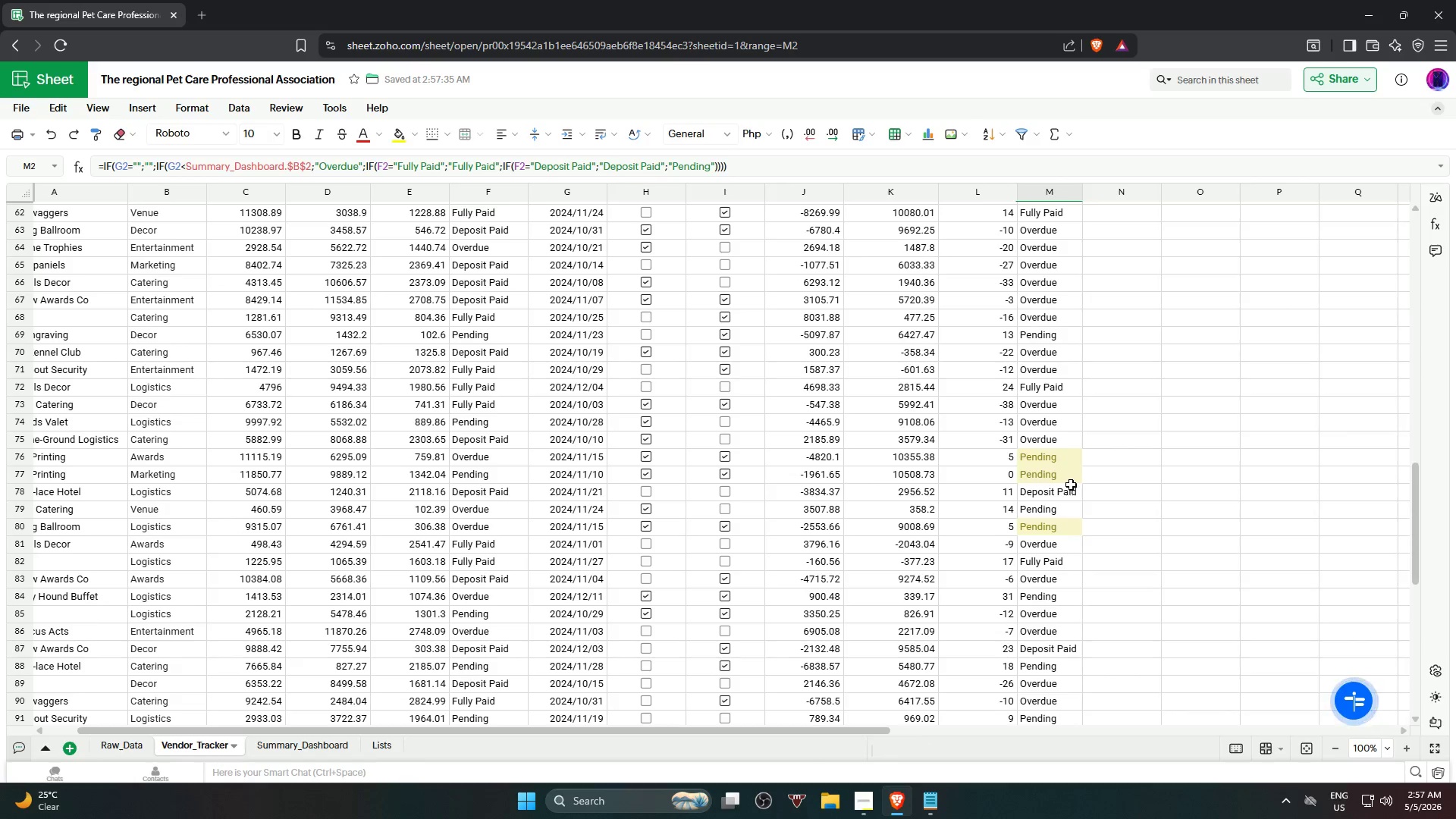 
hold_key(key=ShiftLeft, duration=1.19)
 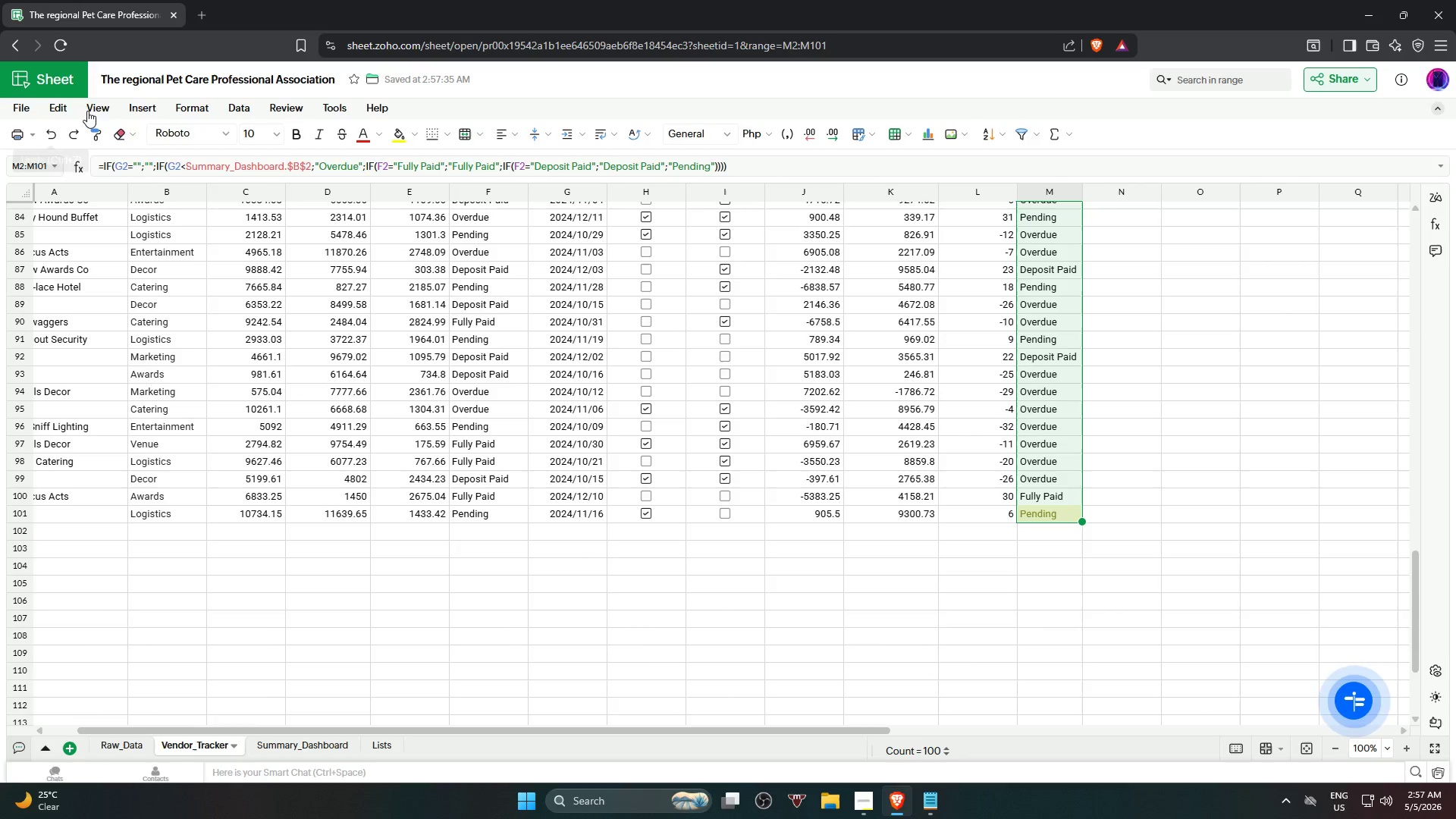 
scroll: coordinate [1054, 521], scroll_direction: down, amount: 5.0
 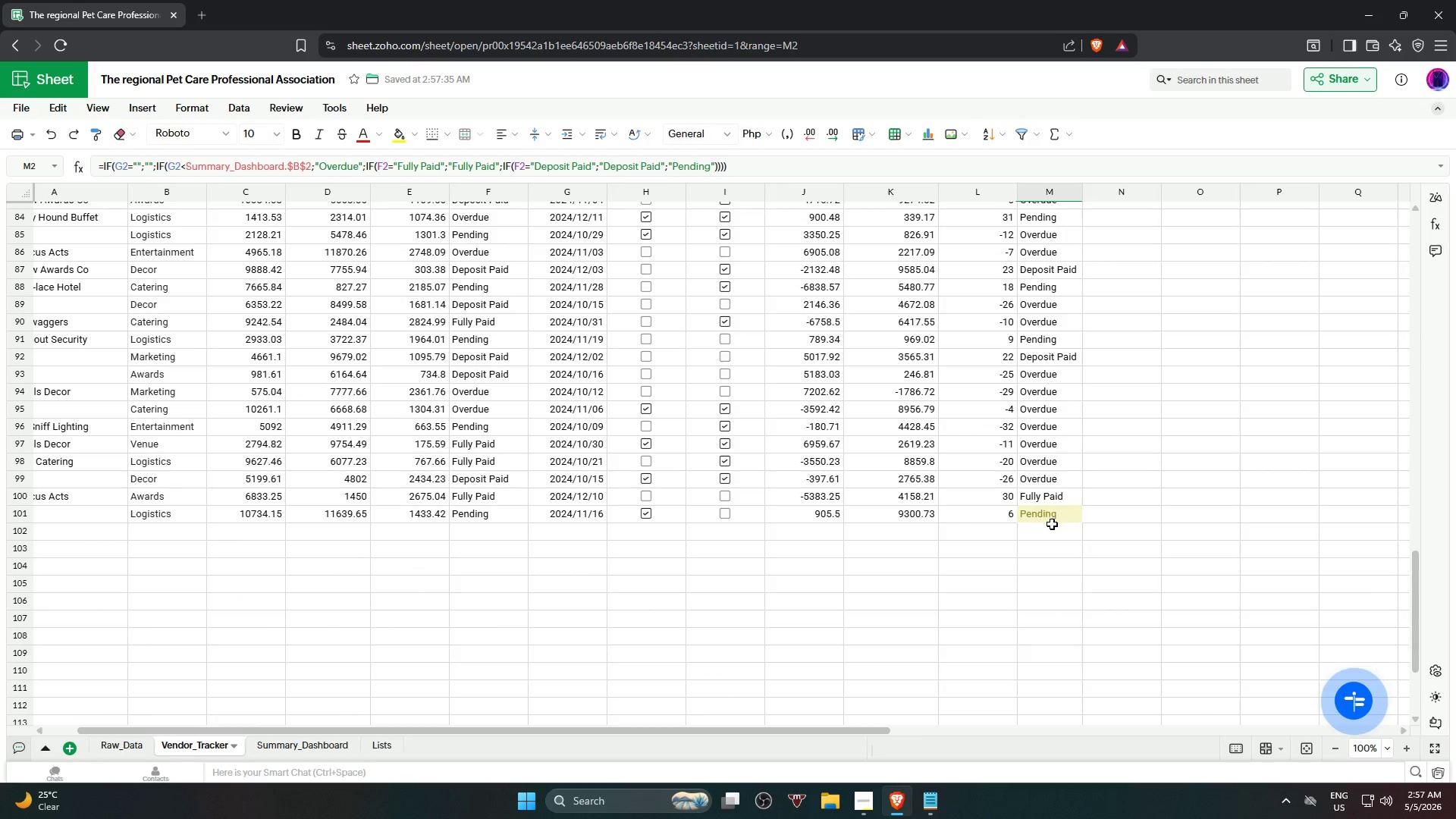 
left_click([1041, 516])
 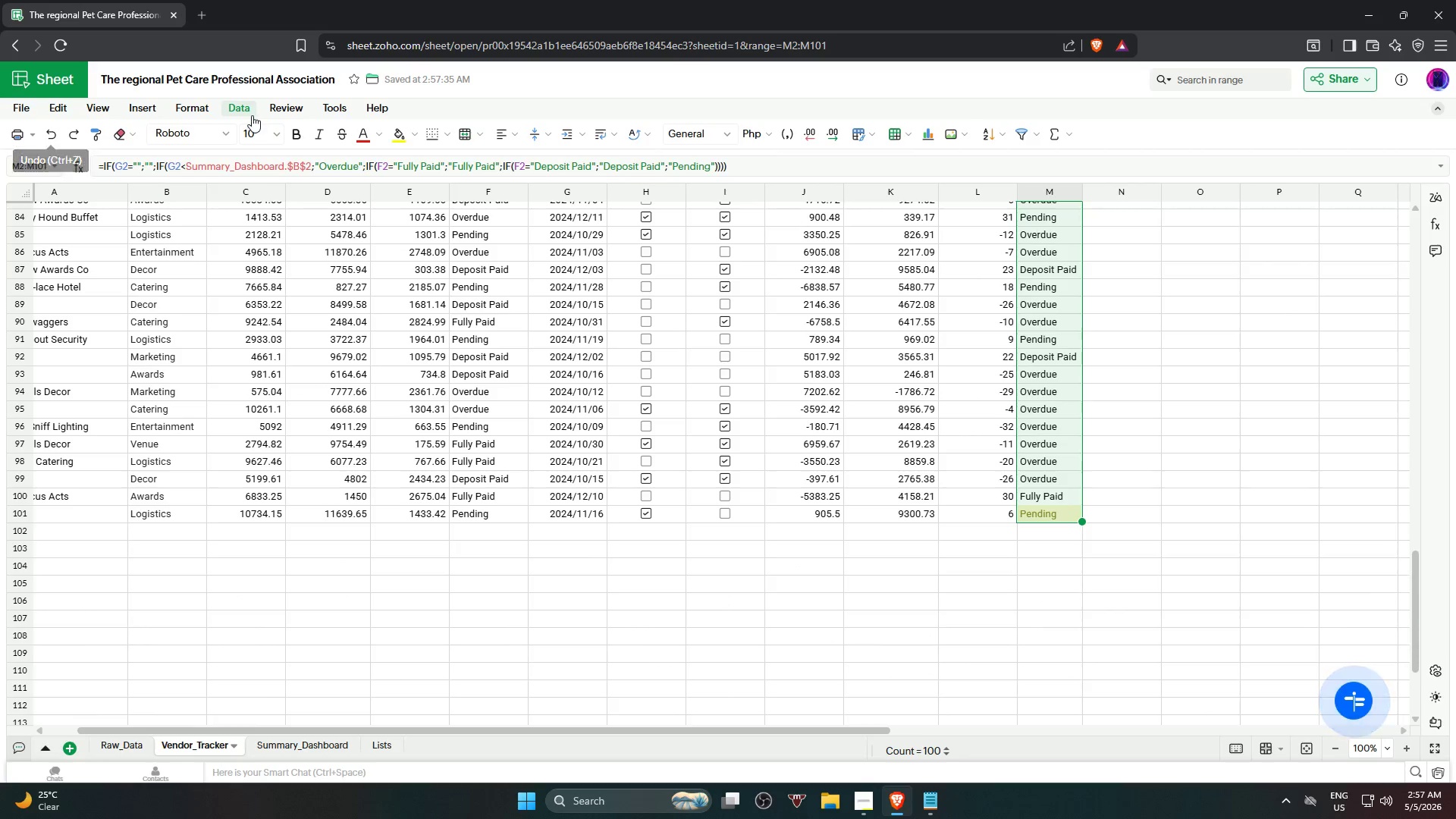 
left_click([251, 115])
 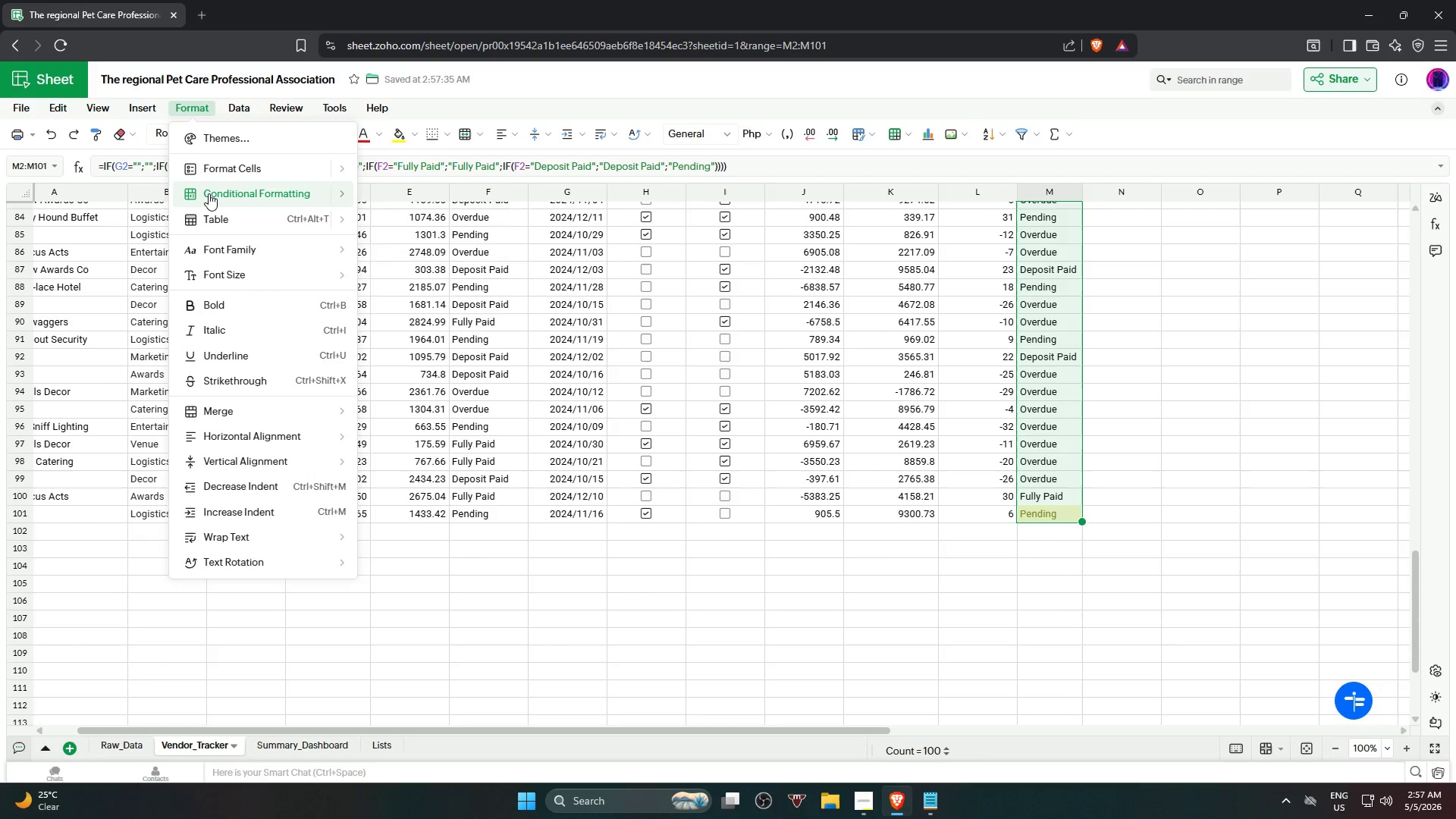 
mouse_move([447, 199])
 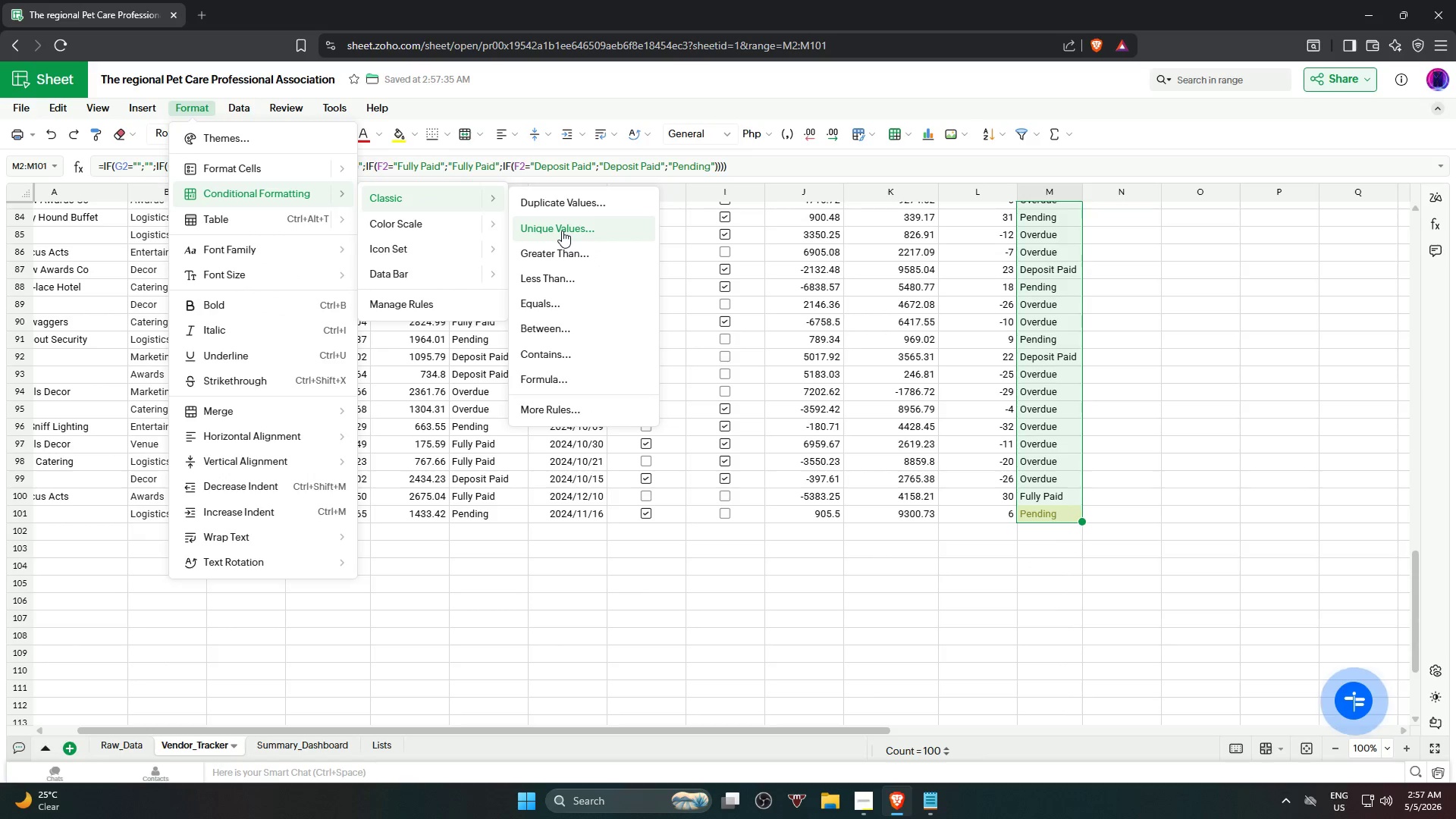 
wait(6.12)
 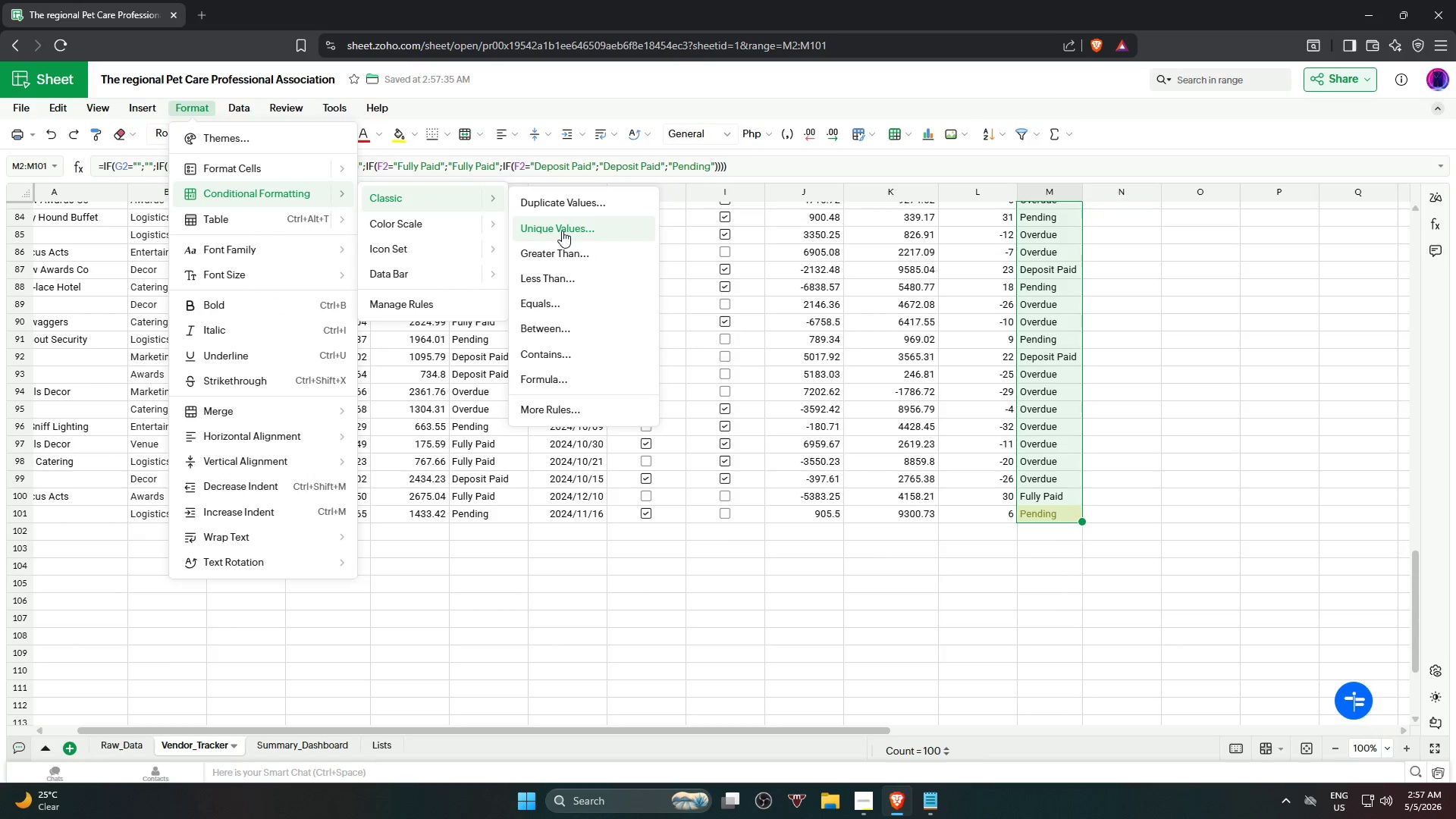 
left_click([583, 378])
 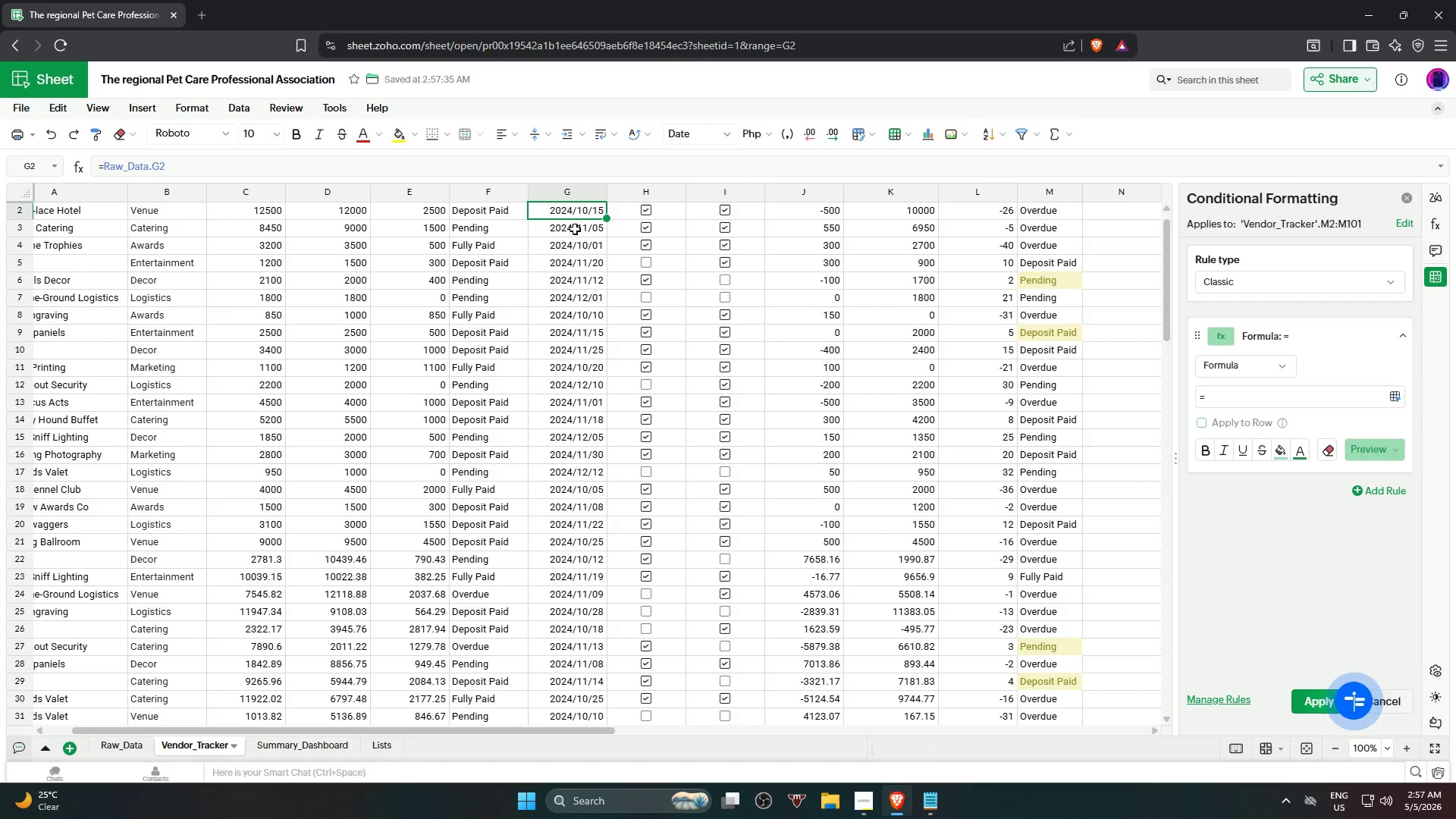 
wait(7.62)
 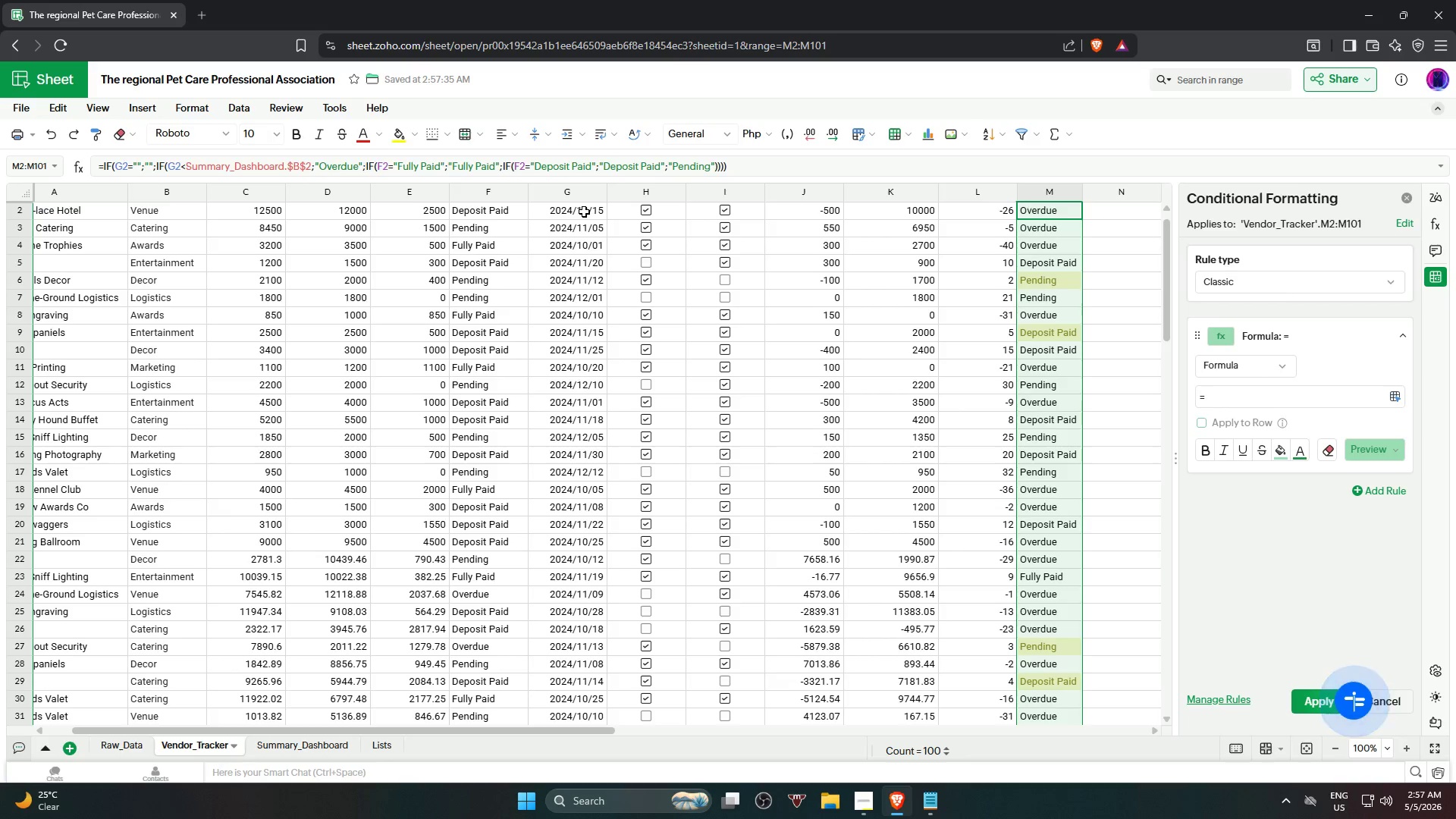 
left_click([1286, 398])
 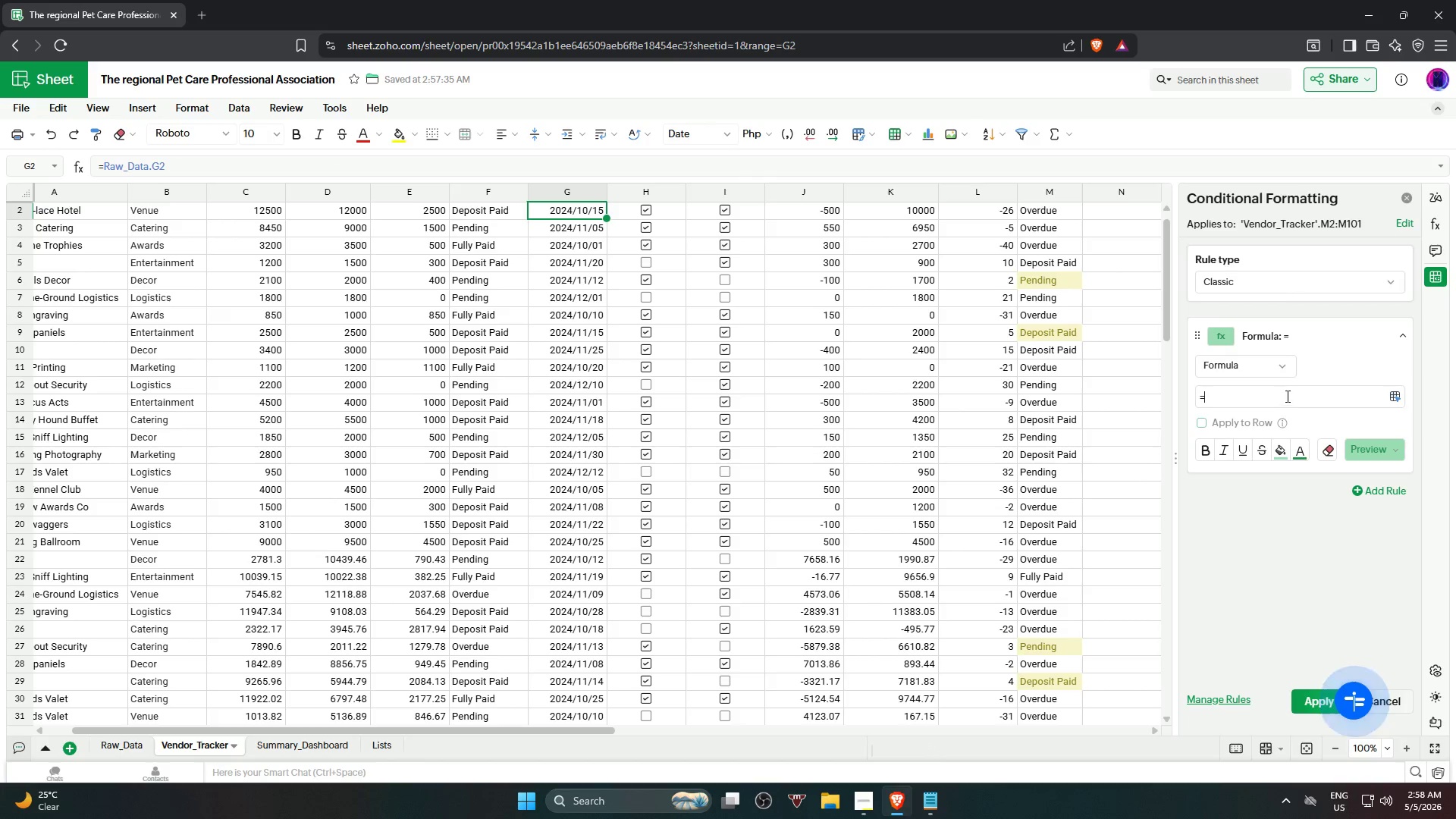 
left_click([1272, 366])
 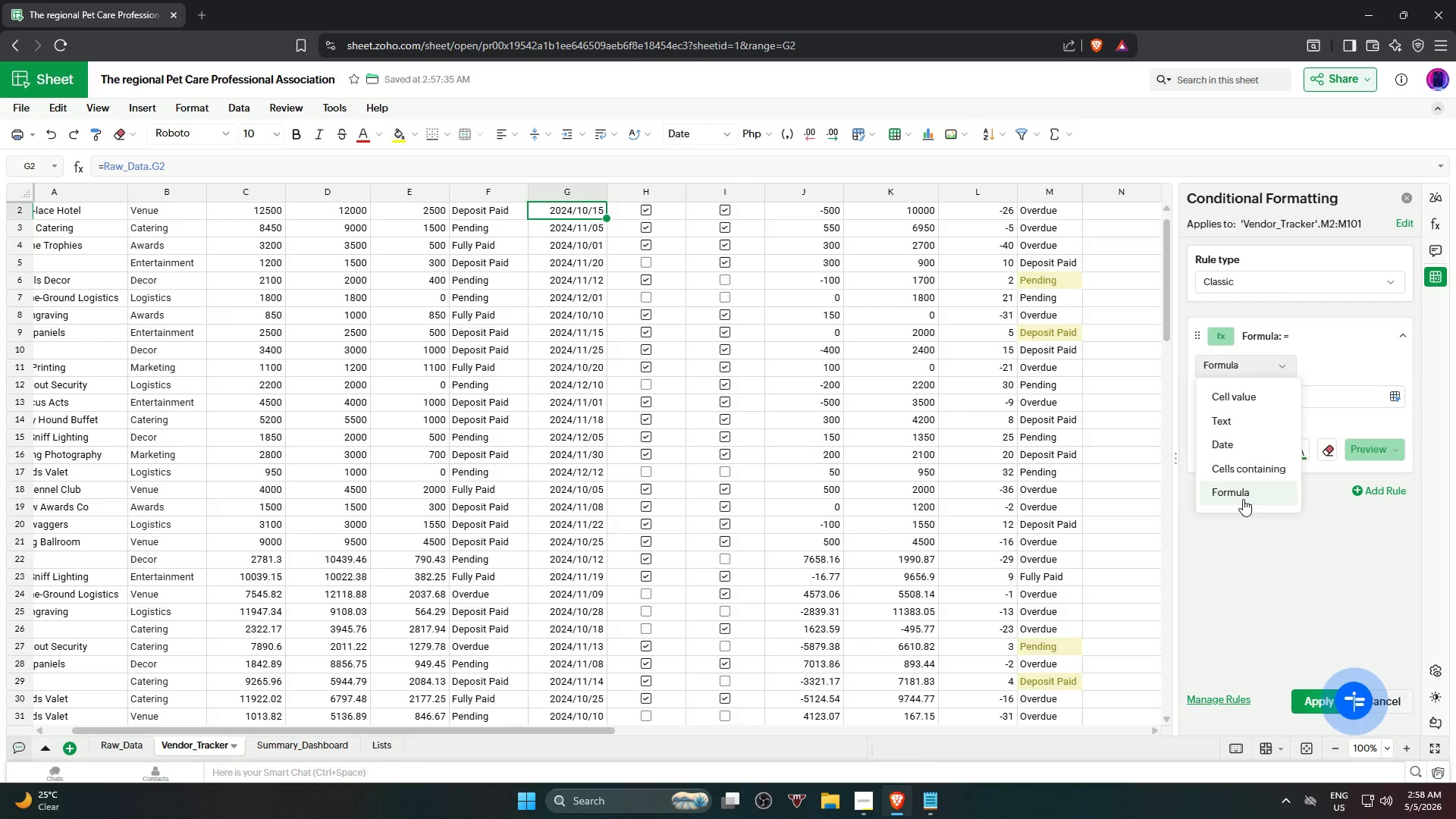 
left_click([1239, 497])
 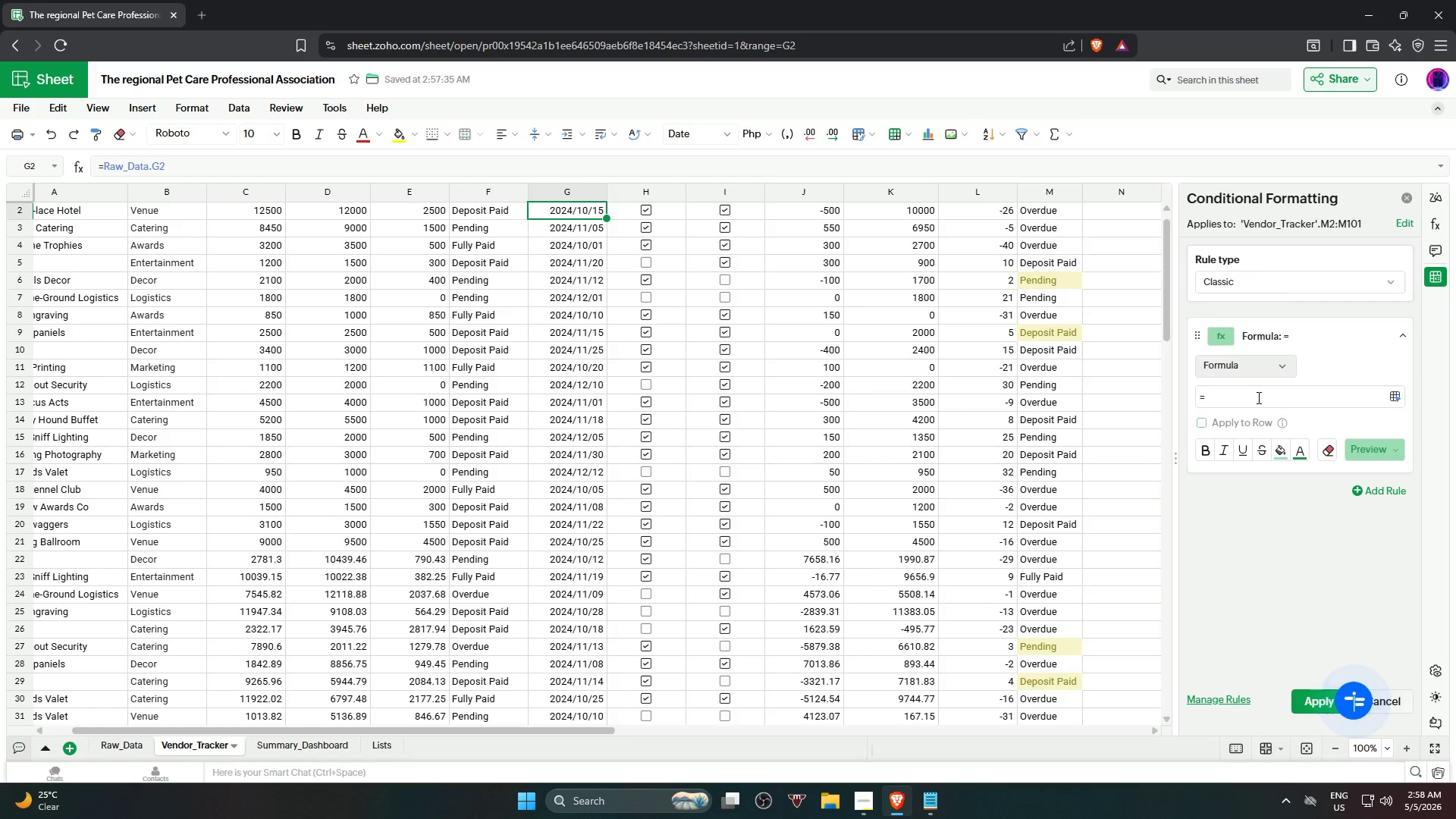 
wait(6.11)
 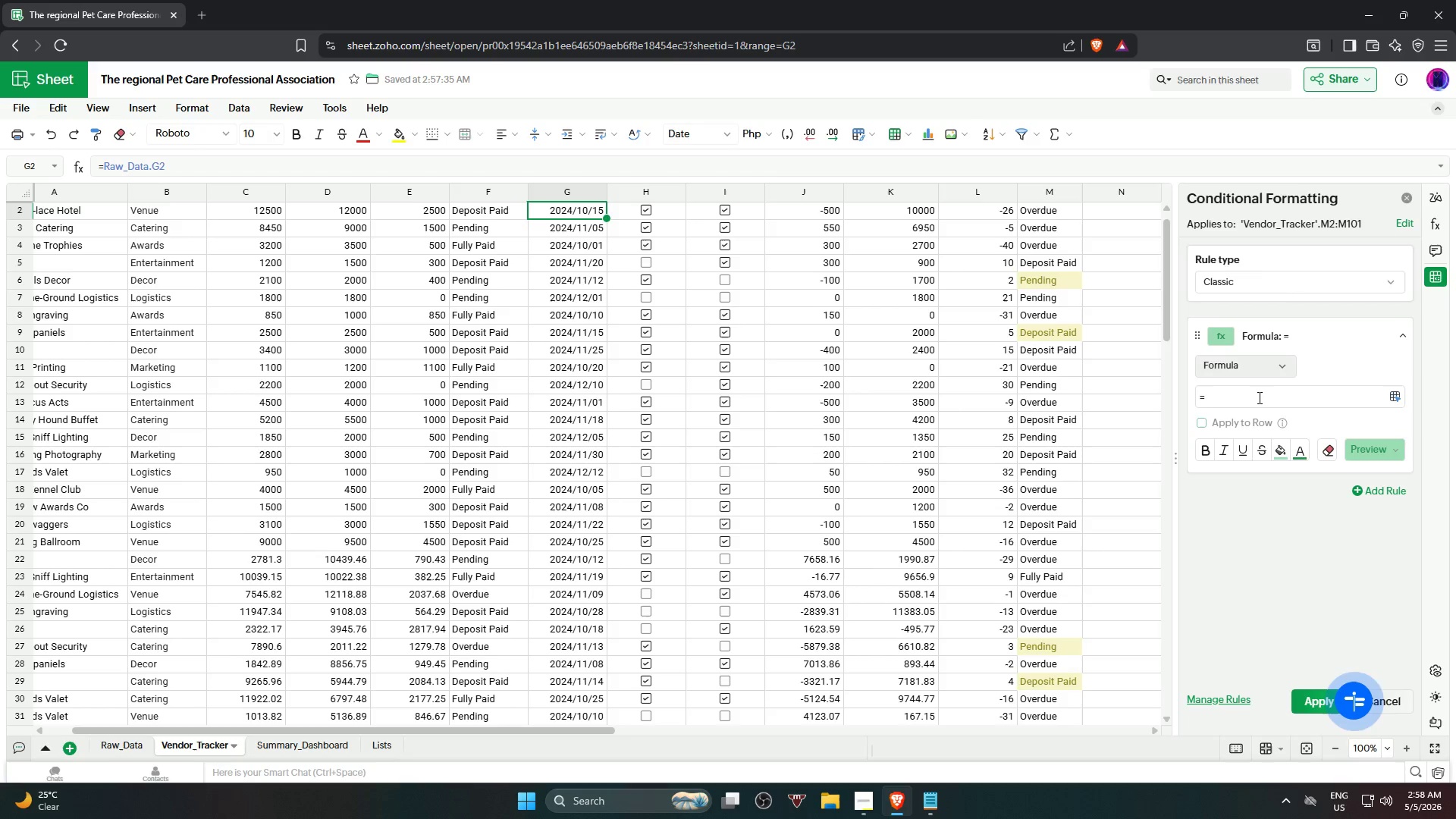 
left_click([1257, 397])
 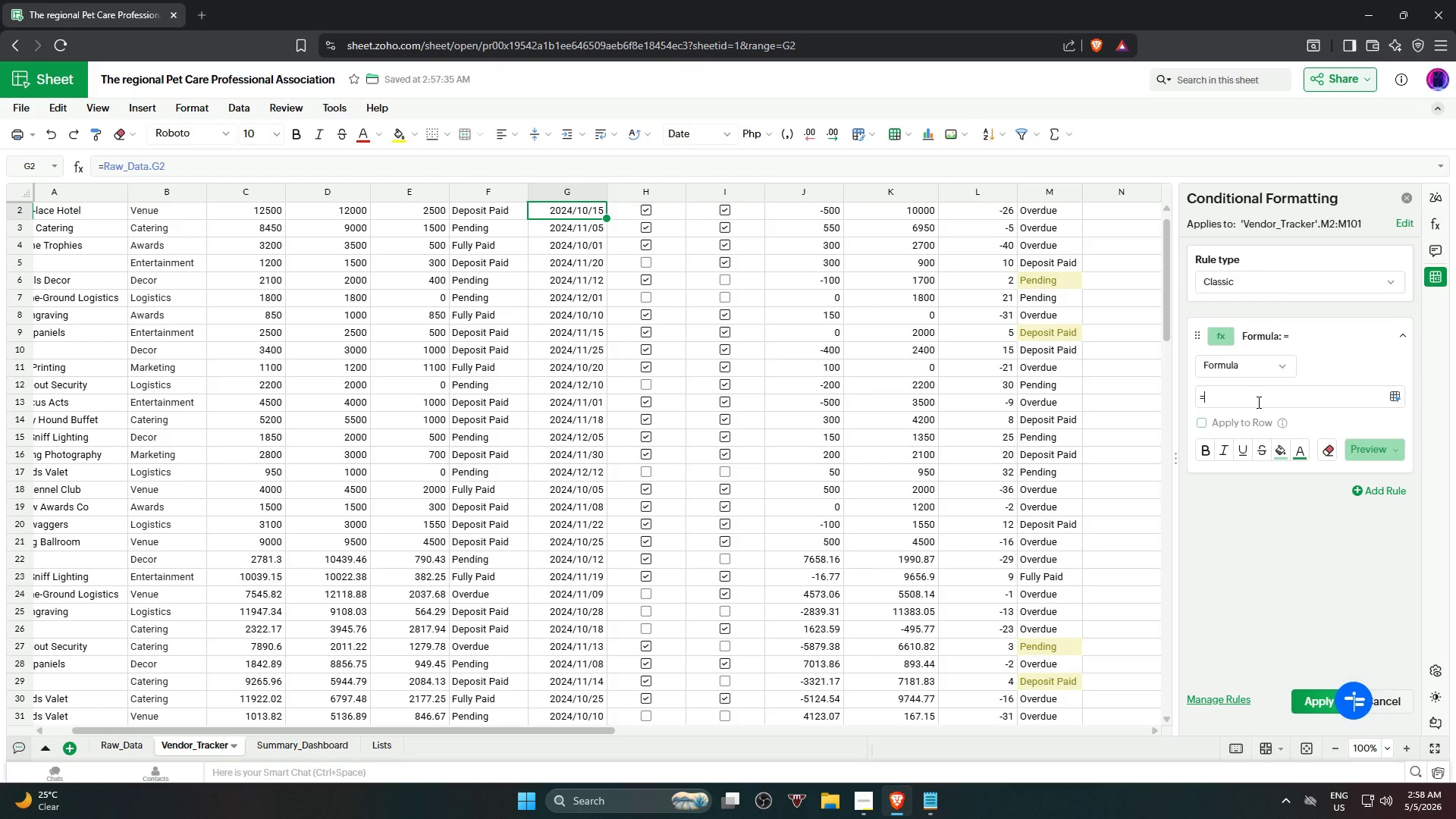 
wait(6.26)
 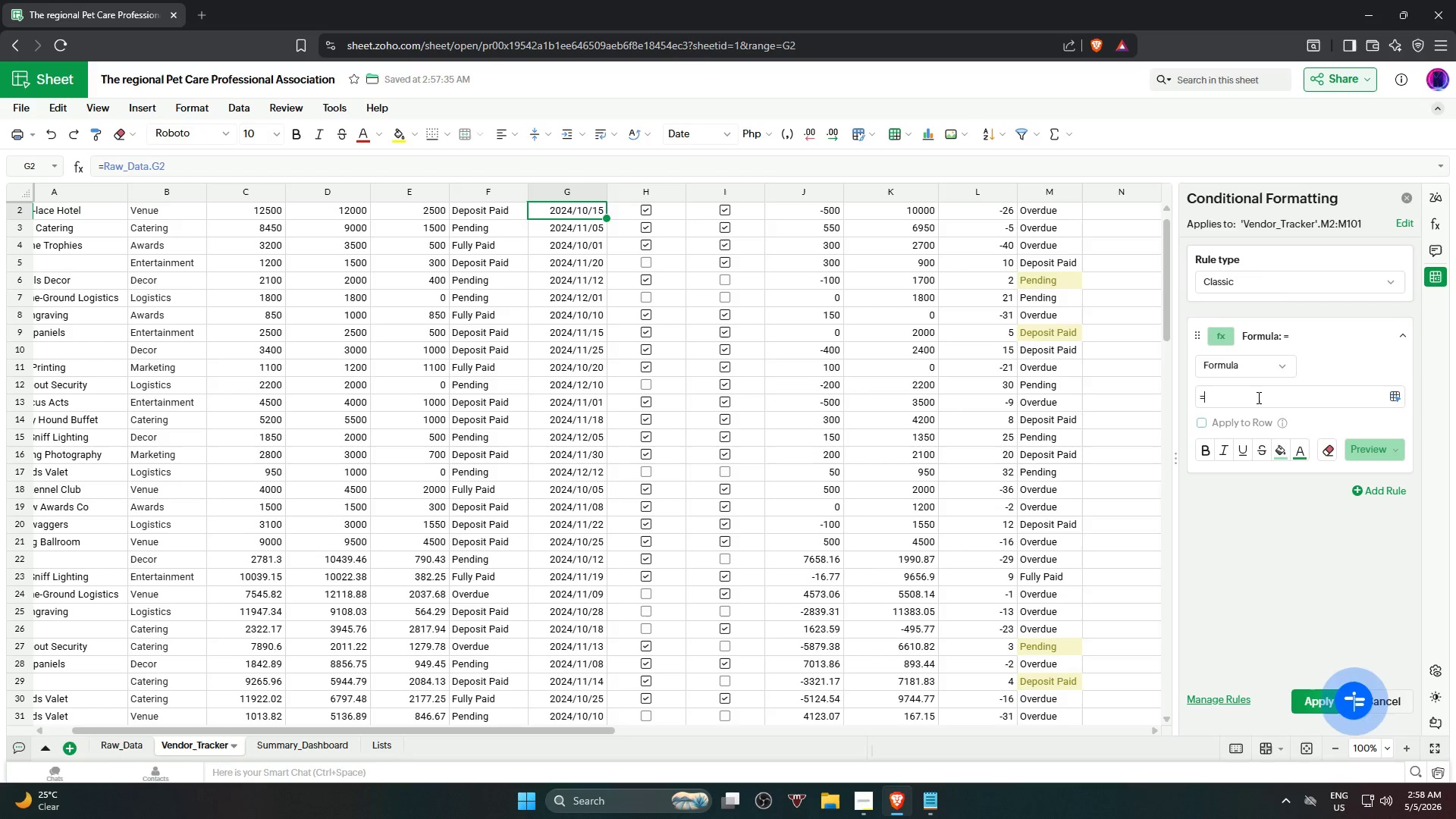 
left_click([1390, 402])
 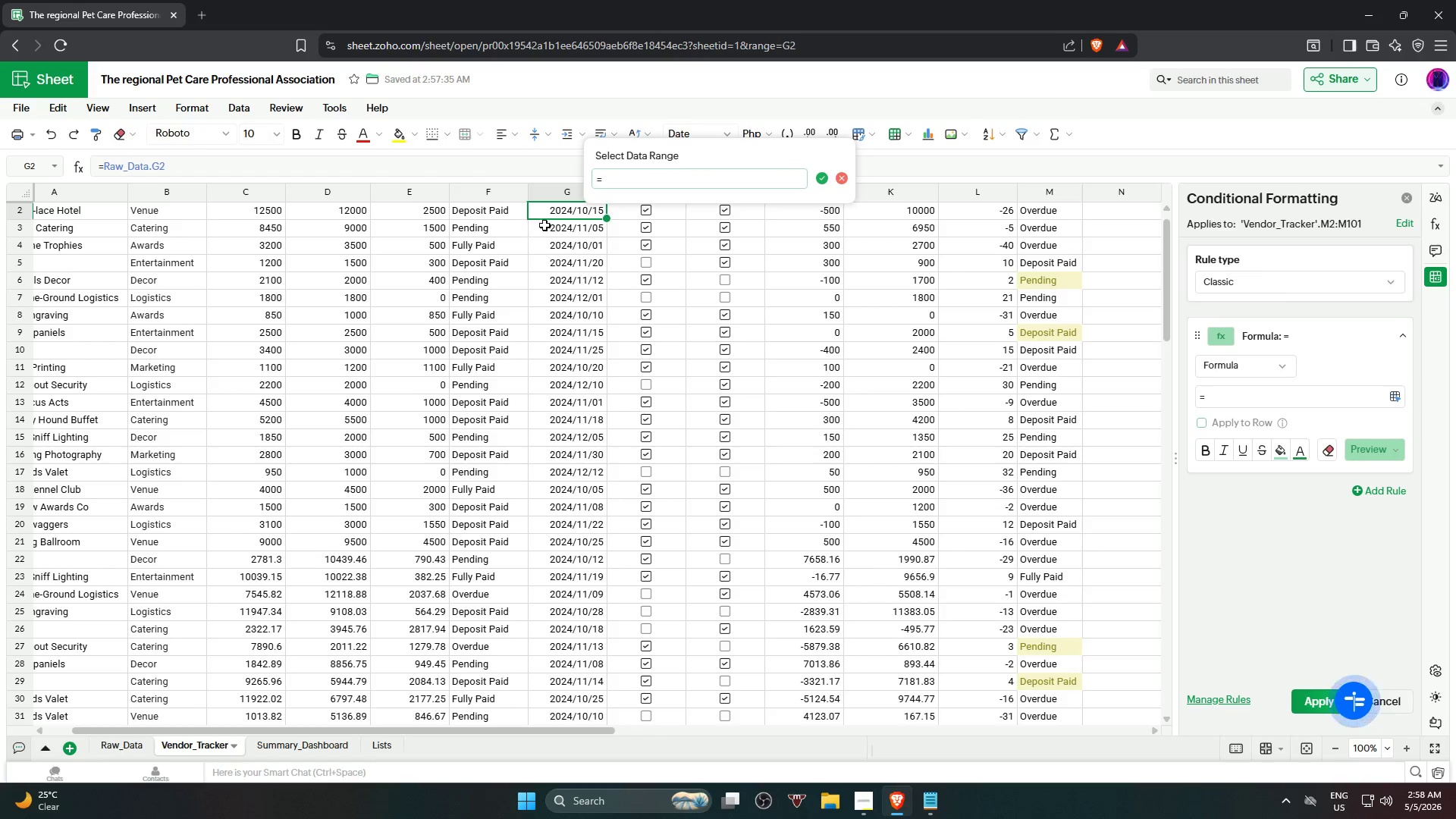 
left_click([548, 211])
 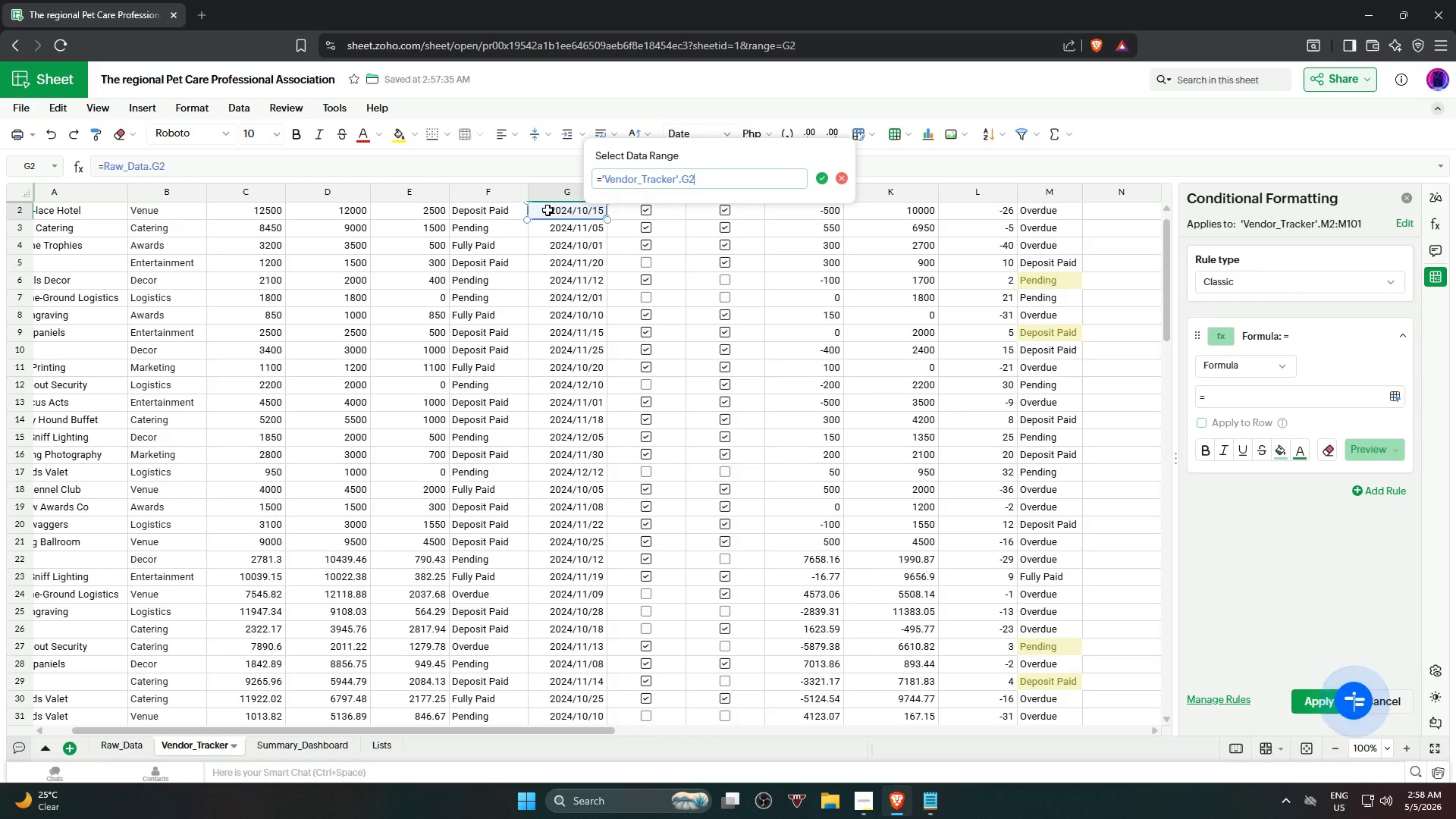 
key(Shift+Comma)
 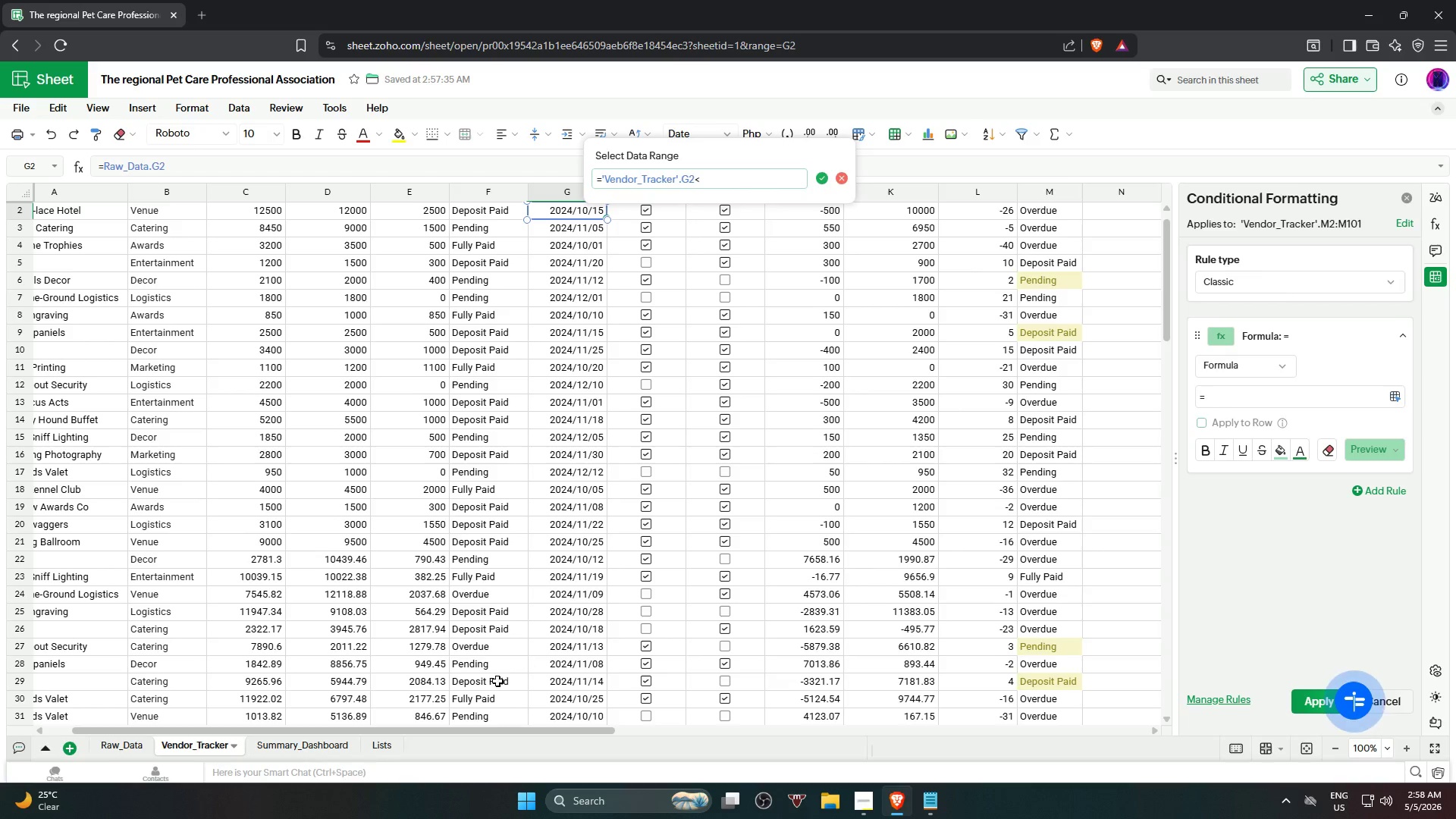 
wait(5.25)
 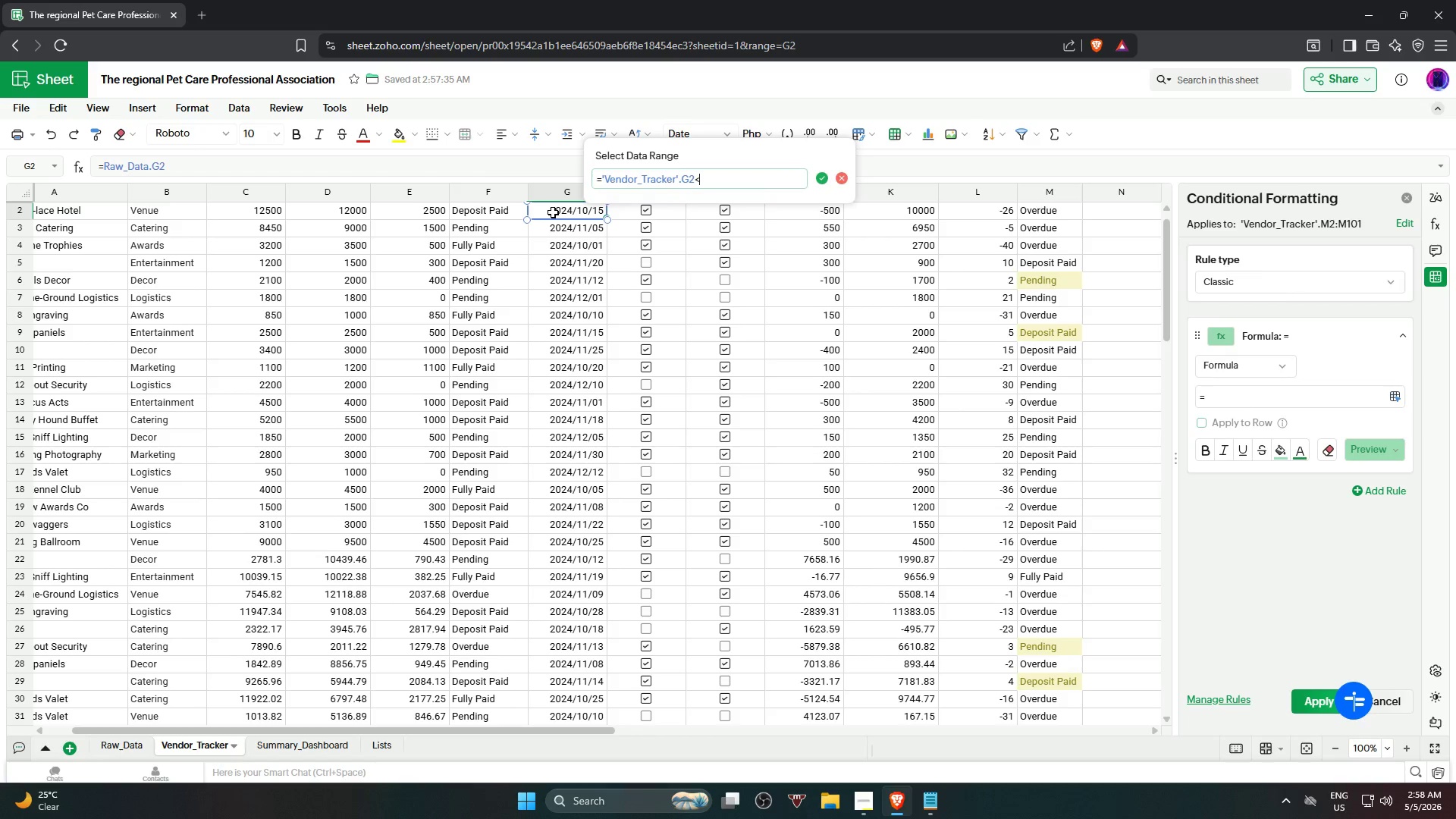 
left_click([320, 748])
 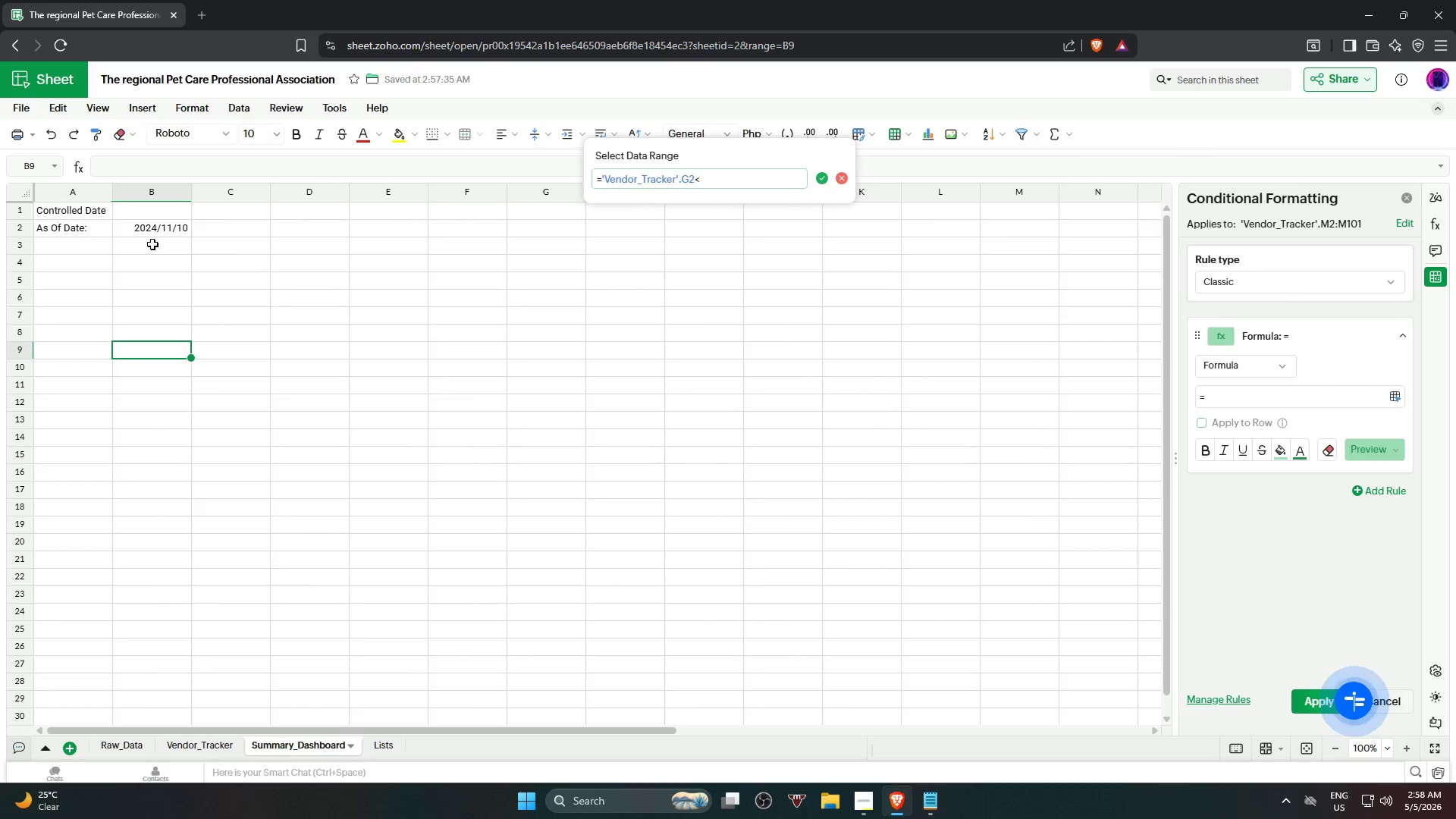 
left_click([166, 231])
 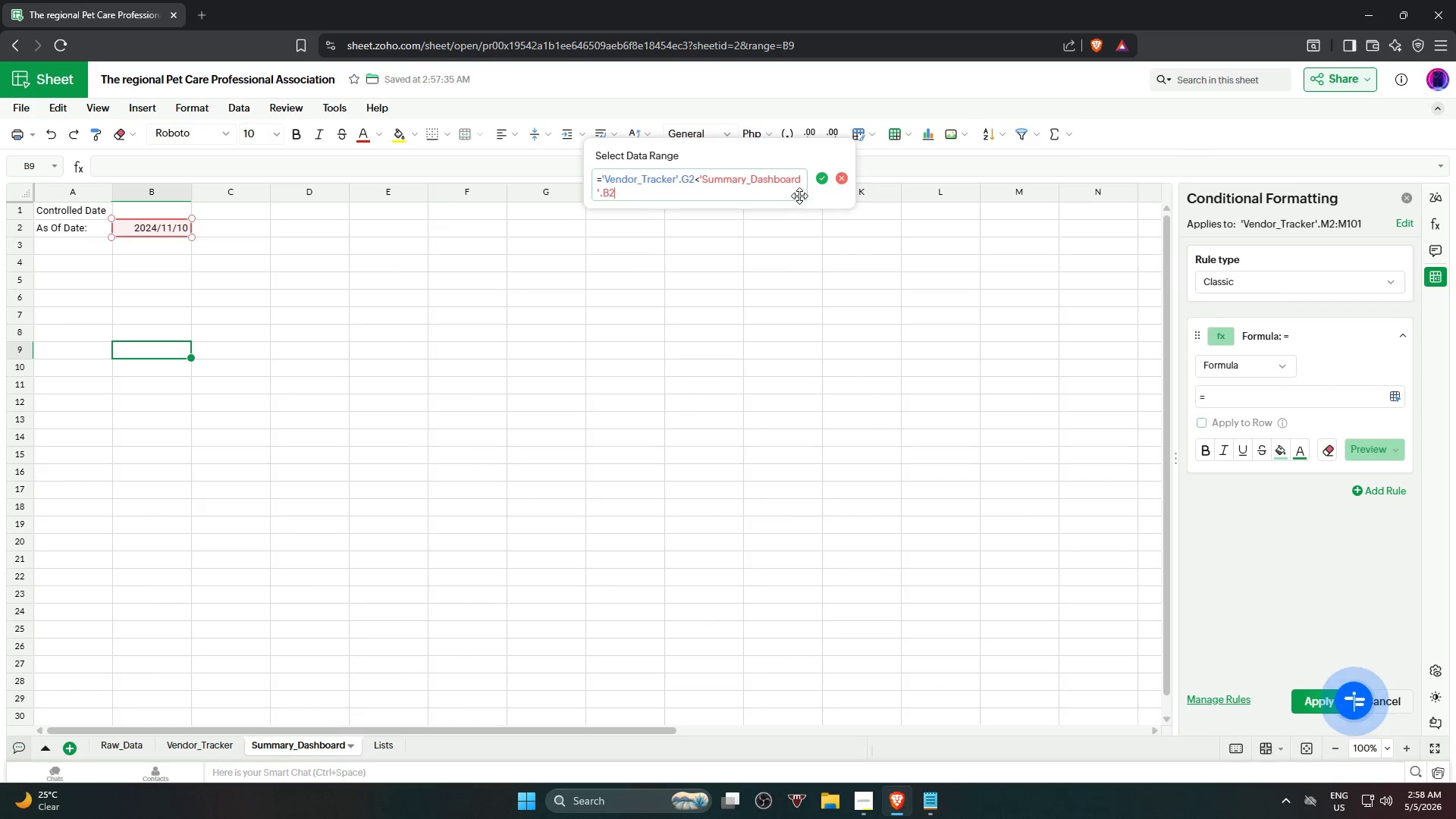 
left_click([824, 177])
 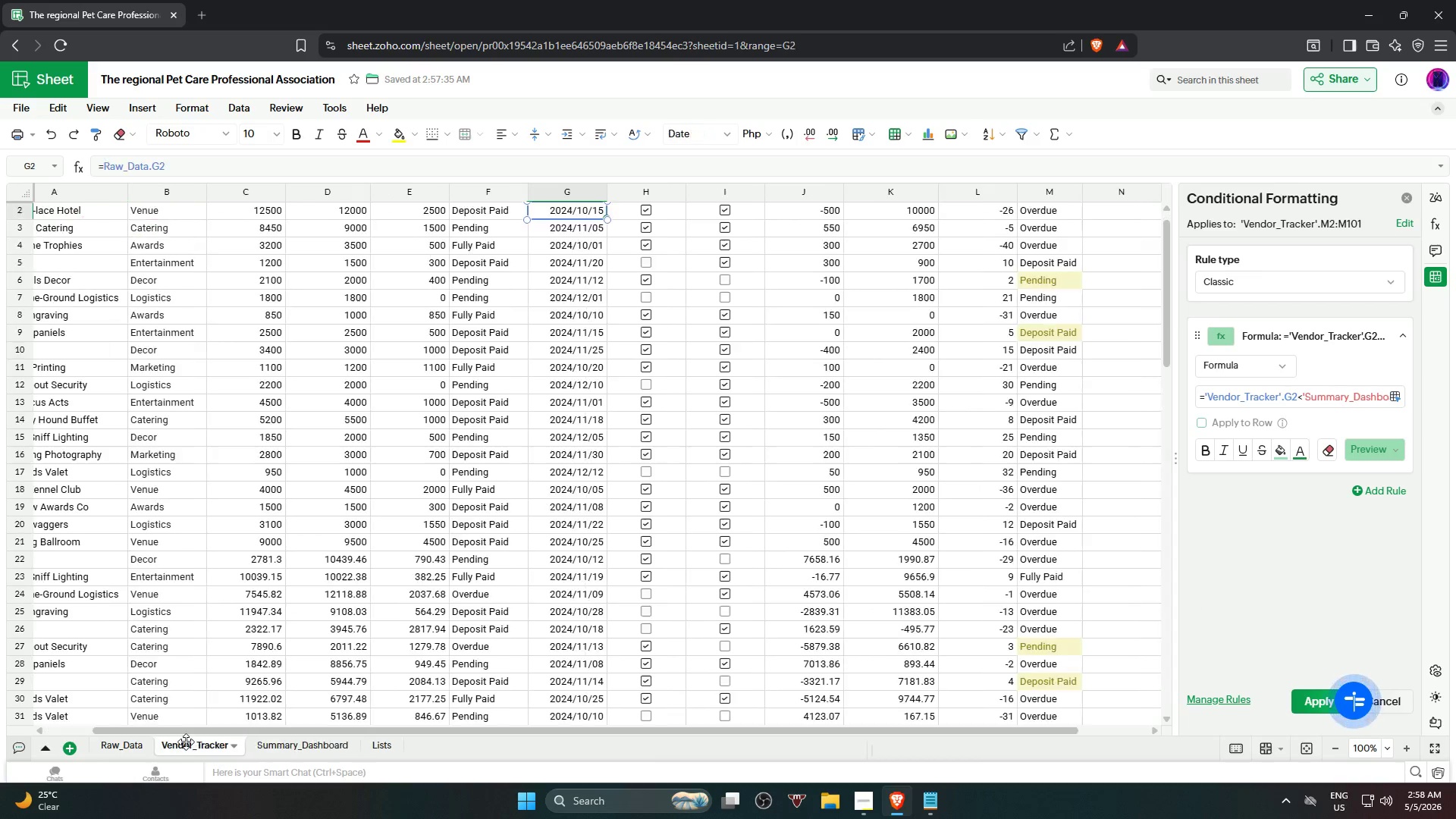 
scroll: coordinate [1043, 460], scroll_direction: up, amount: 9.0
 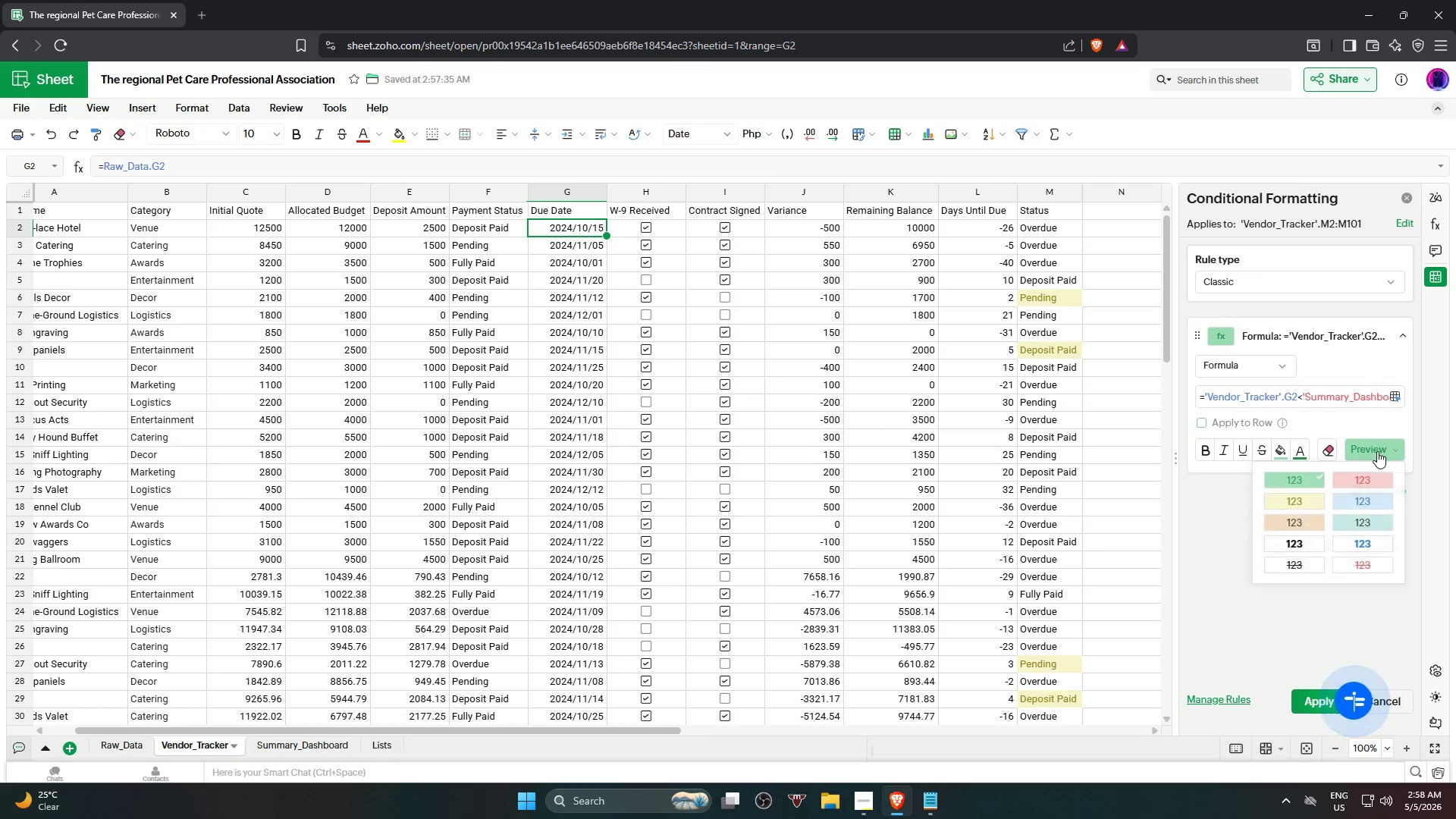 
left_click([1356, 480])
 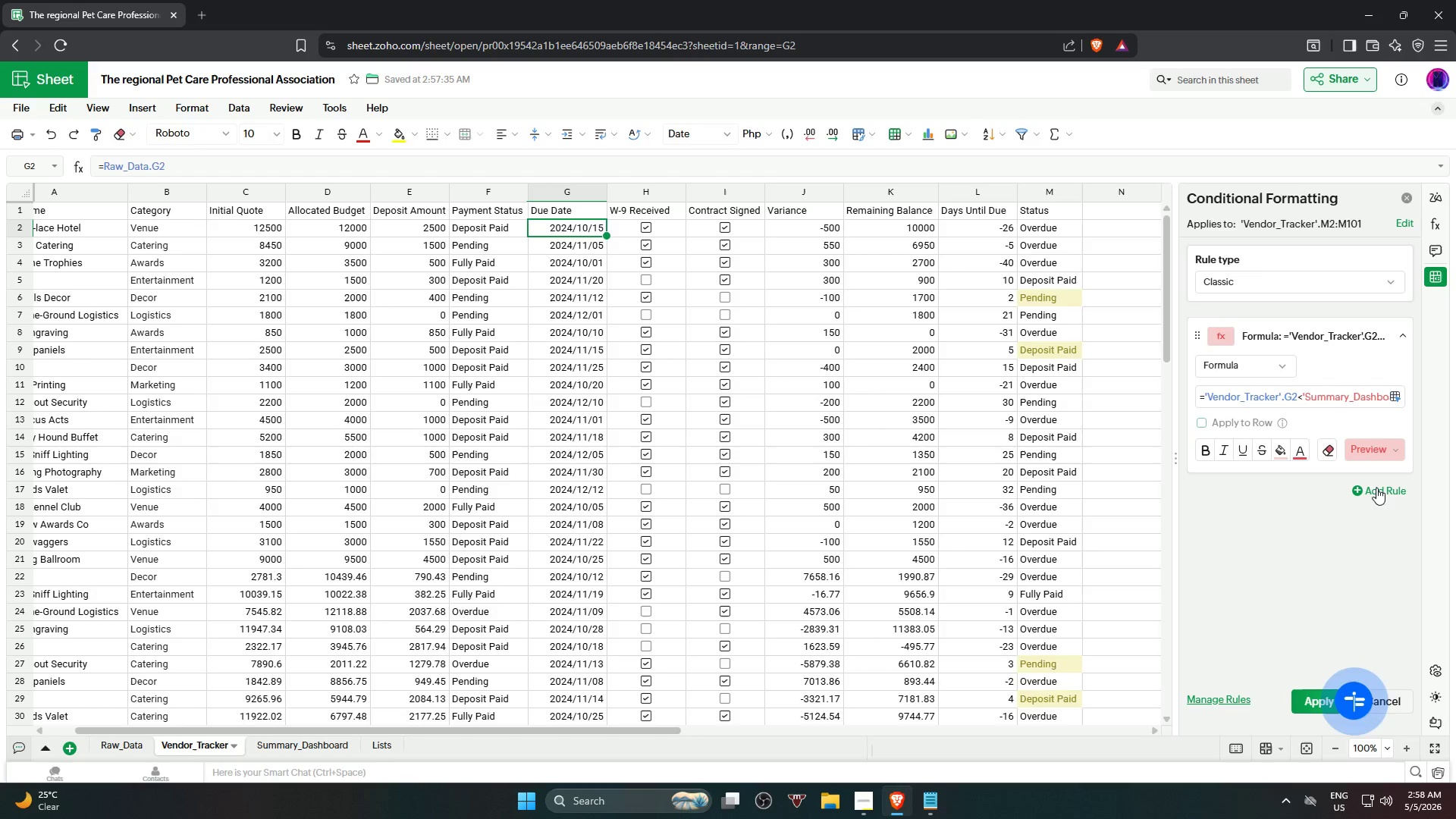 
left_click([1304, 695])
 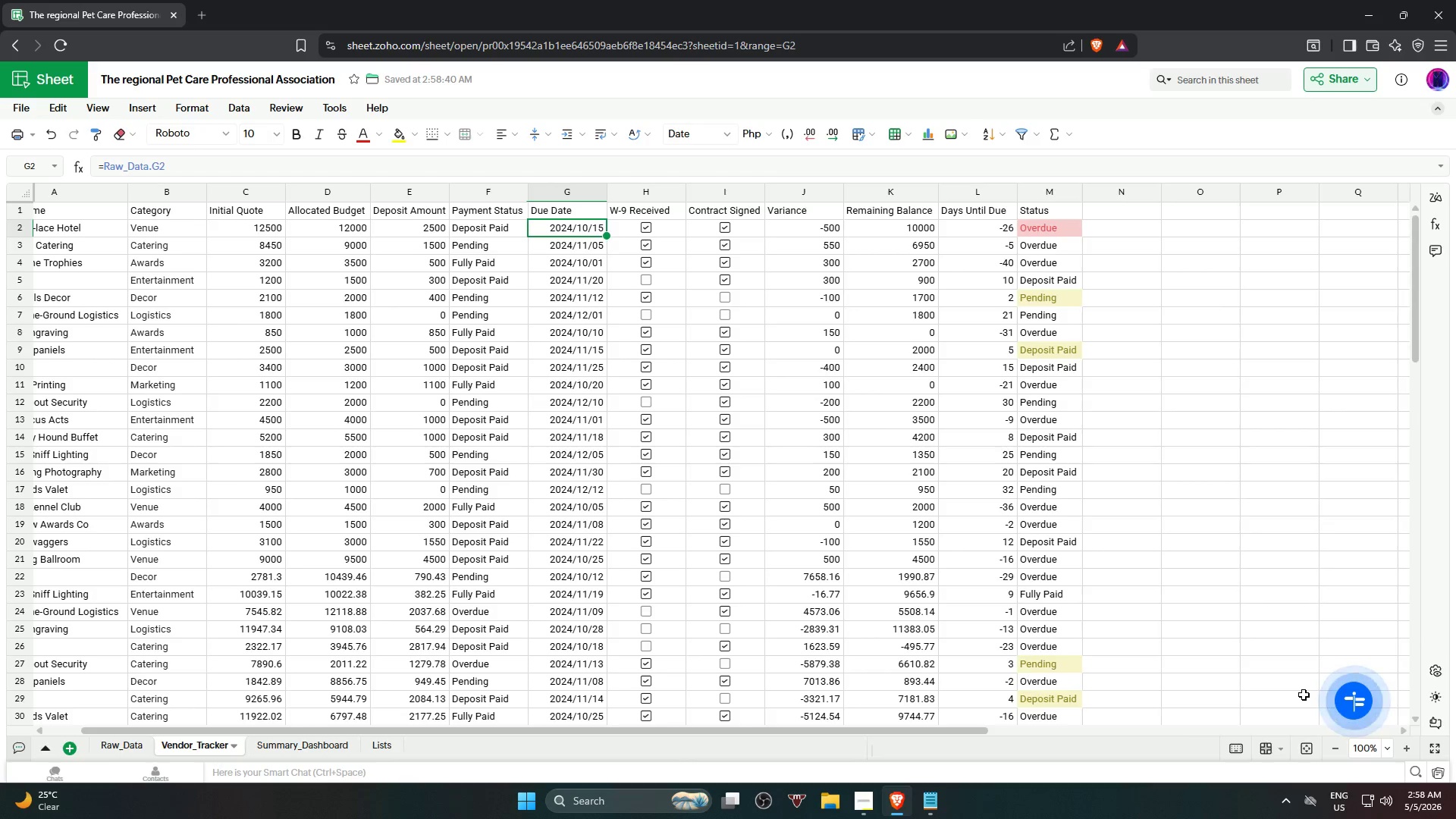 
scroll: coordinate [1238, 473], scroll_direction: down, amount: 16.0
 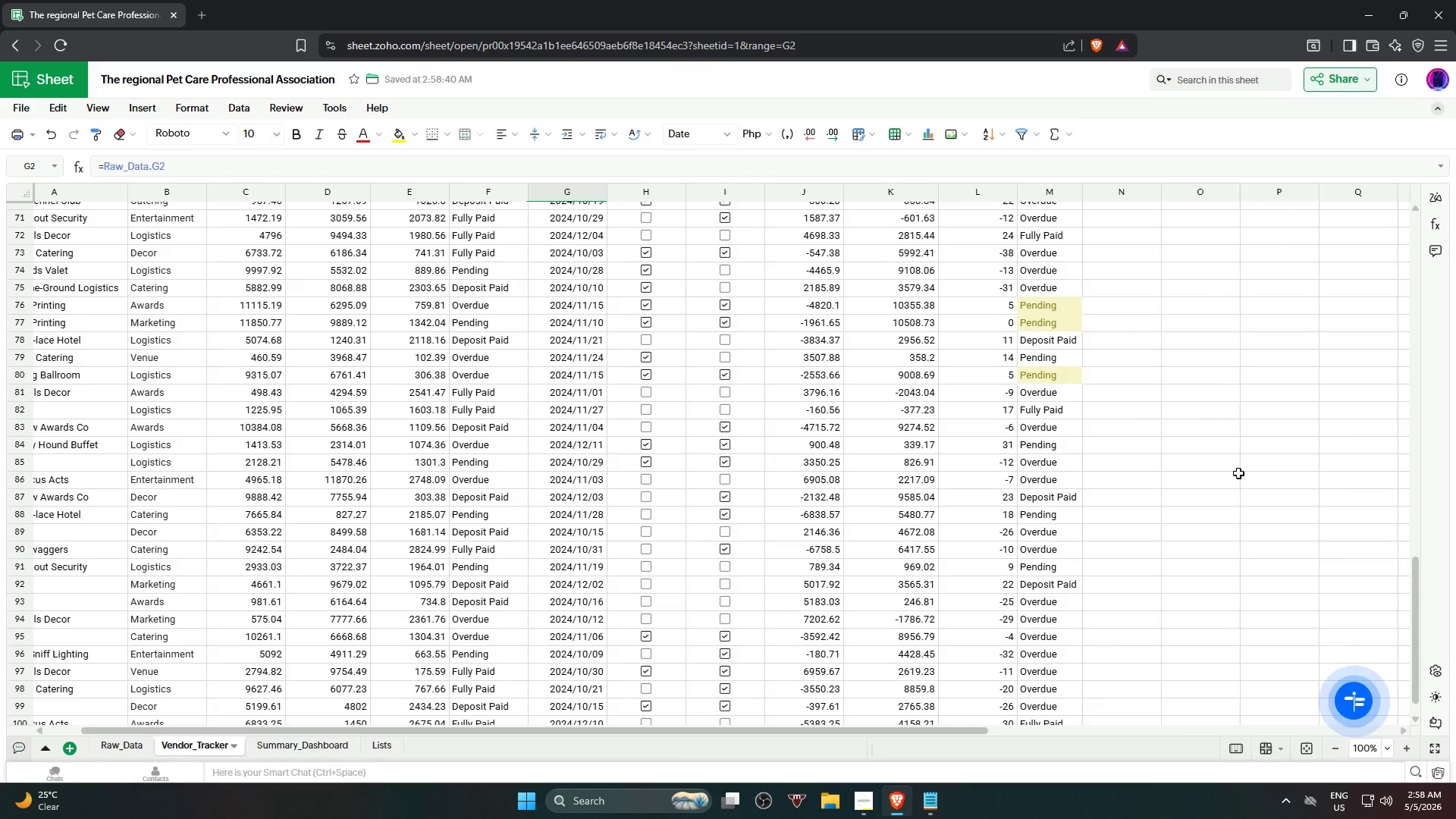 
scroll: coordinate [1238, 470], scroll_direction: up, amount: 19.0
 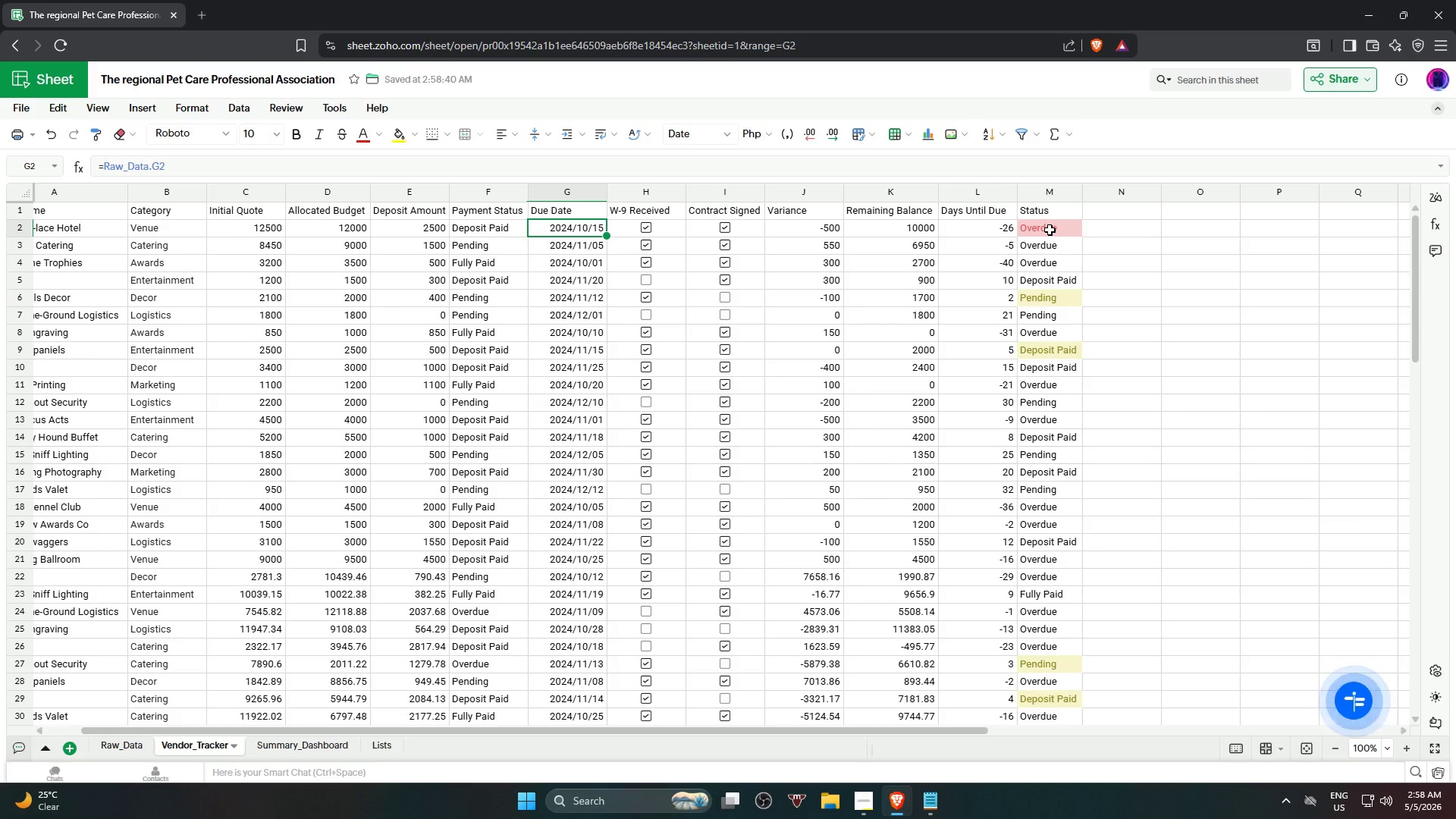 
left_click([1050, 228])
 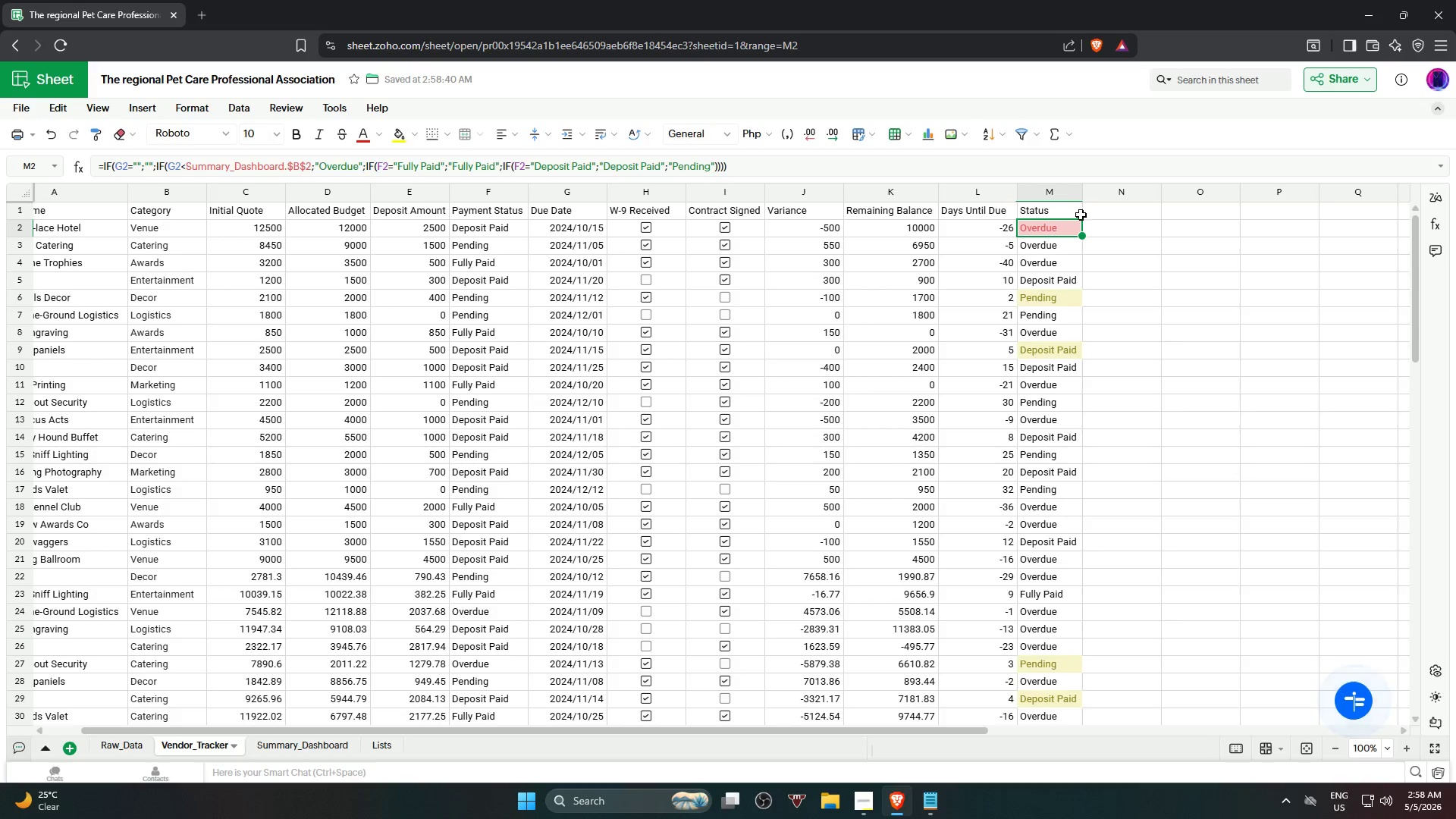 
left_click([1052, 232])
 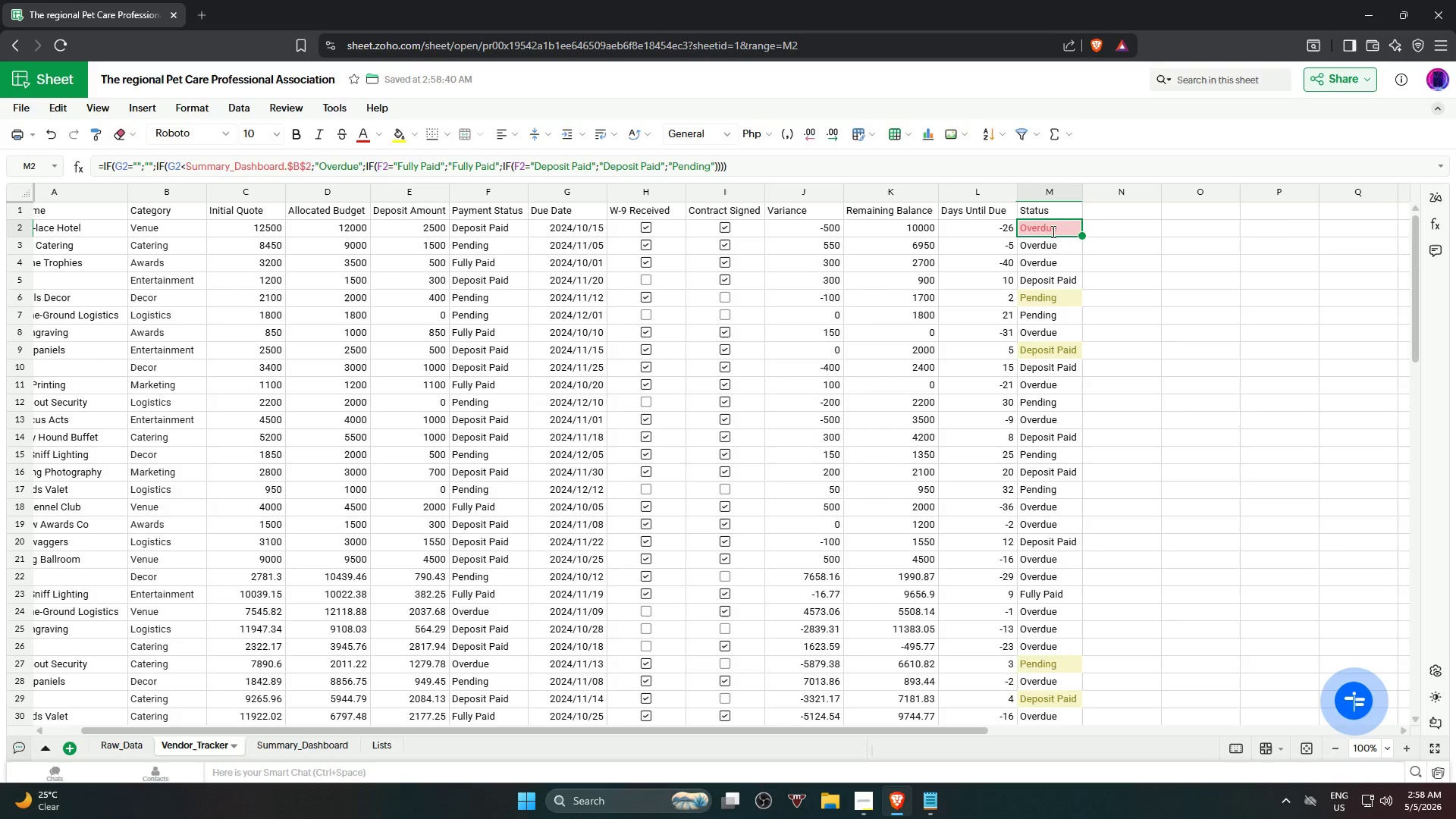 
triple_click([1052, 231])
 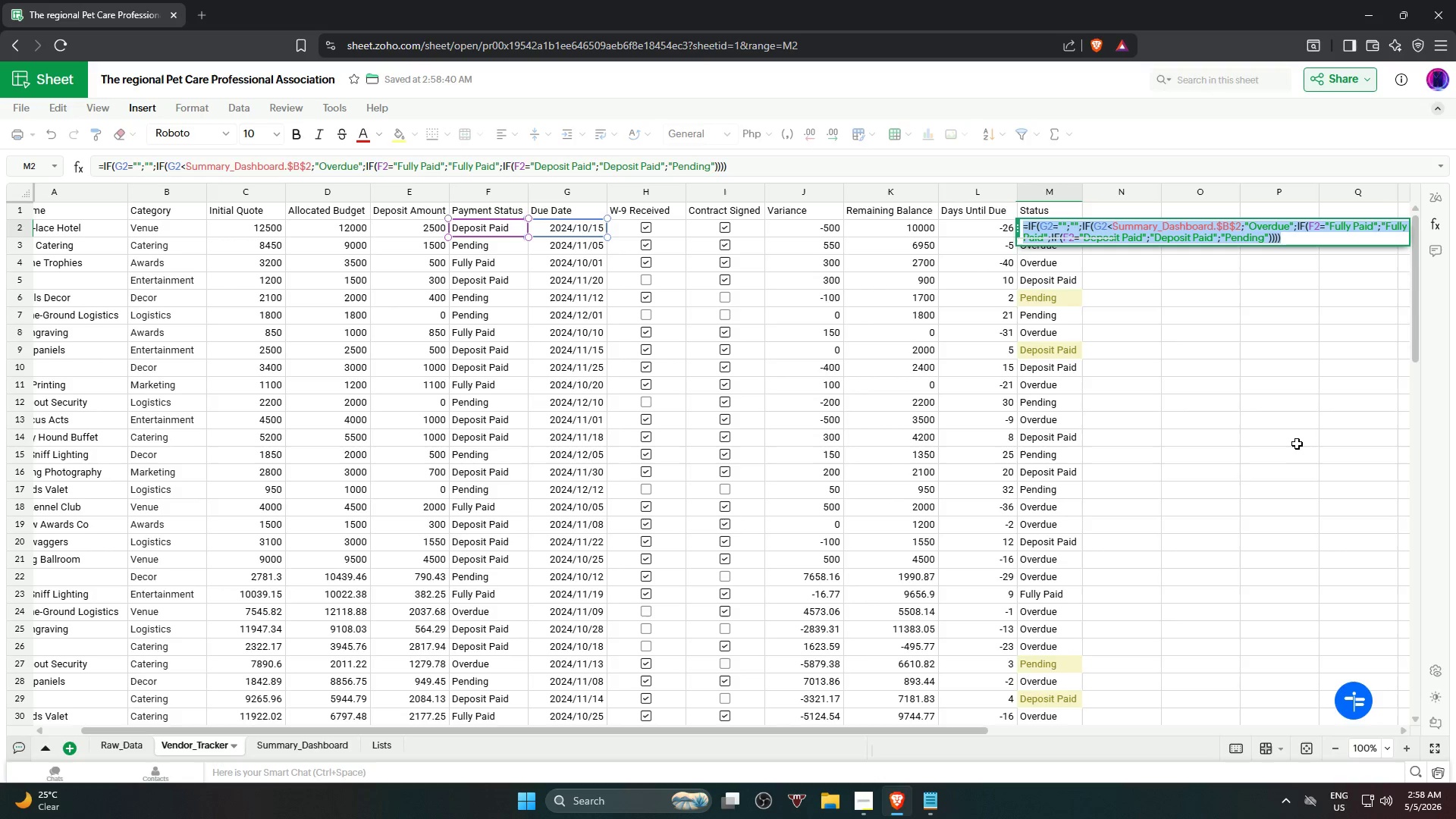 
left_click([1293, 442])
 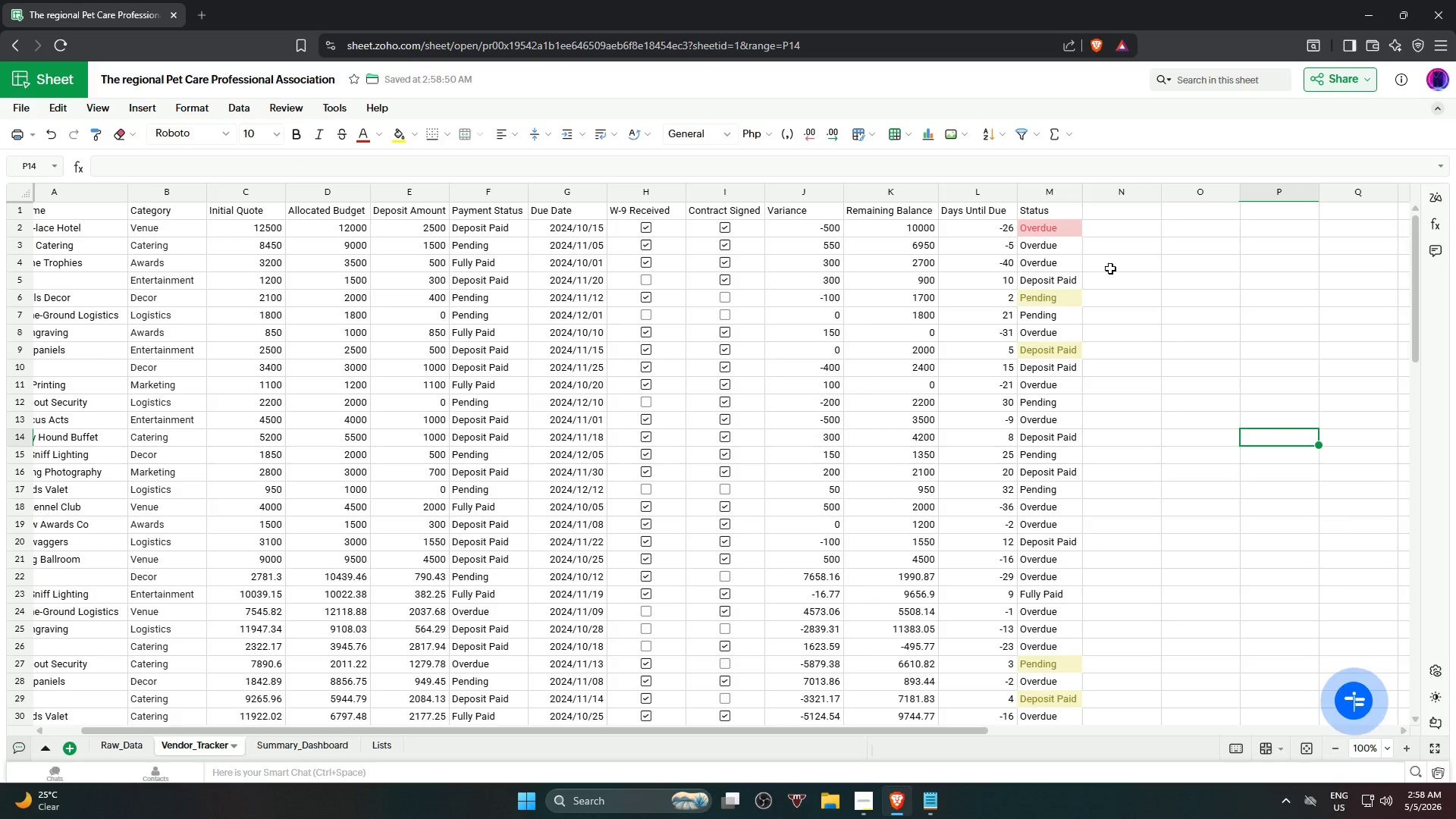 
left_click([1159, 261])
 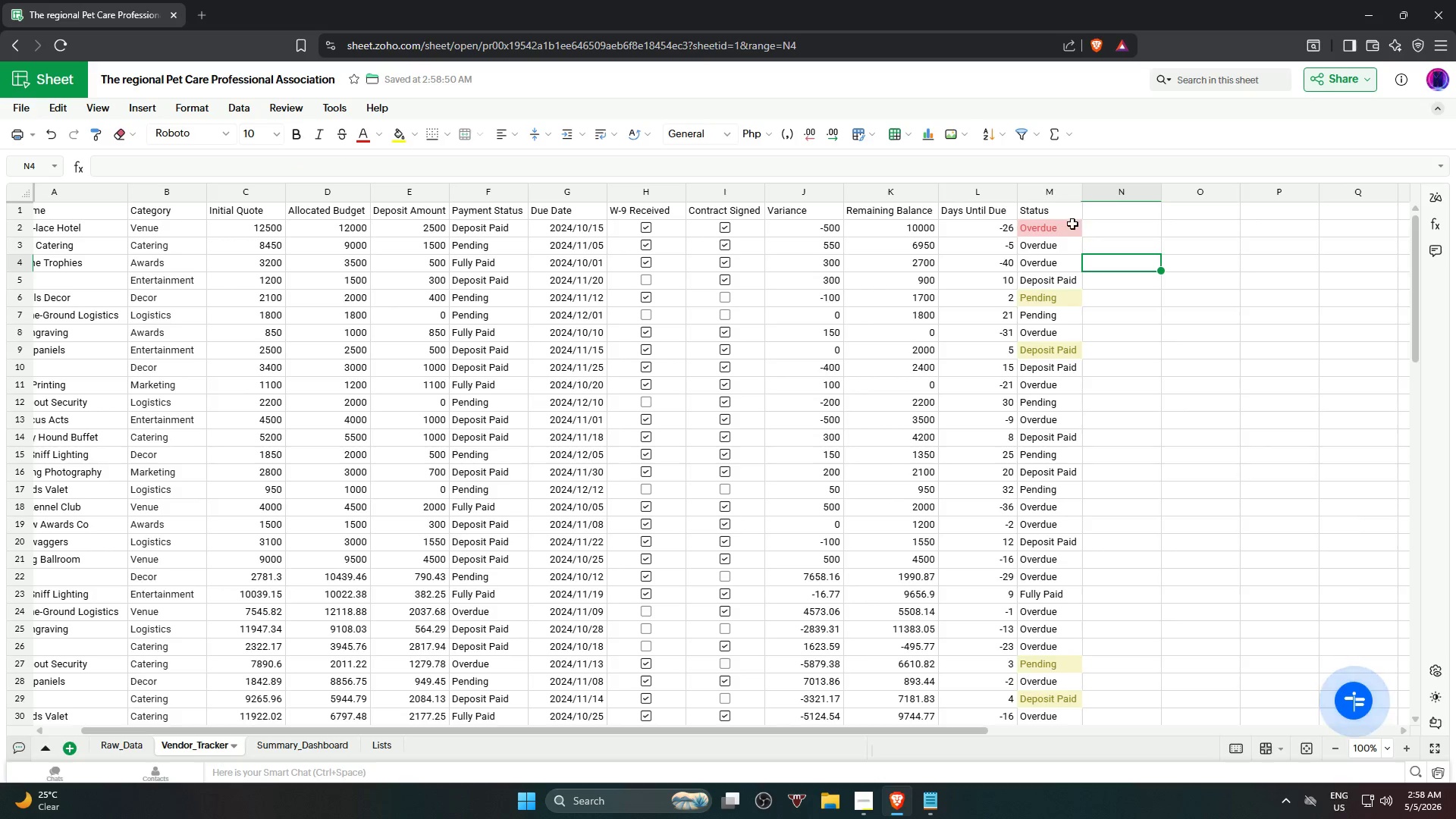 
left_click([1070, 228])
 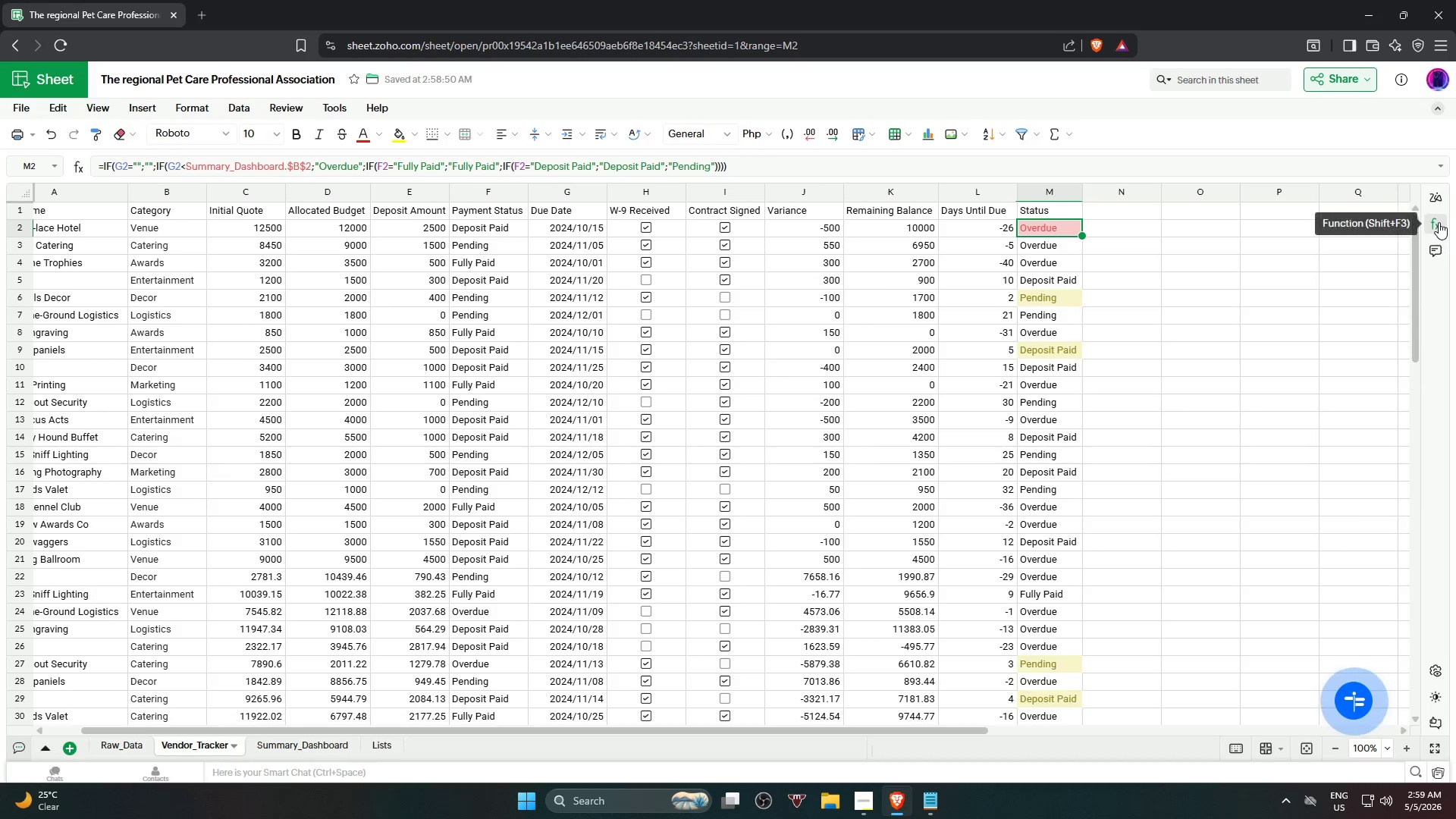 
wait(18.7)
 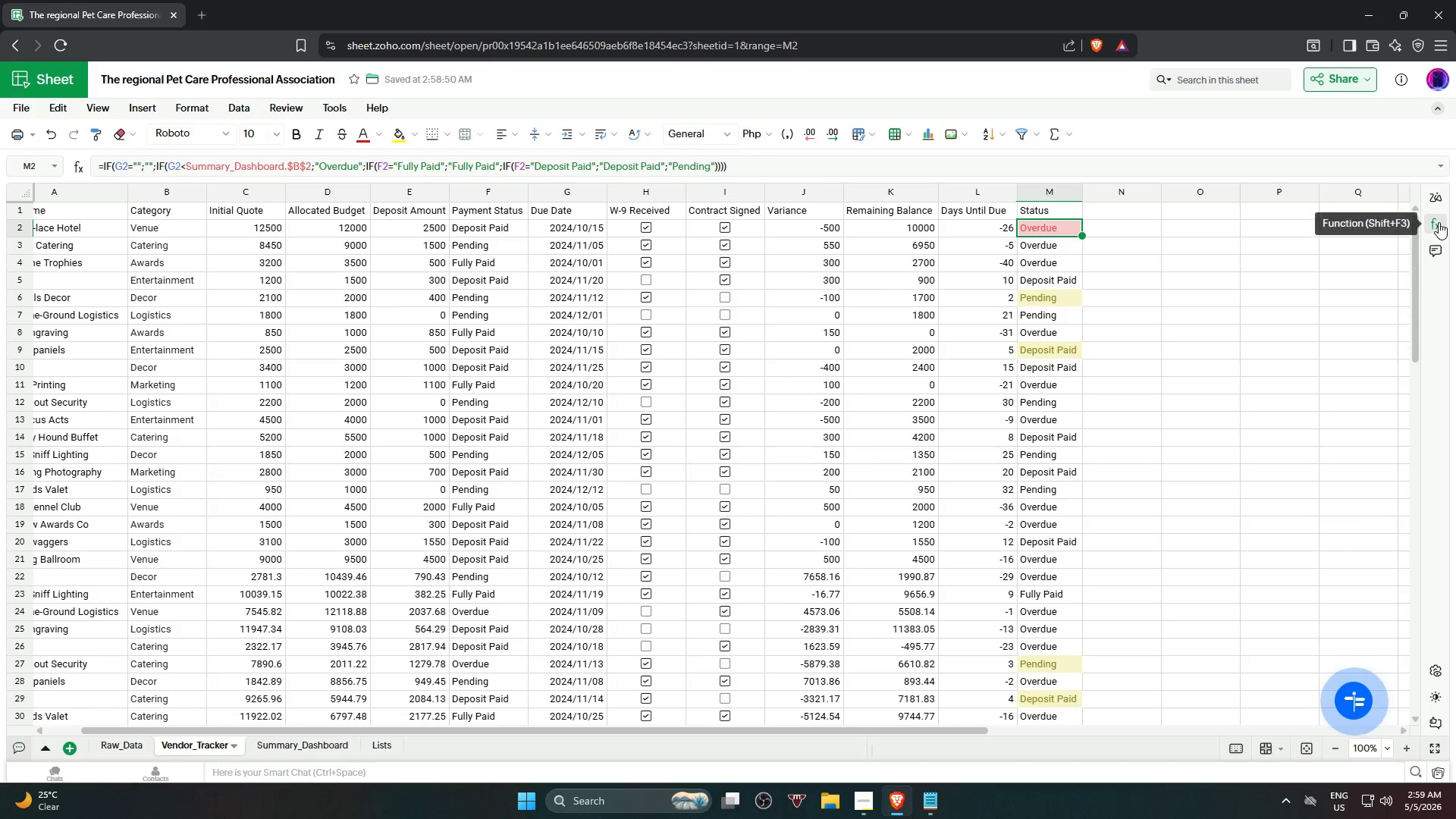 
left_click([247, 108])
 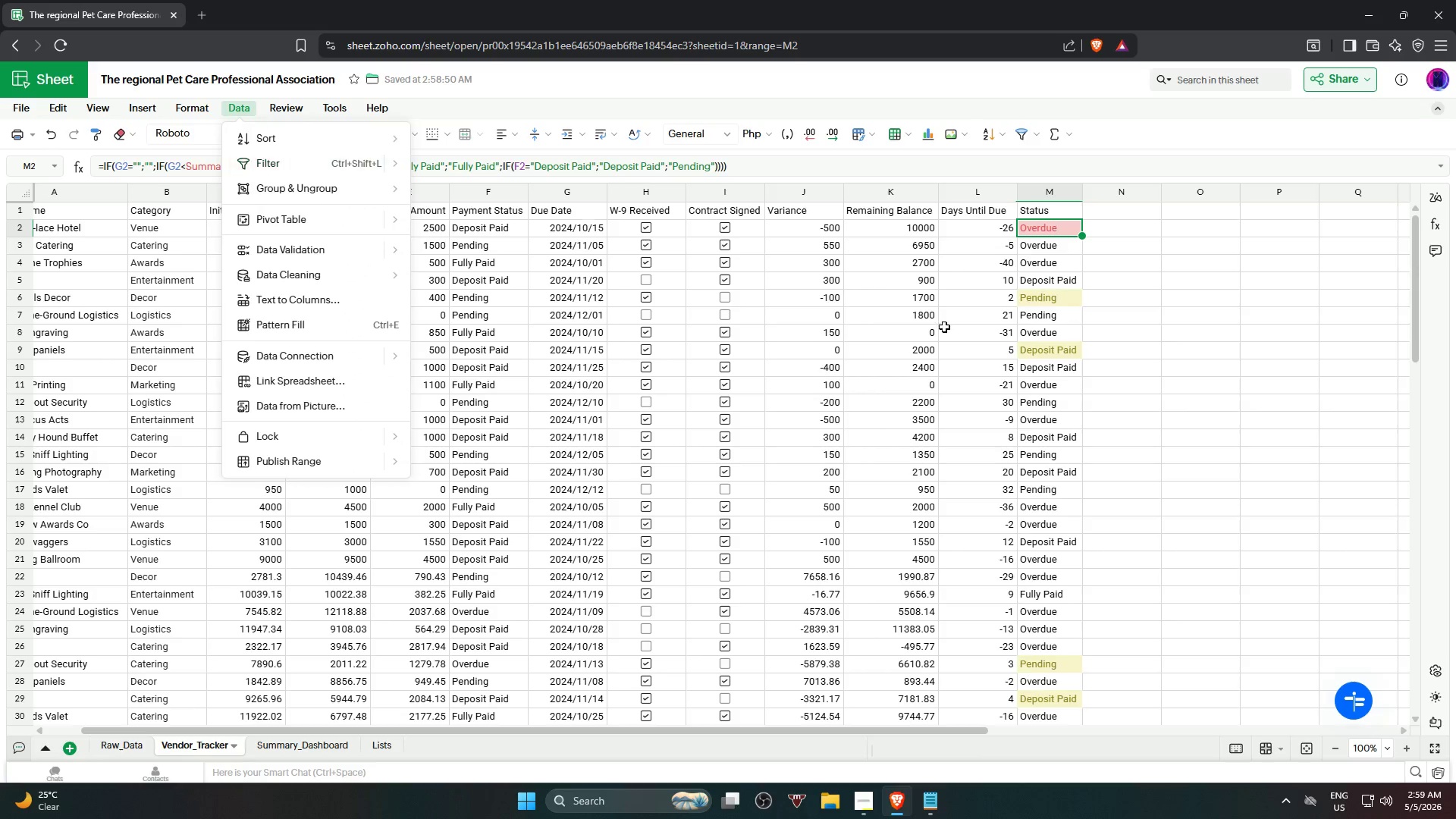 
left_click([1172, 385])
 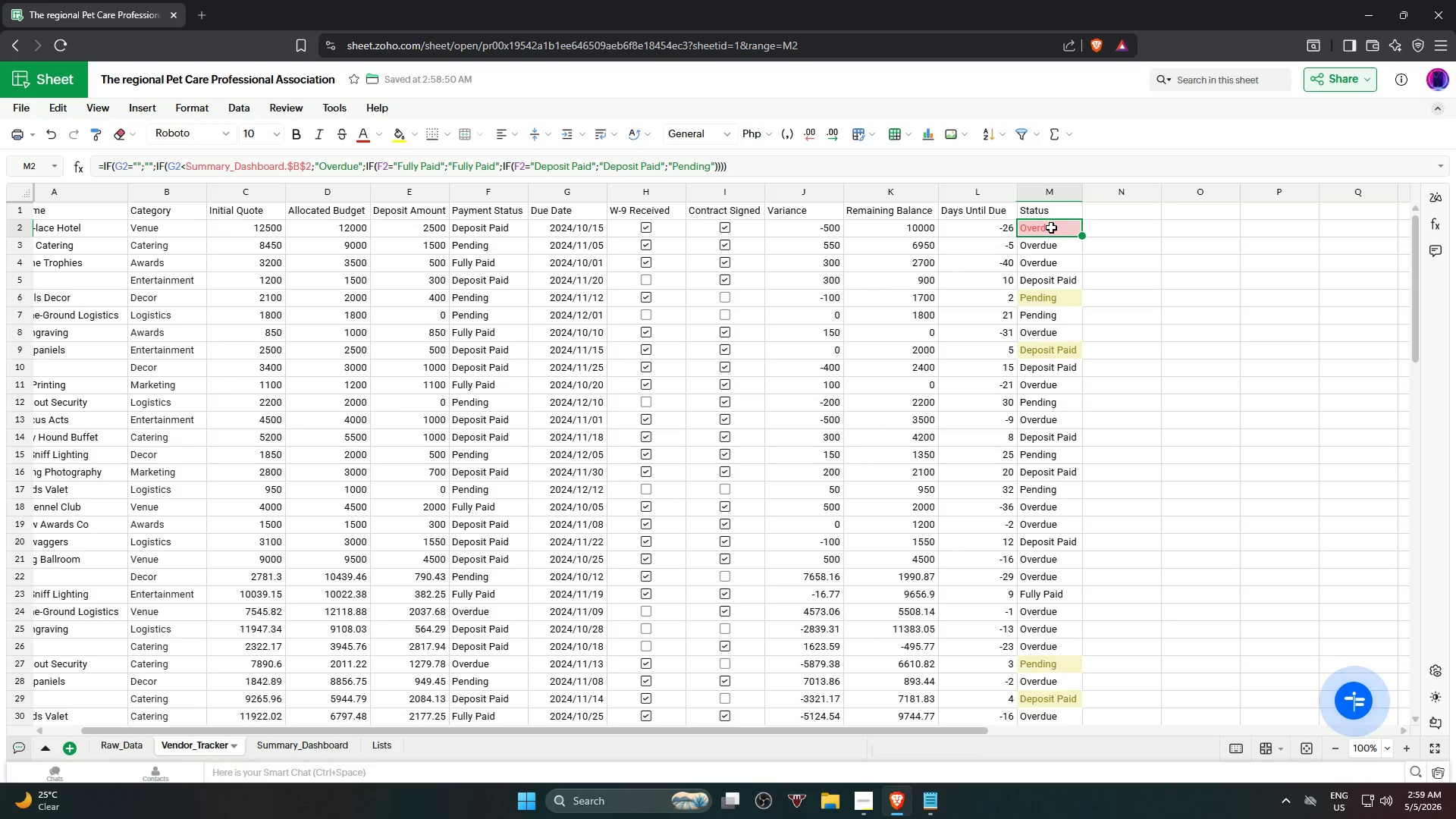 
key(Control+Z)
 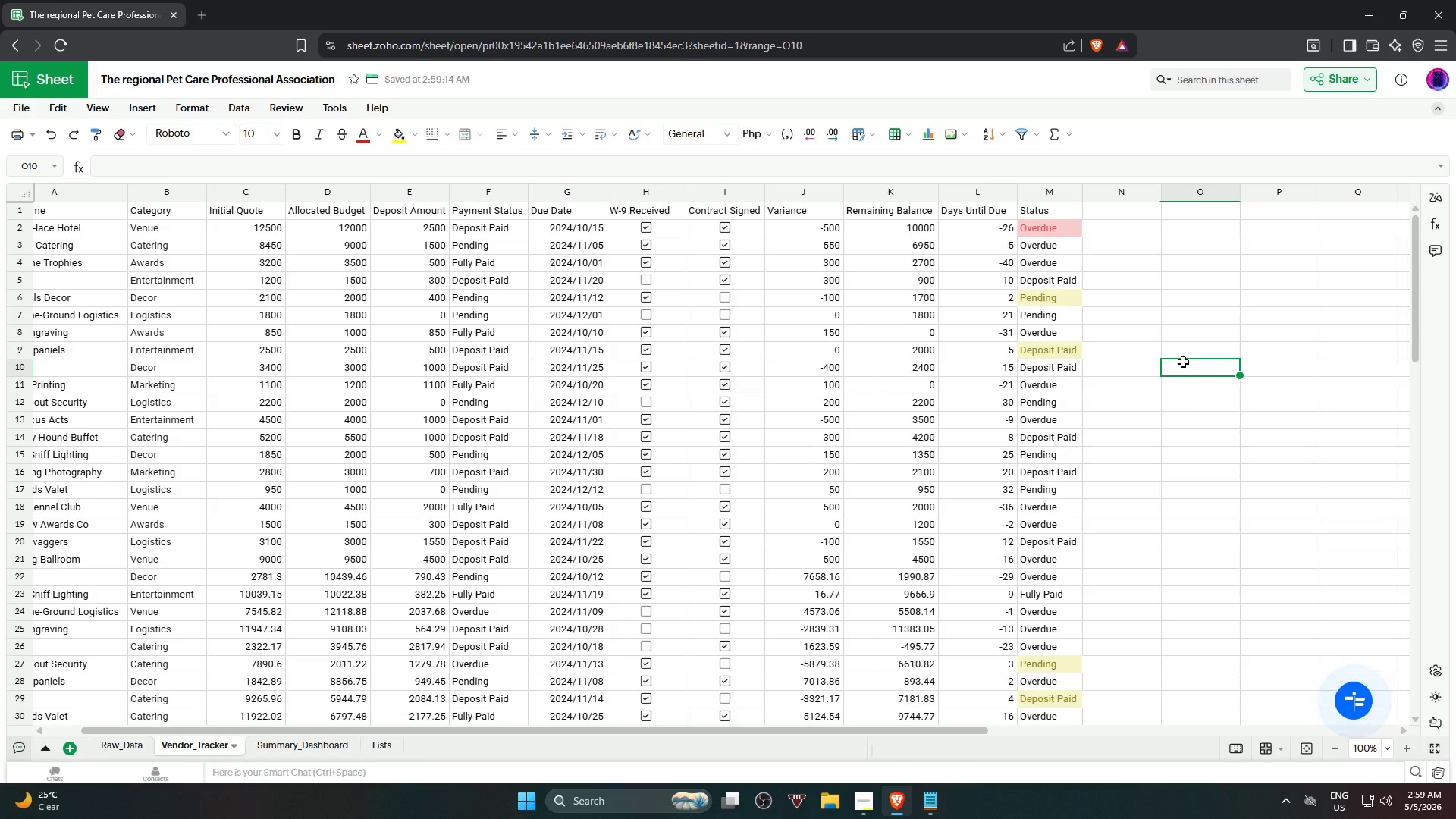 
key(Control+Z)
 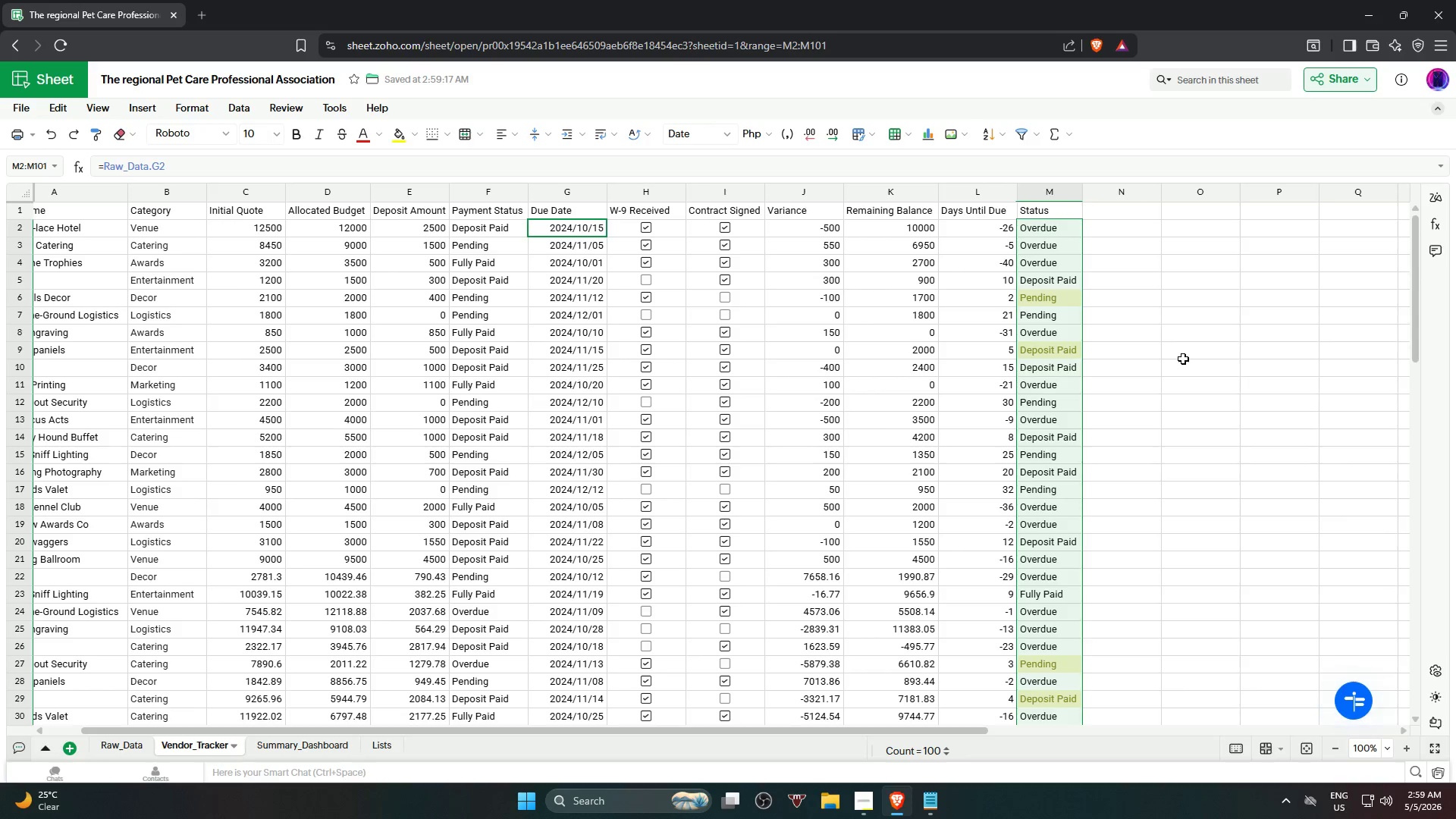 
left_click([1183, 359])
 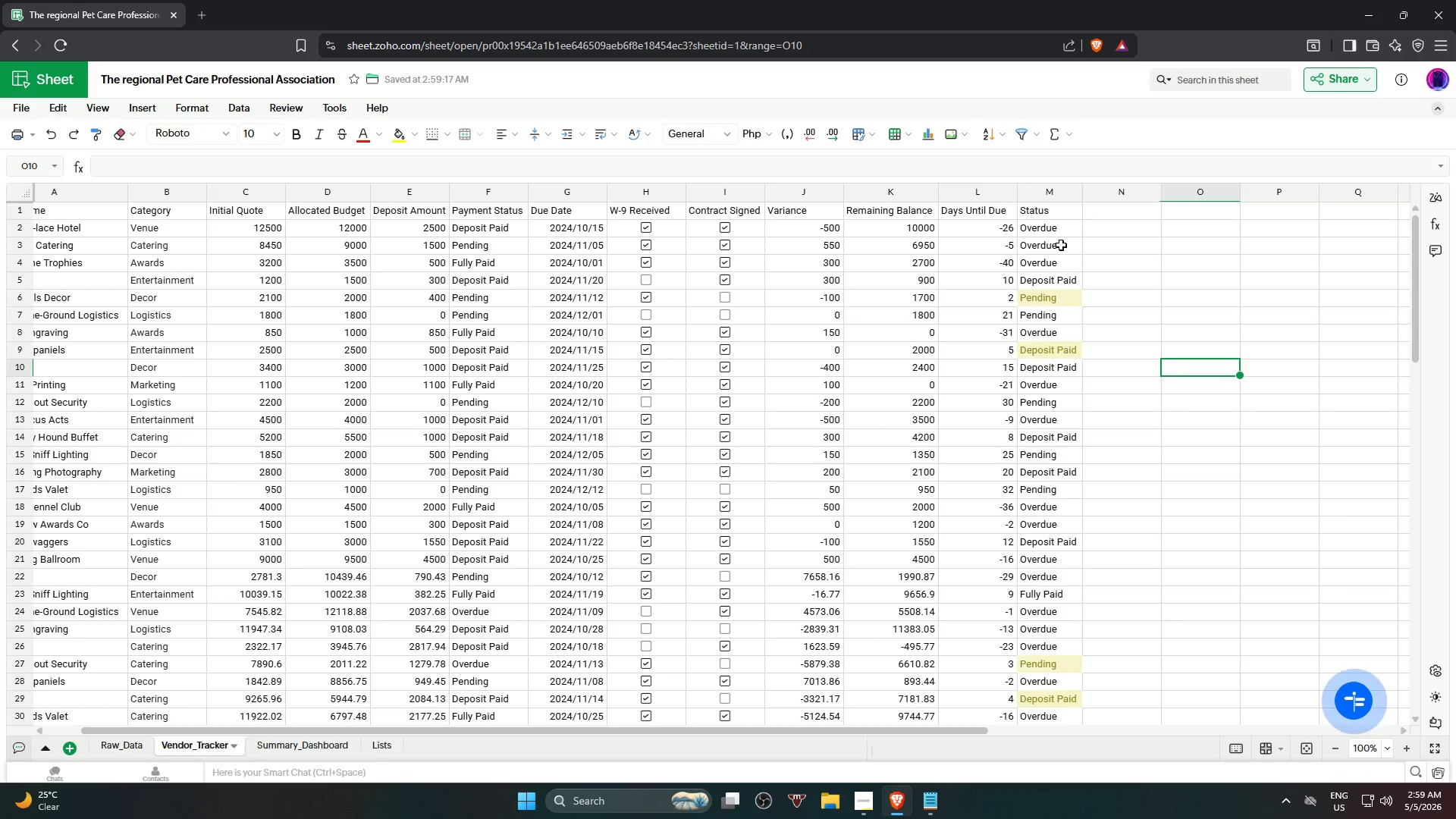 
left_click([1056, 233])
 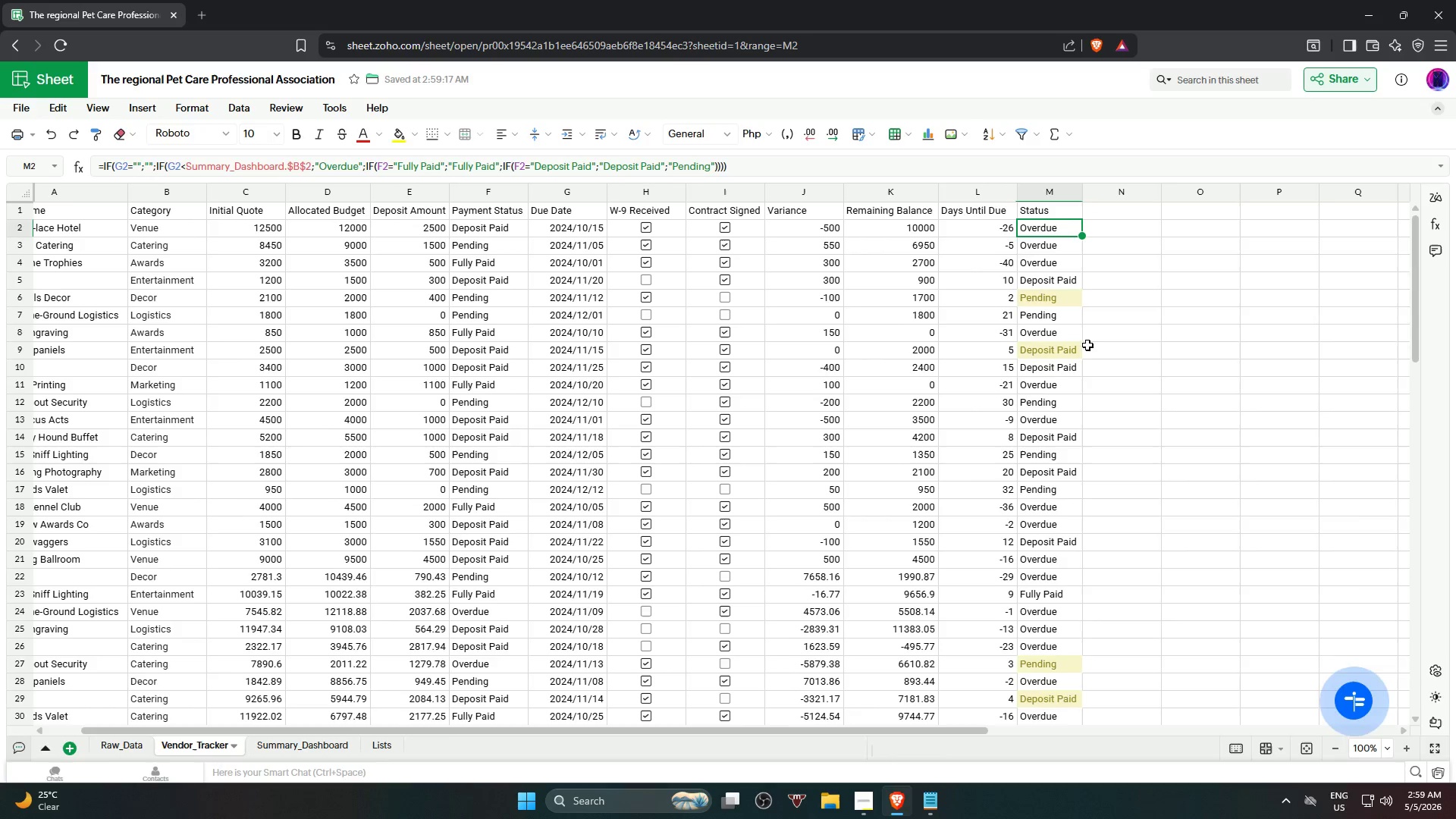 
scroll: coordinate [1041, 527], scroll_direction: down, amount: 21.0
 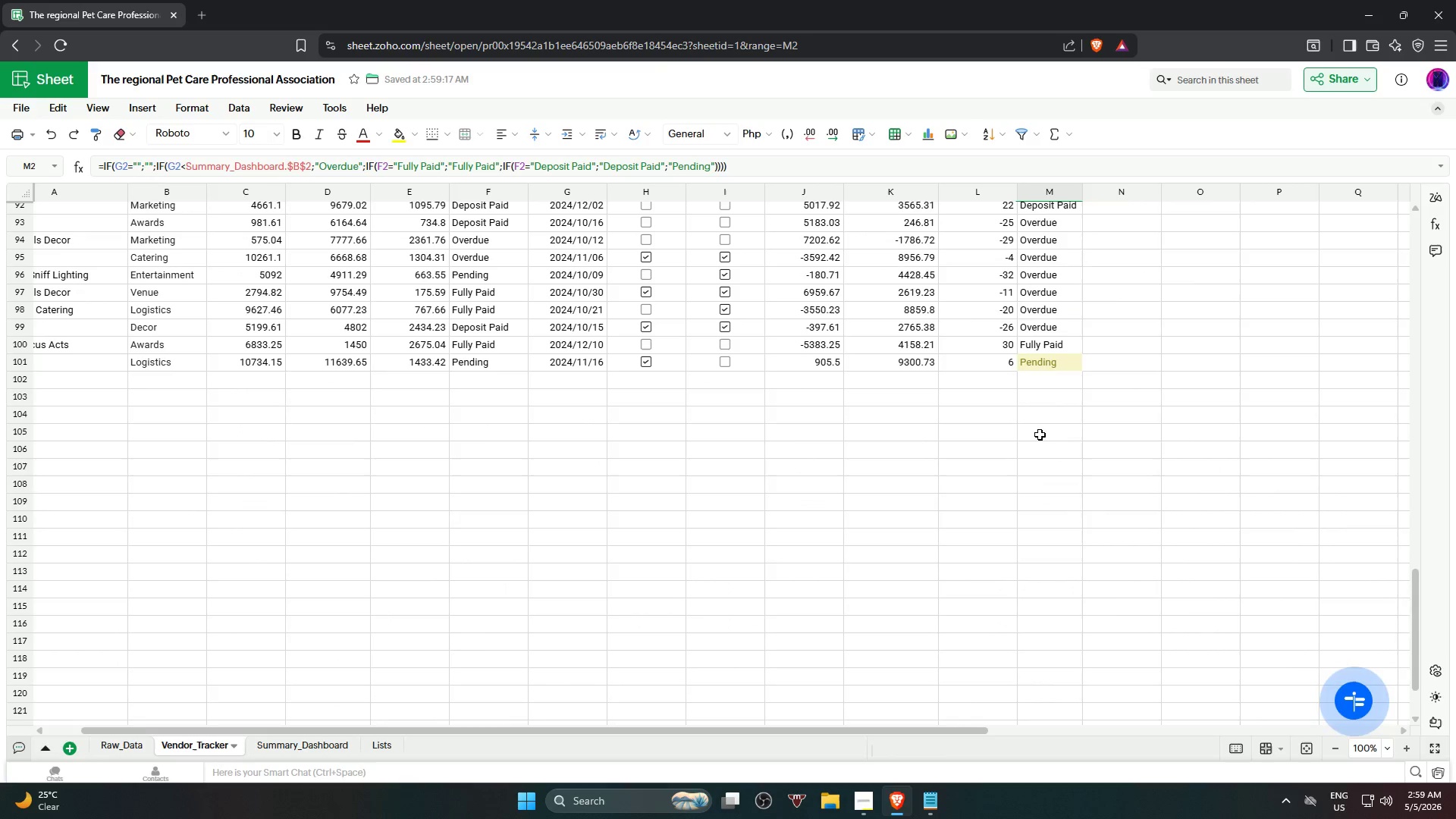 
hold_key(key=ShiftLeft, duration=0.67)
 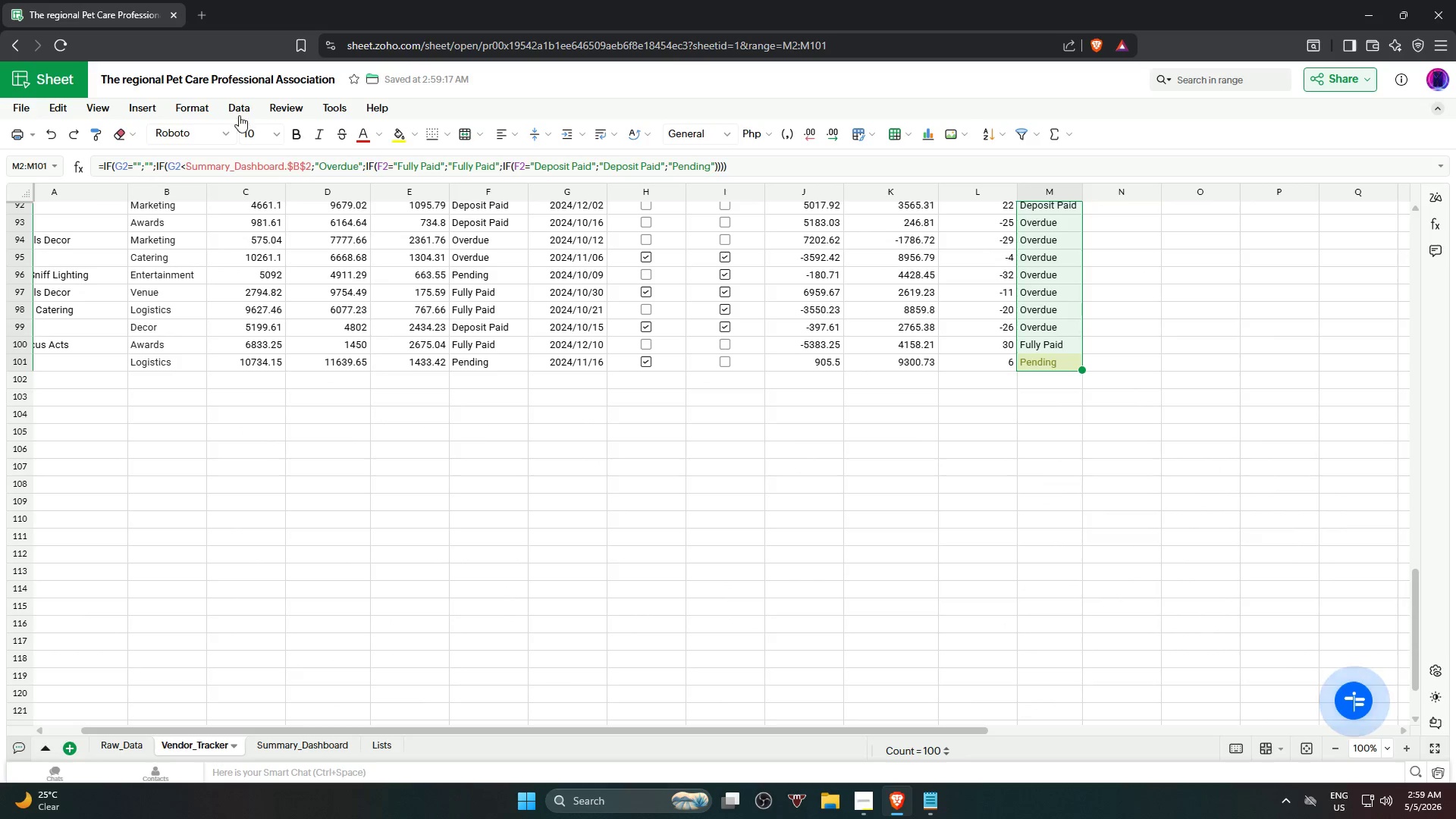 
left_click([235, 111])
 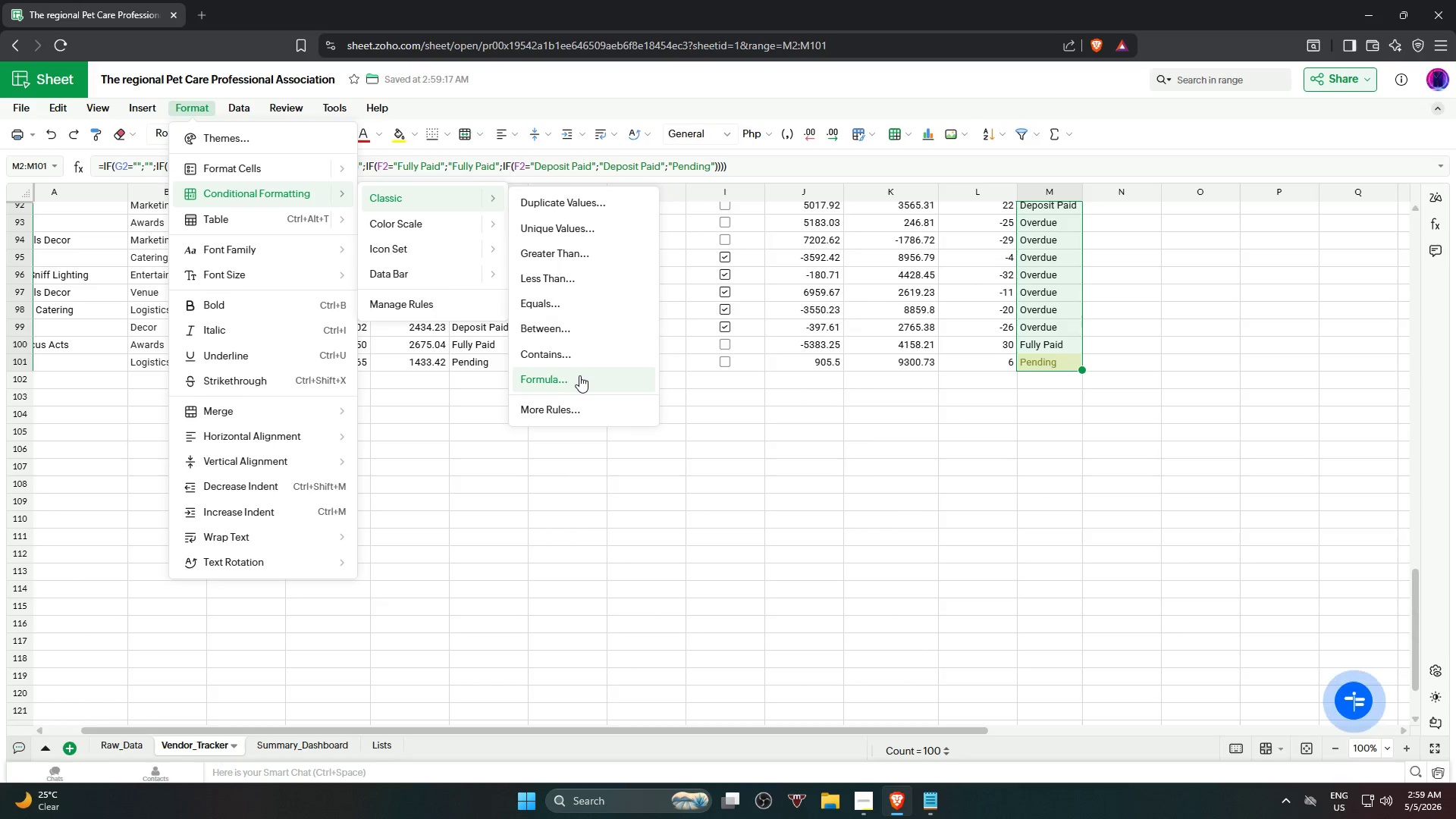 
wait(6.41)
 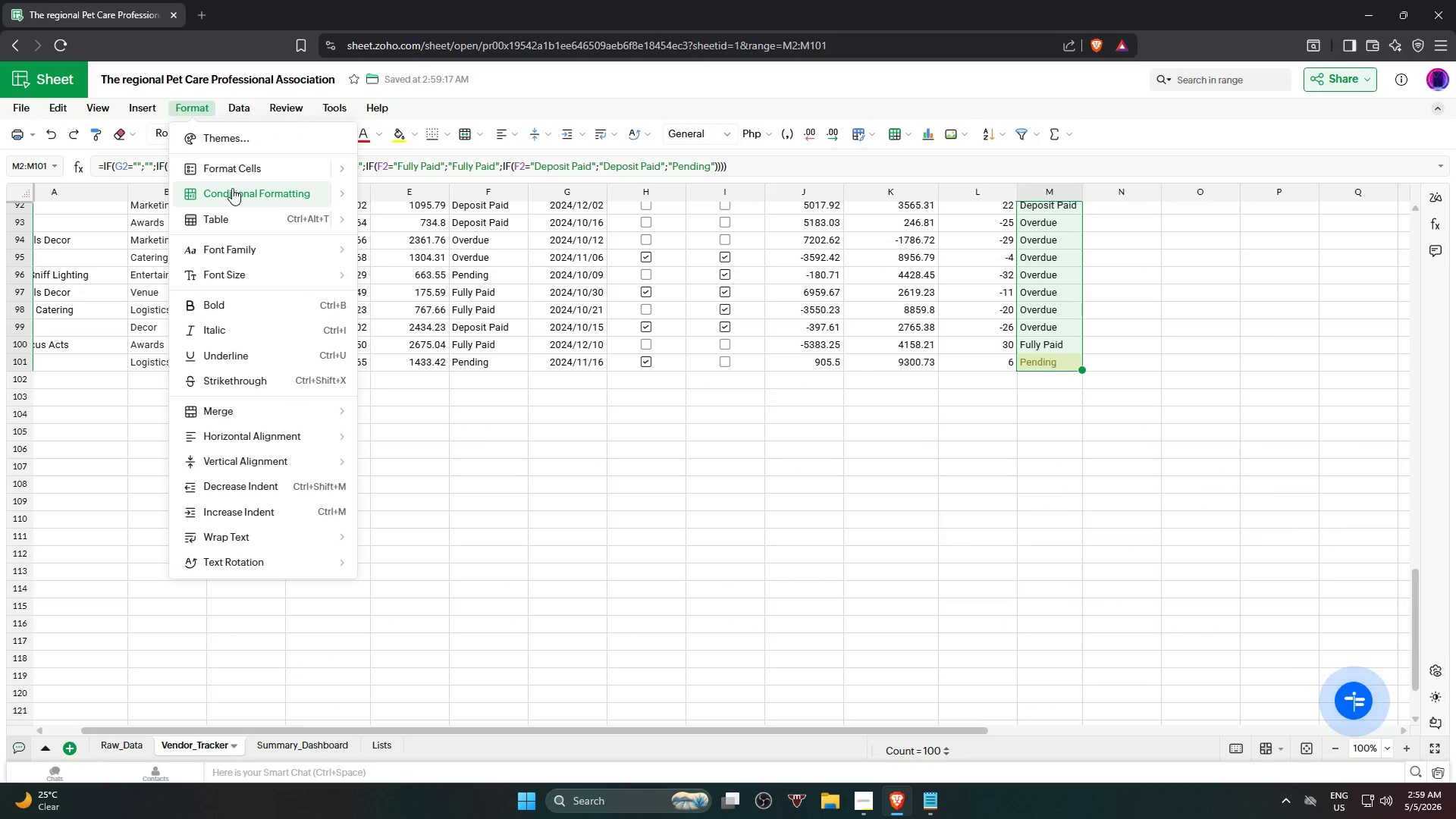 
left_click([580, 375])
 